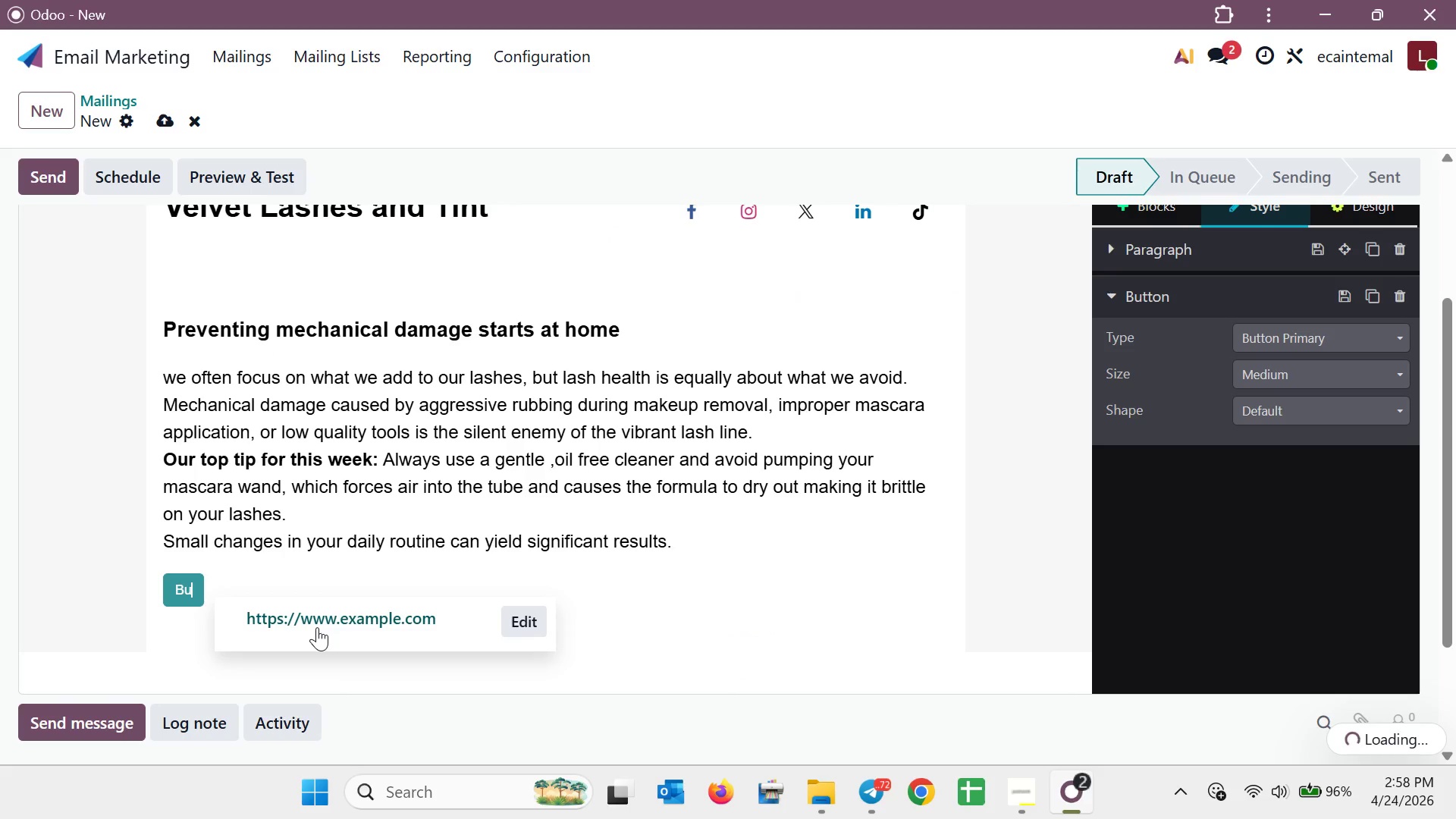 
key(Backspace)
 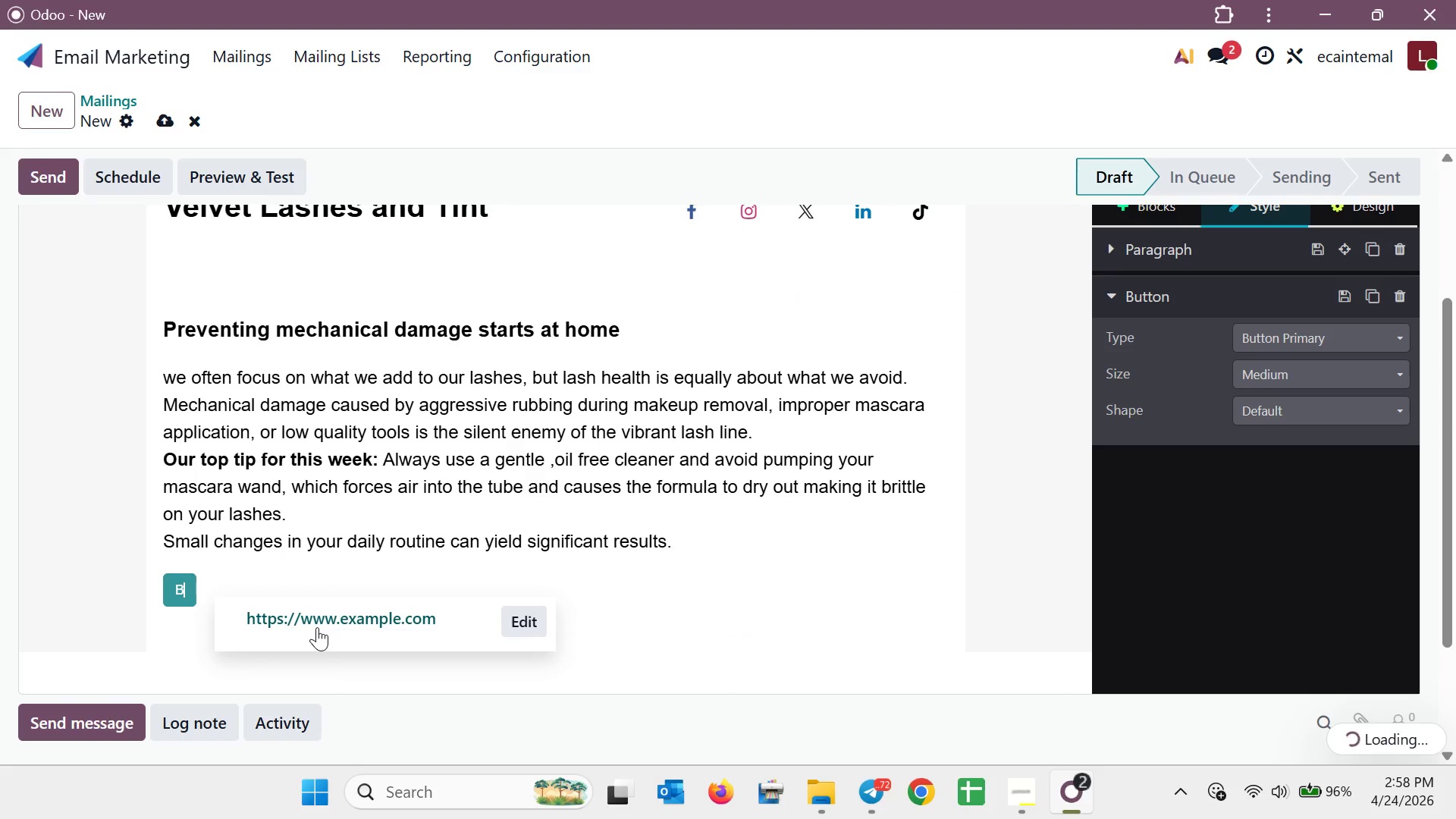 
key(Backspace)
 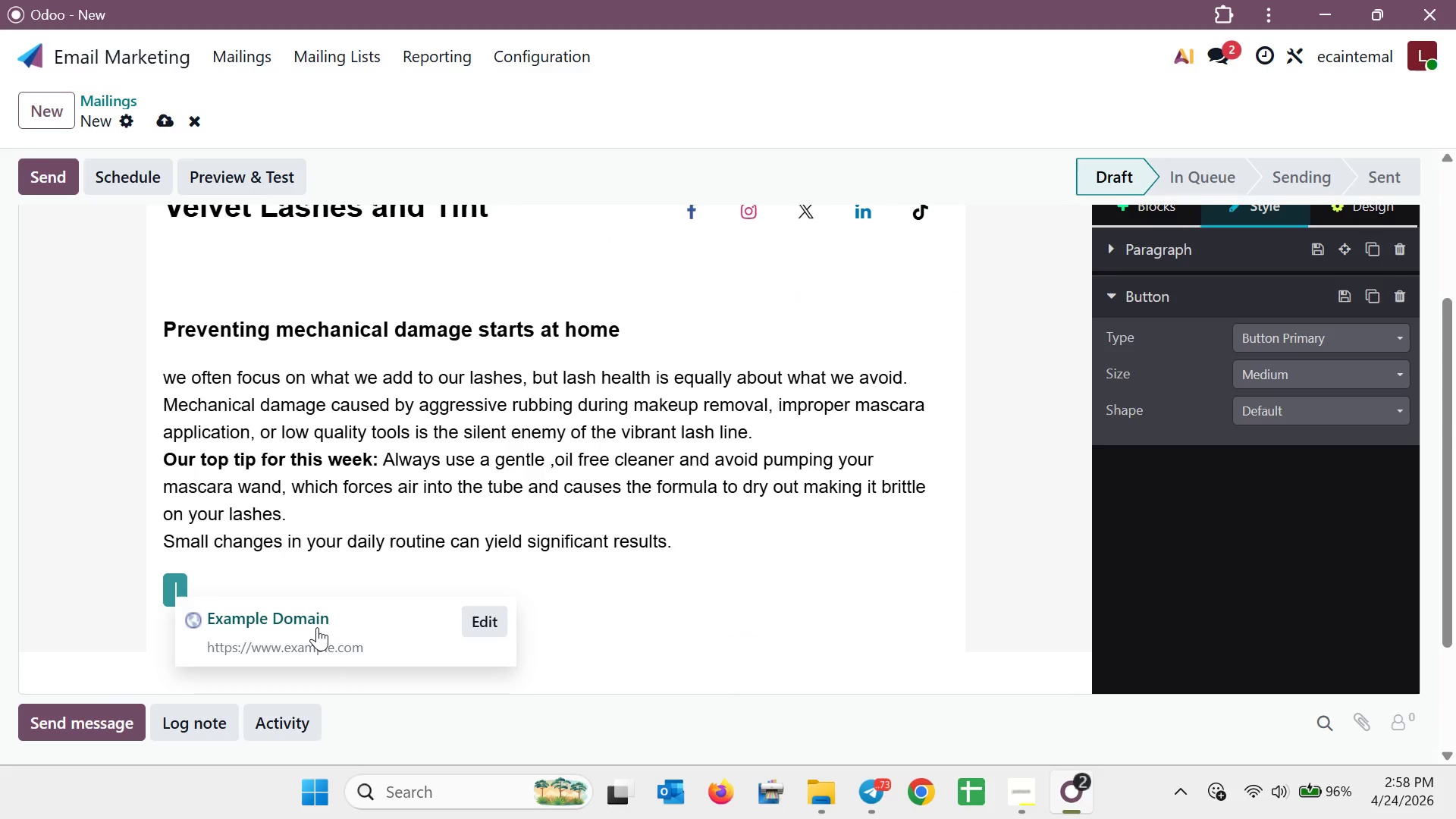 
type(View our Care Gi)
key(Backspace)
type(uidelines )
 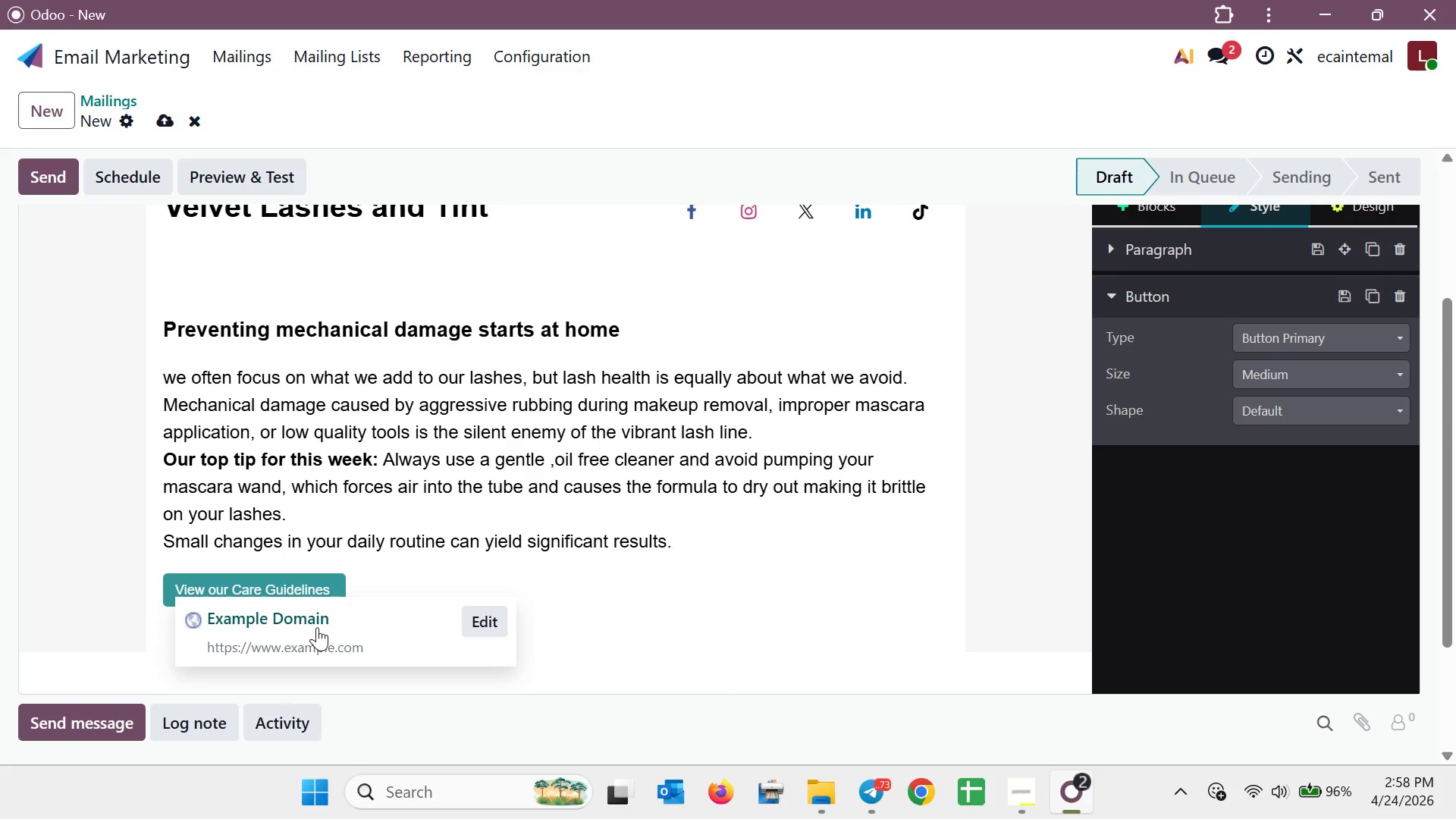 
left_click([325, 588])
 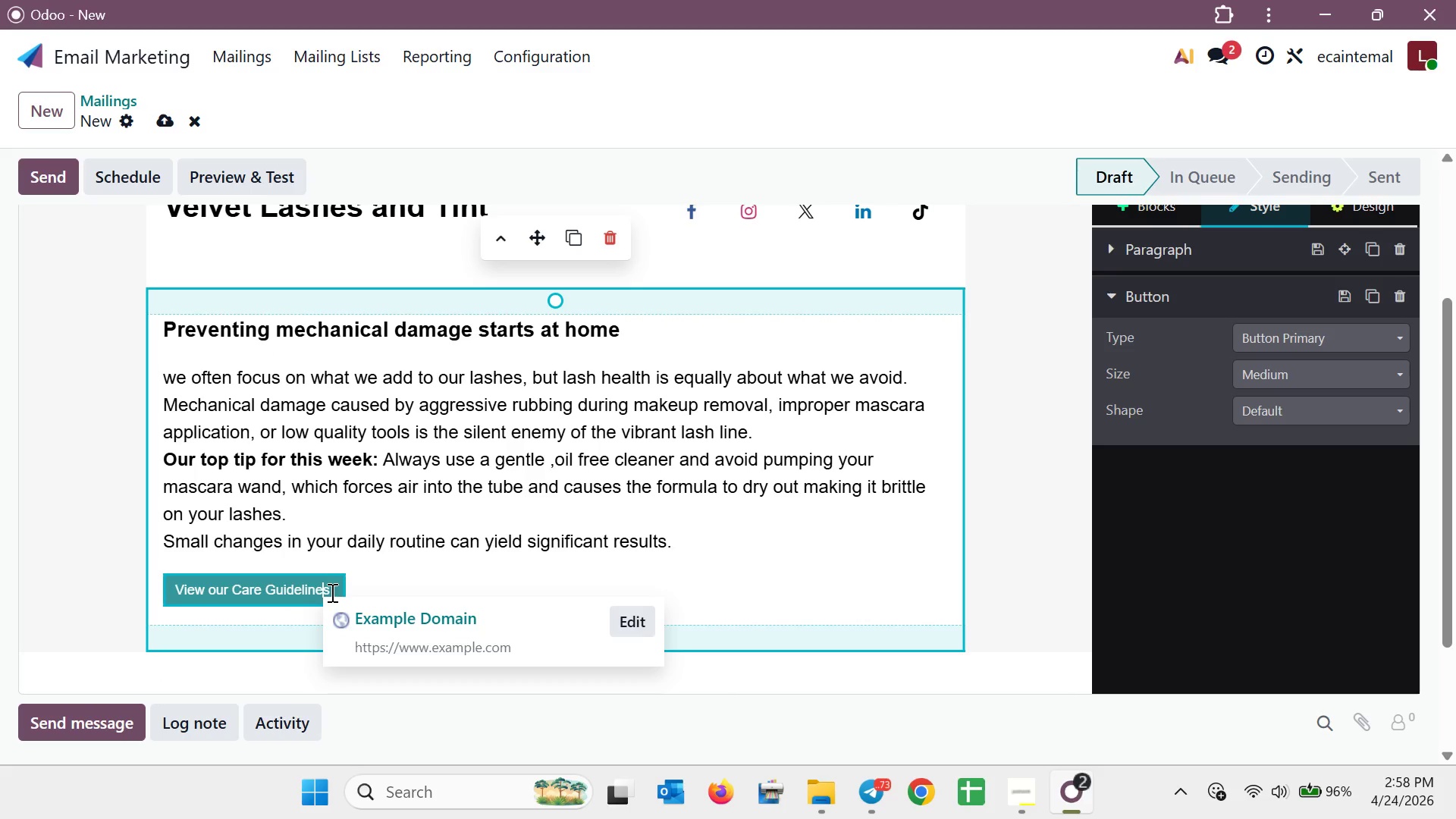 
left_click_drag(start_coordinate=[331, 592], to_coordinate=[177, 588])
 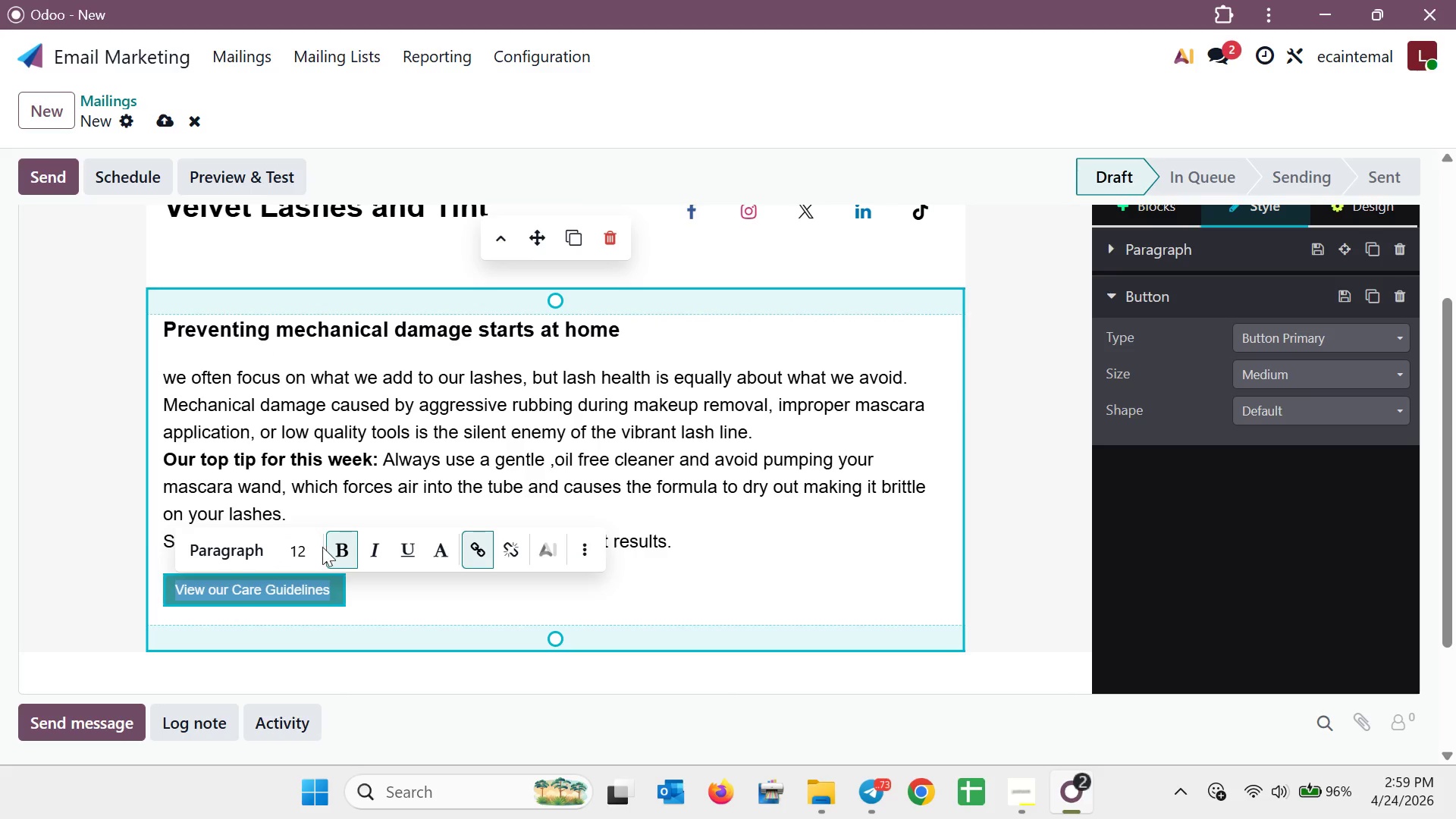 
left_click([306, 550])
 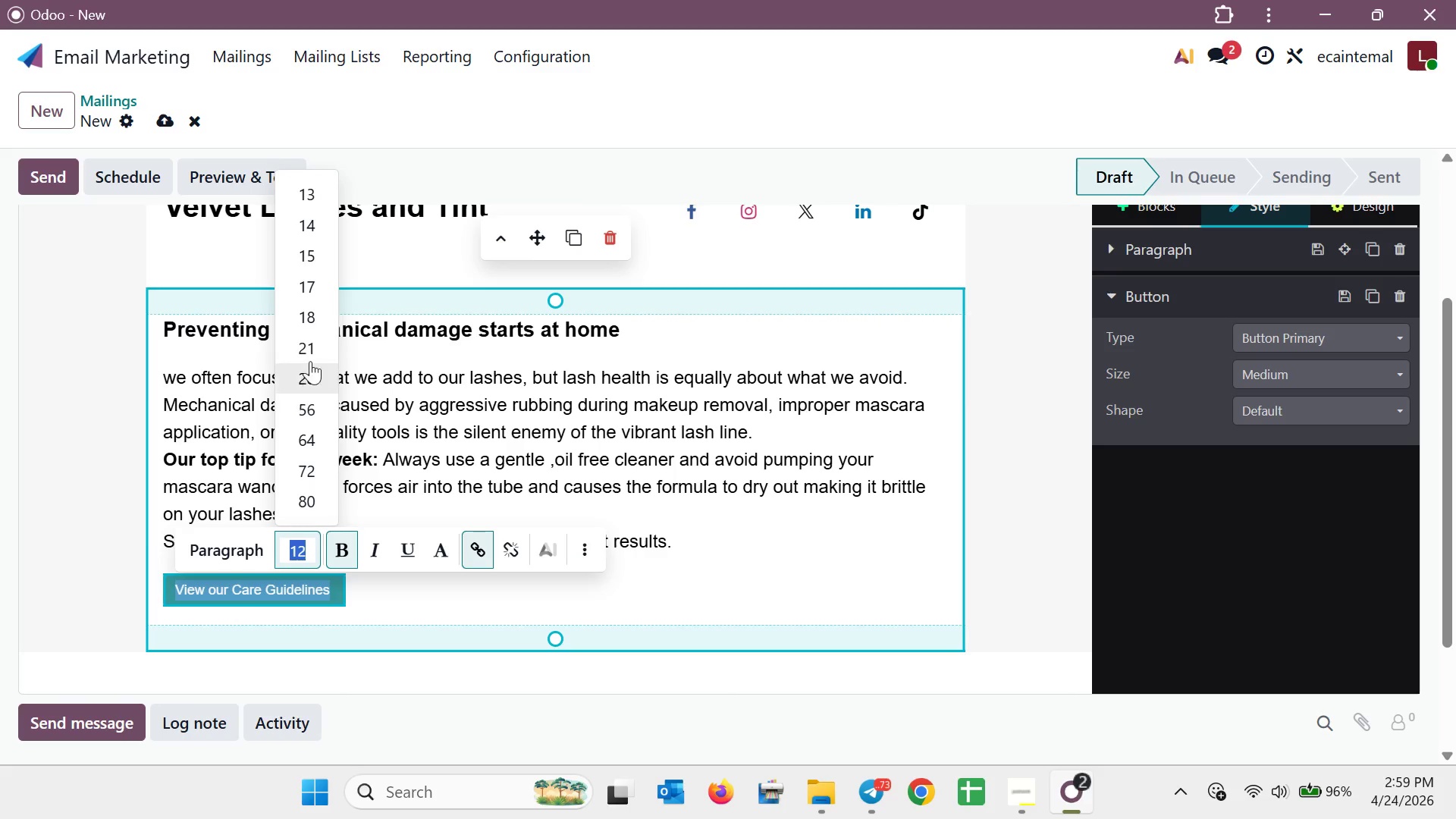 
left_click([310, 330])
 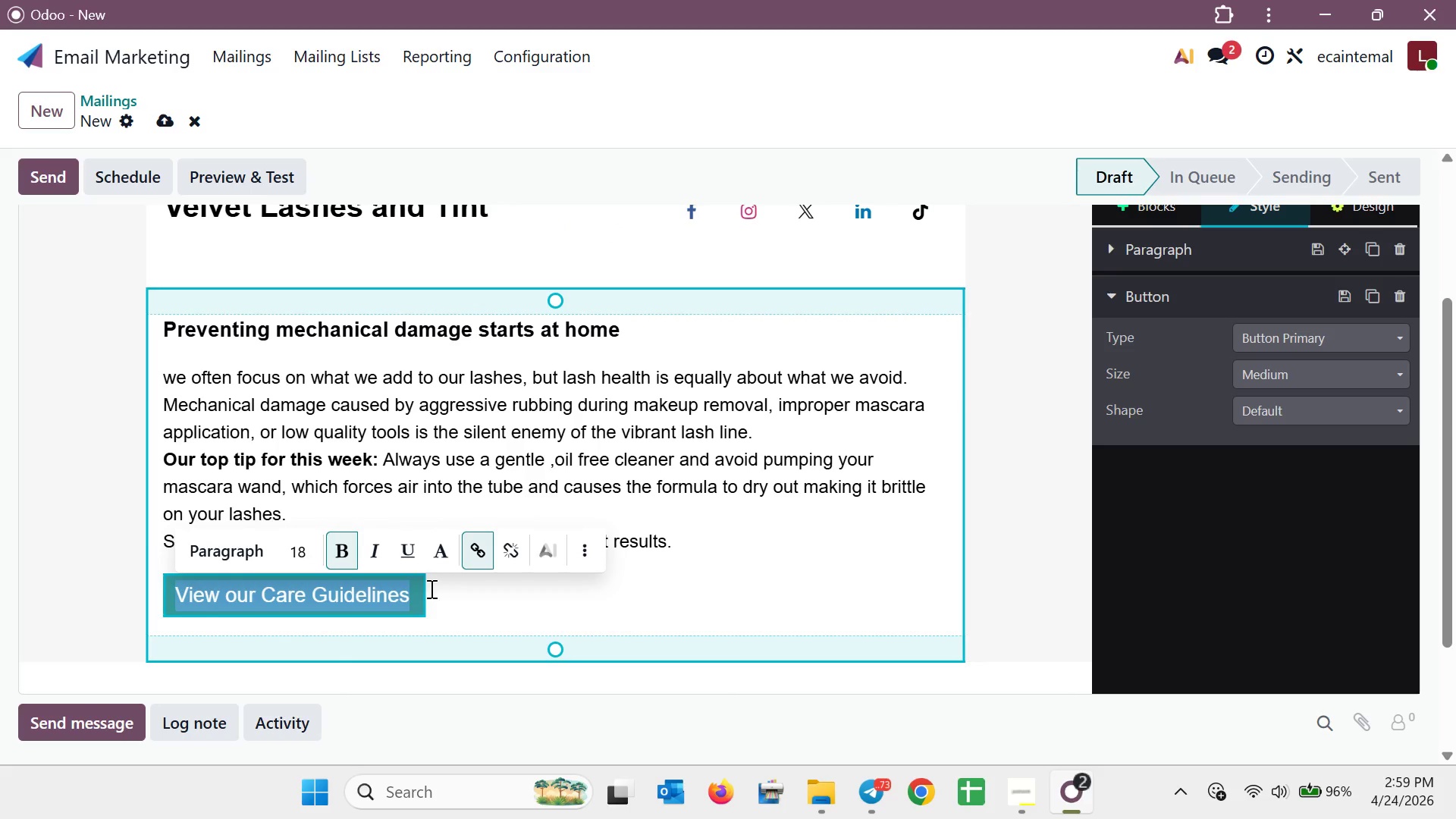 
left_click([350, 560])
 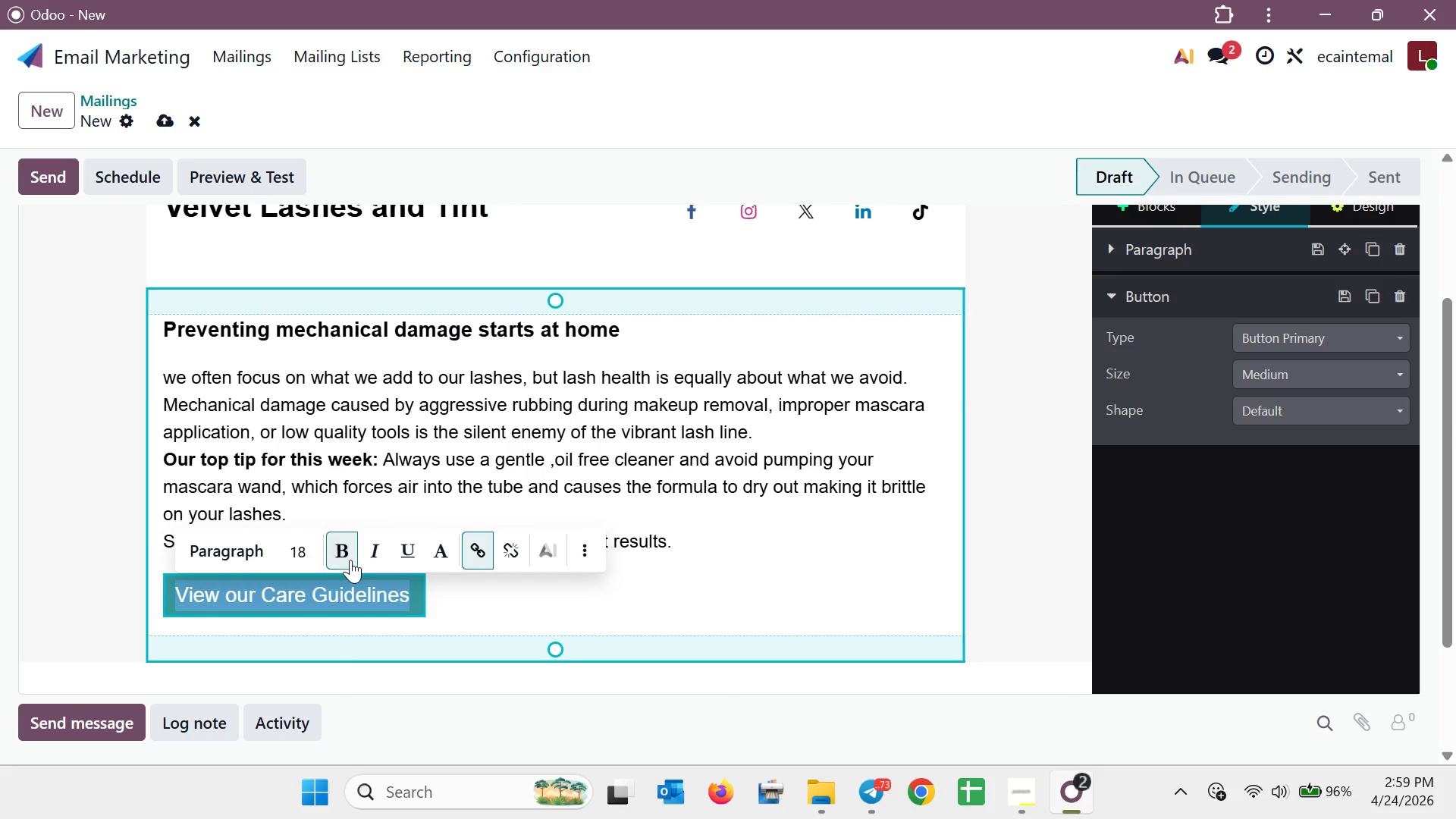 
left_click([350, 560])
 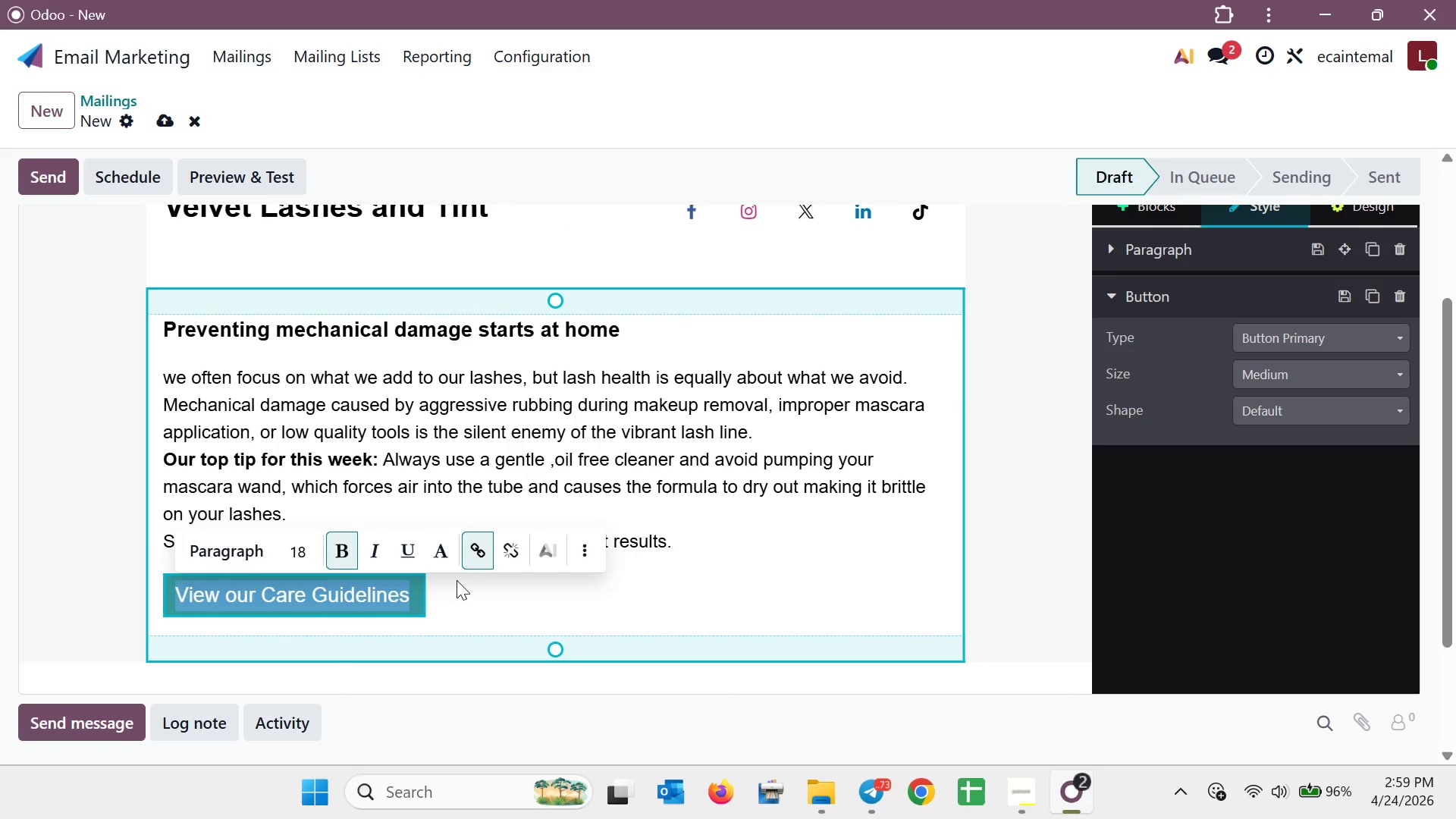 
left_click([457, 580])
 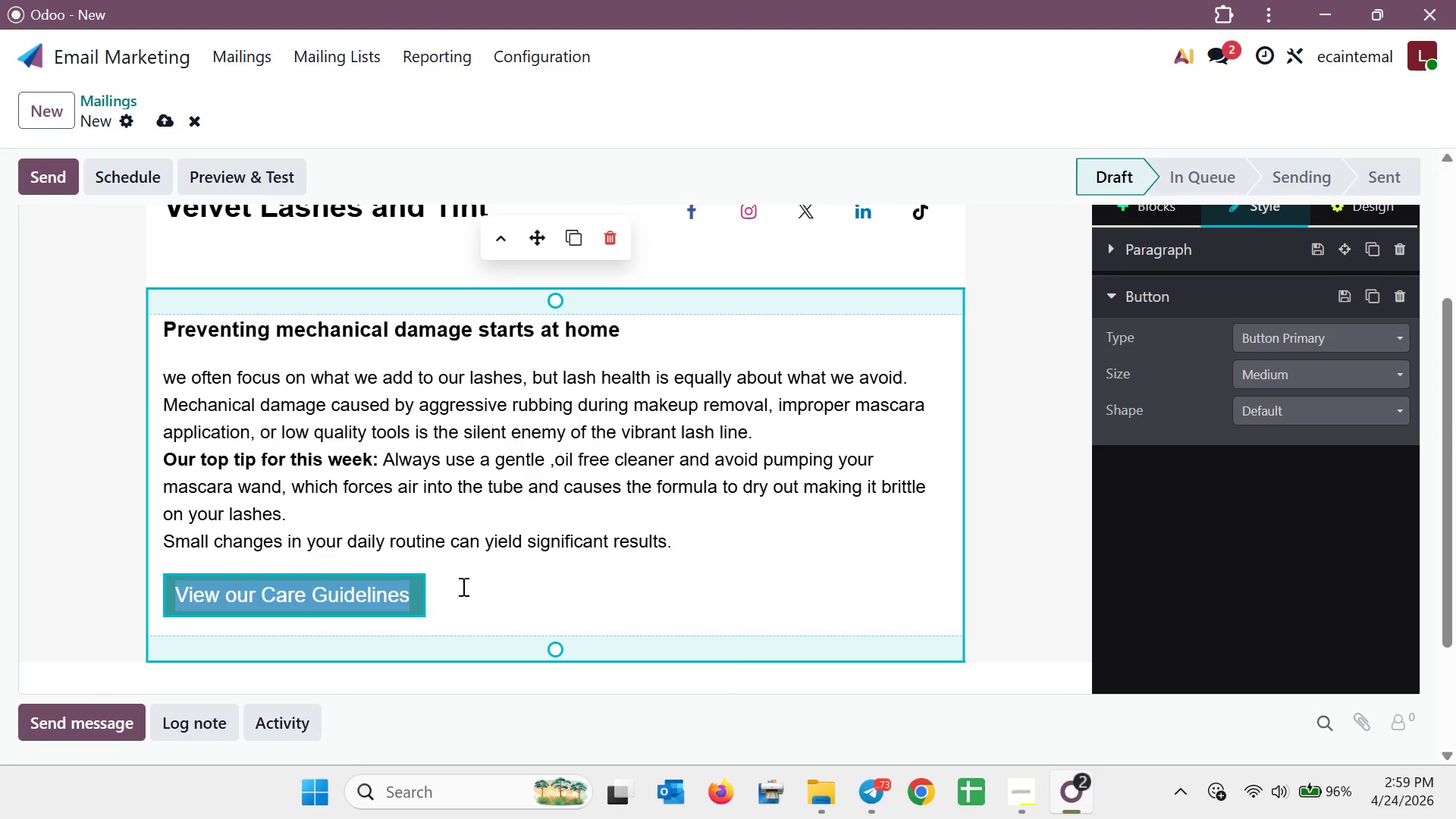 
left_click_drag(start_coordinate=[463, 587], to_coordinate=[470, 587])
 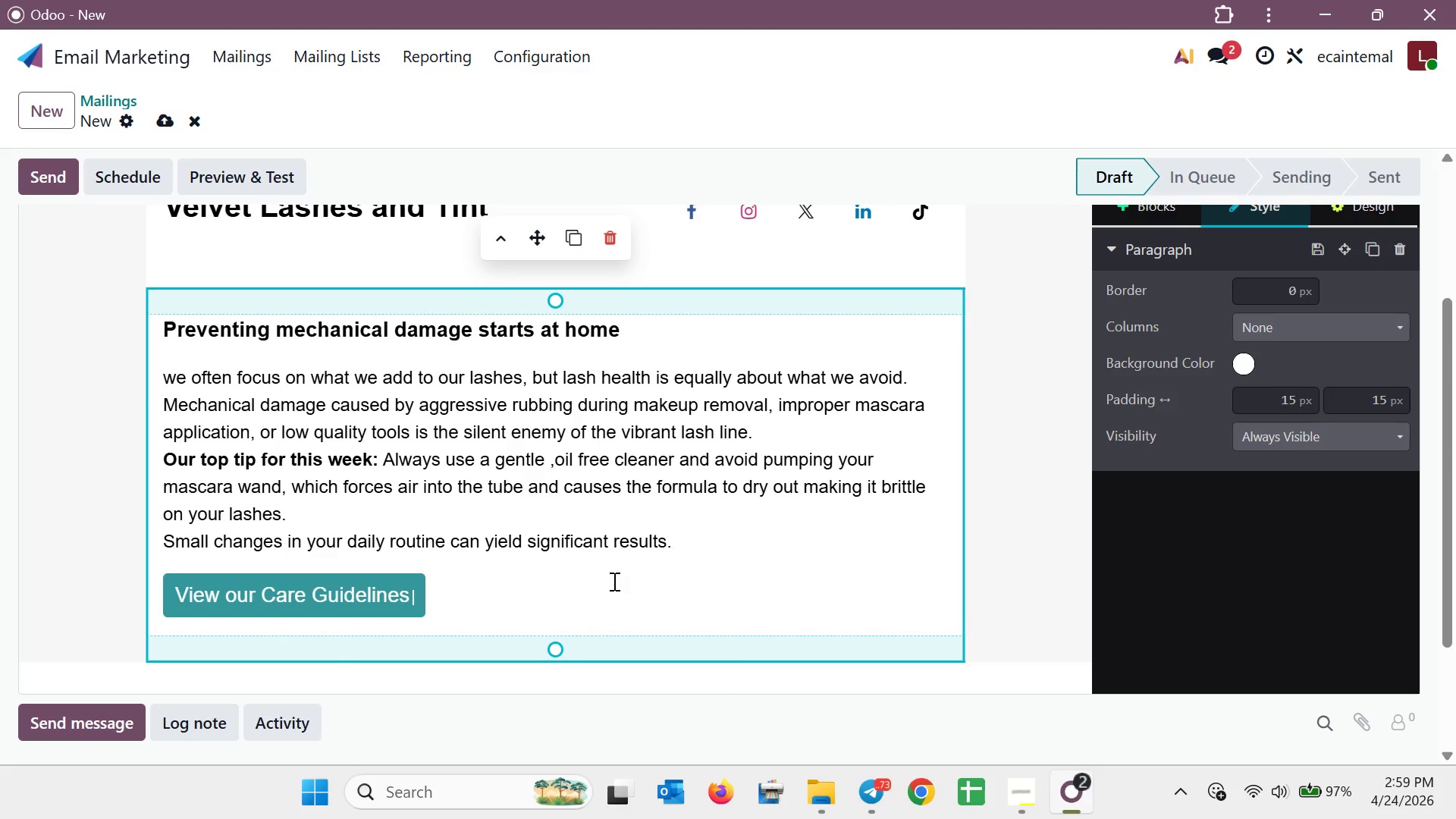 
hold_key(key=ControlLeft, duration=1.8)
scroll: coordinate [642, 541], scroll_direction: down, amount: 3.0
 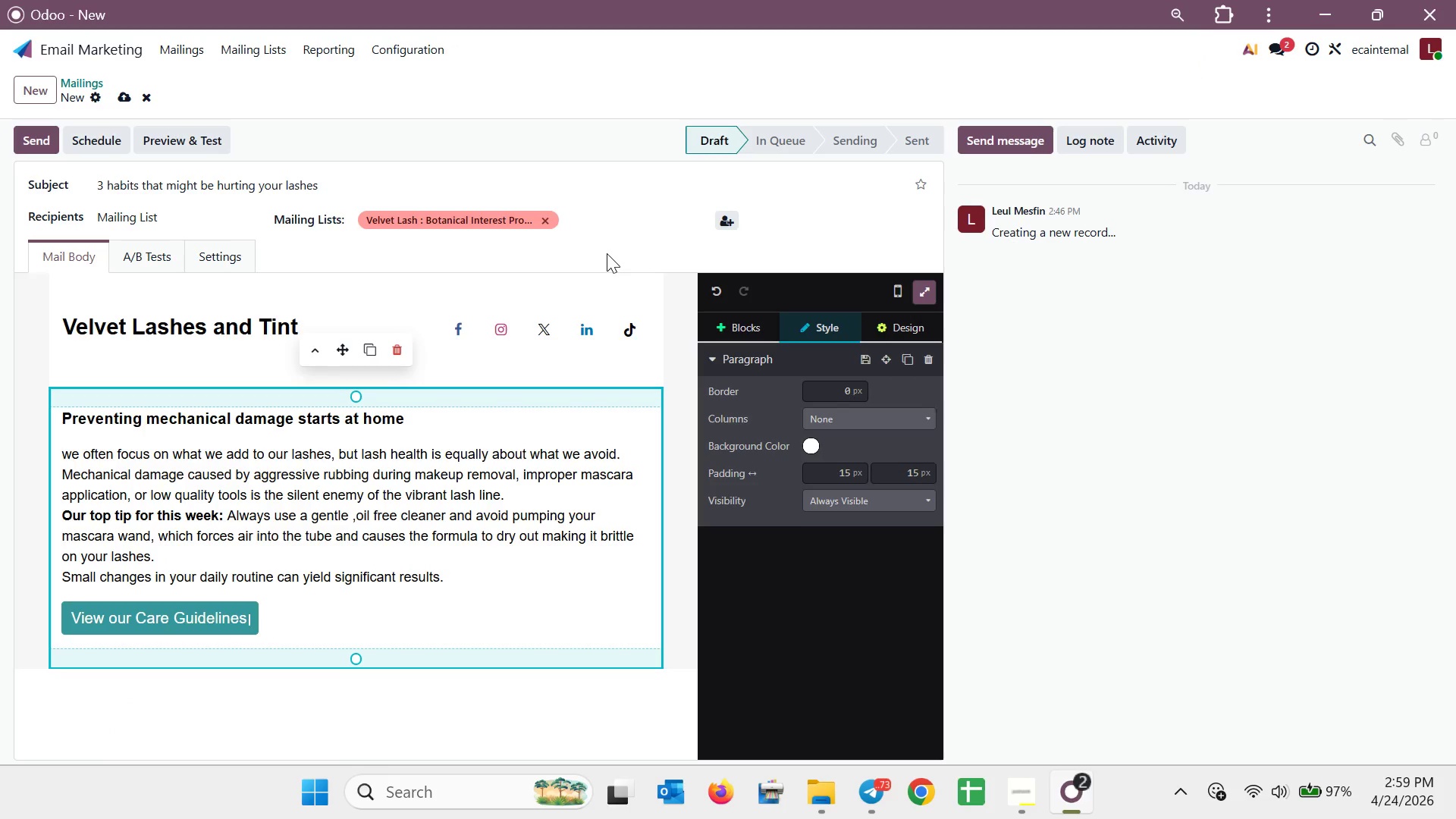 
key(Meta+Shift+ShiftLeft)
 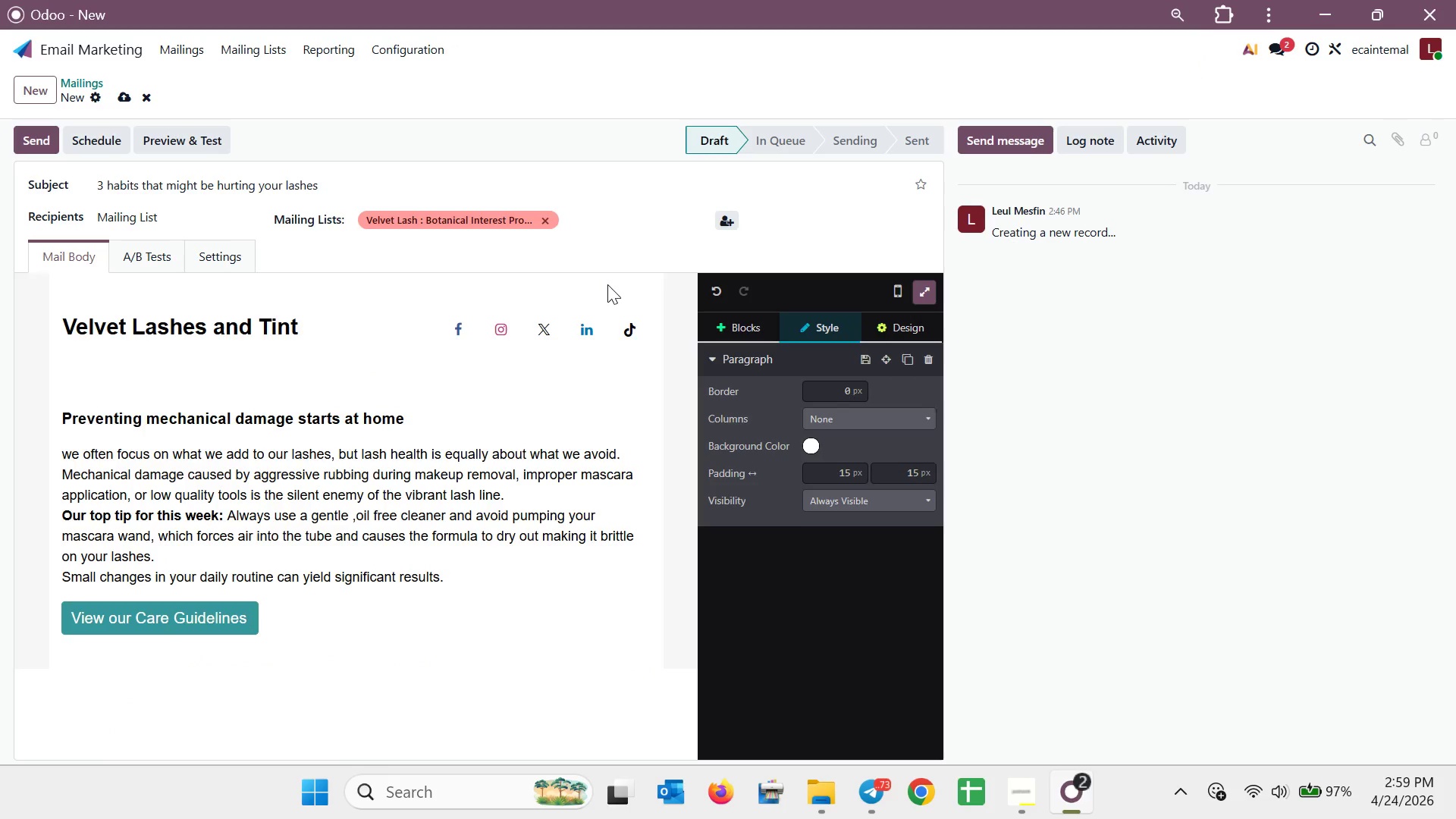 
key(Meta+Shift+S)
 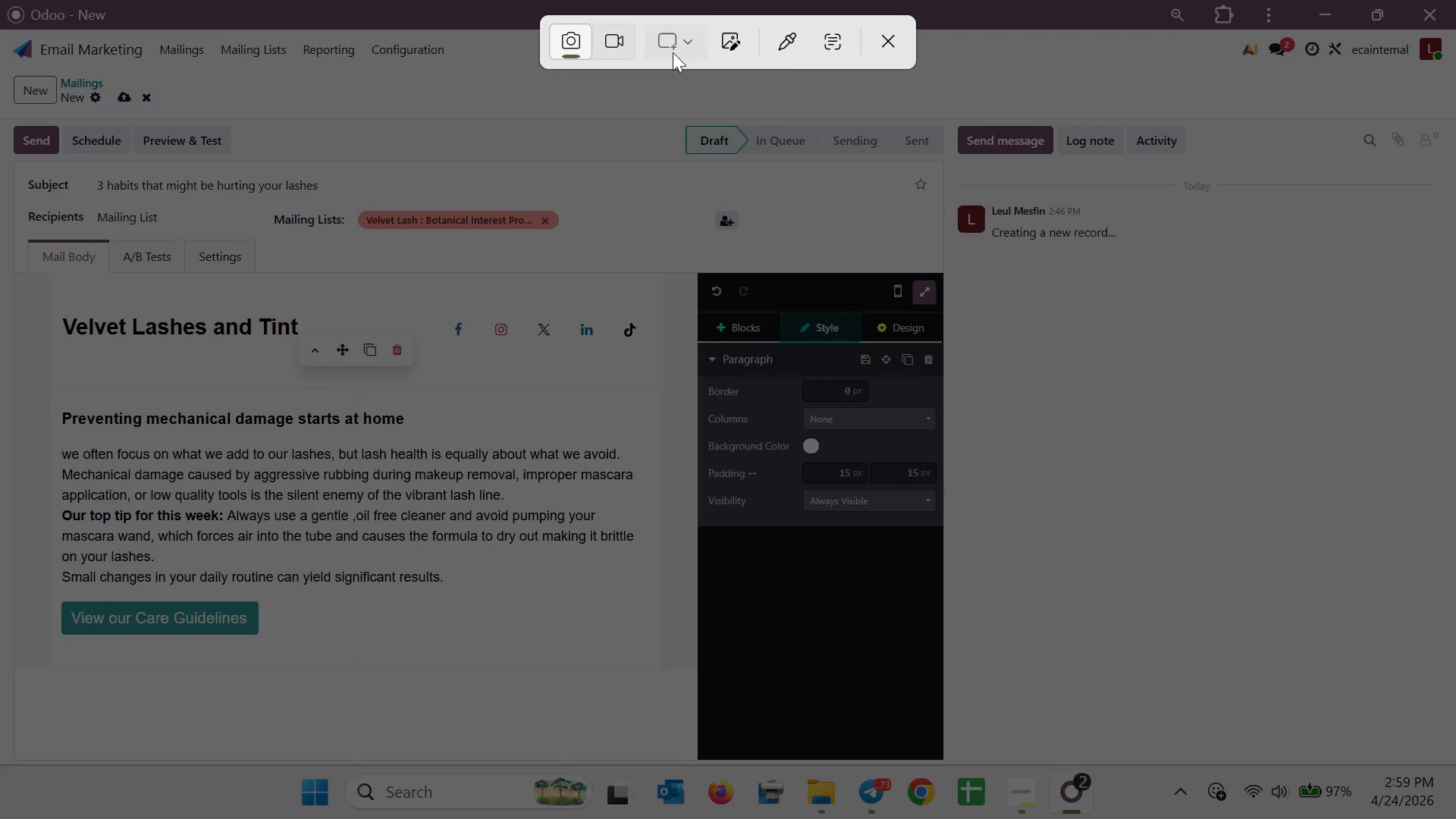 
left_click([691, 127])
 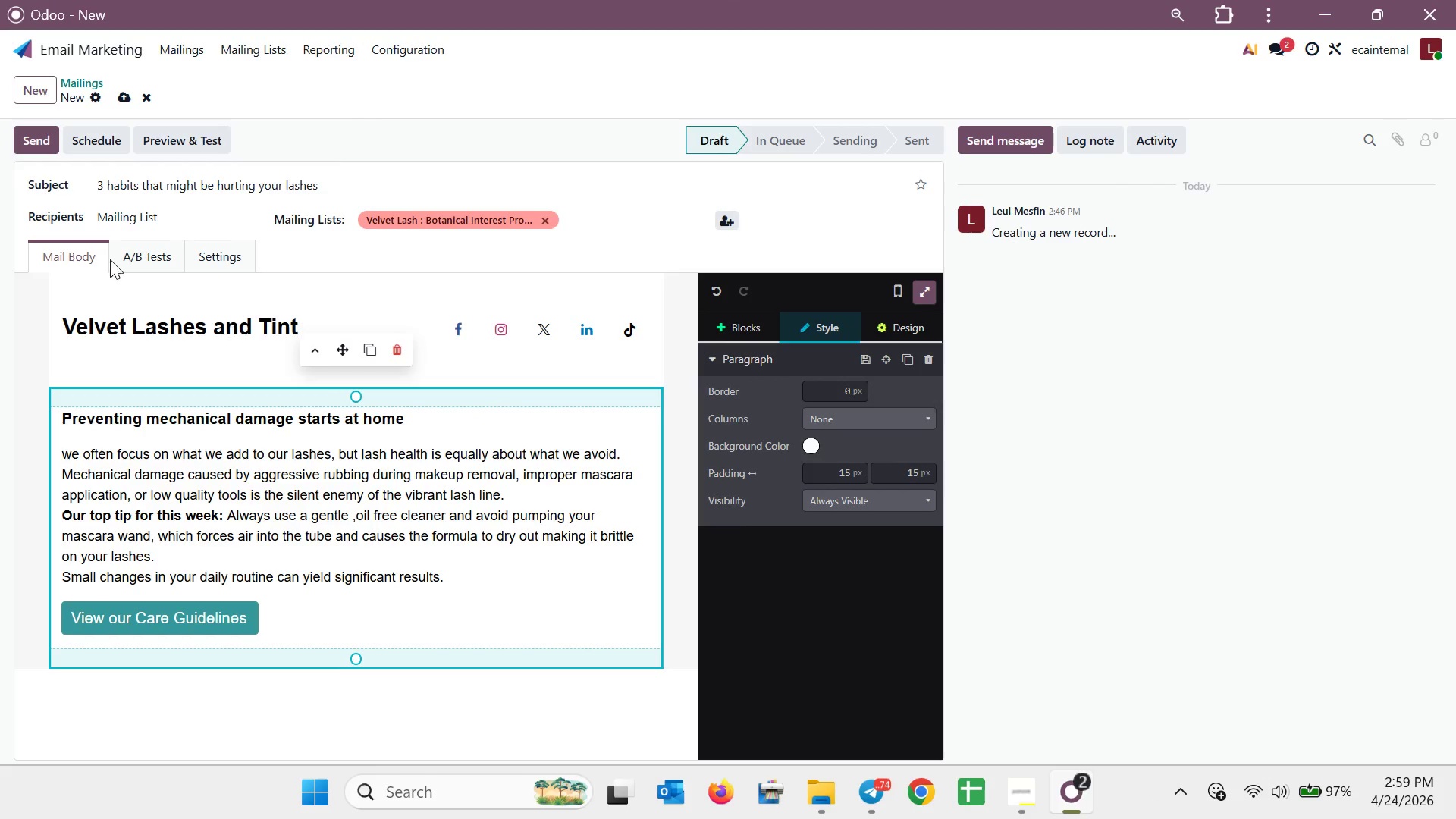 
left_click([122, 99])
 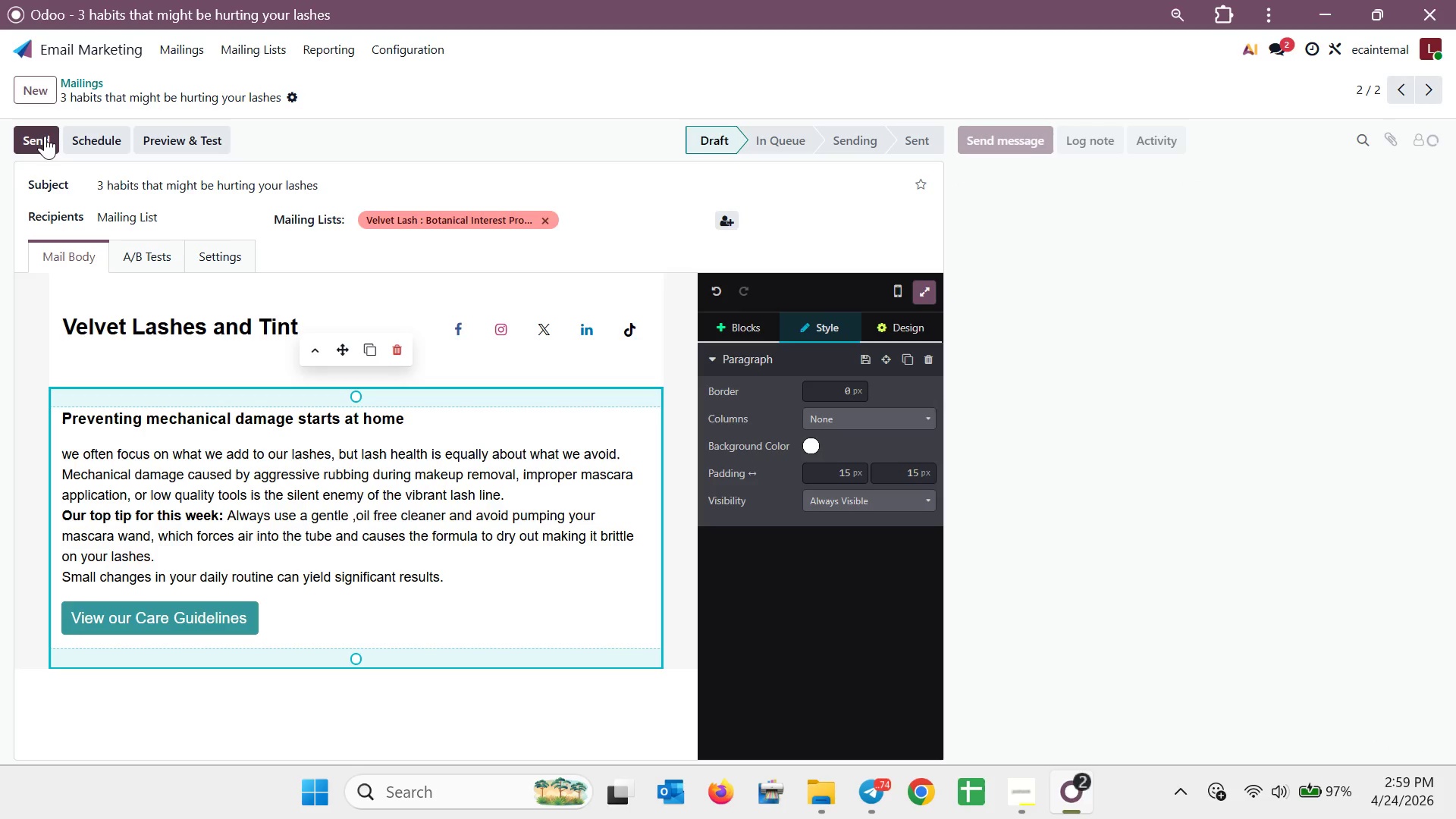 
left_click([52, 83])
 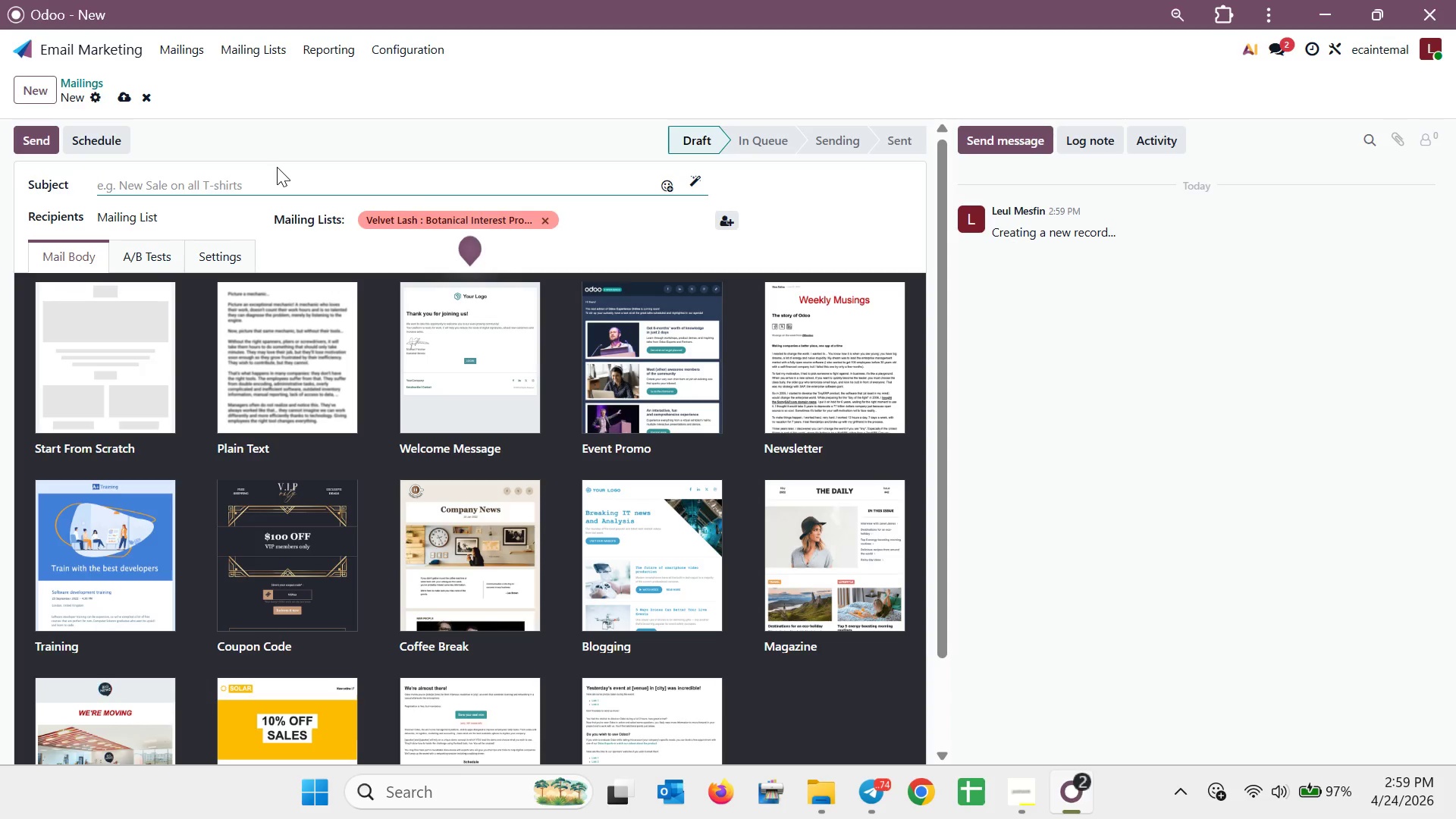 
left_click([278, 174])
 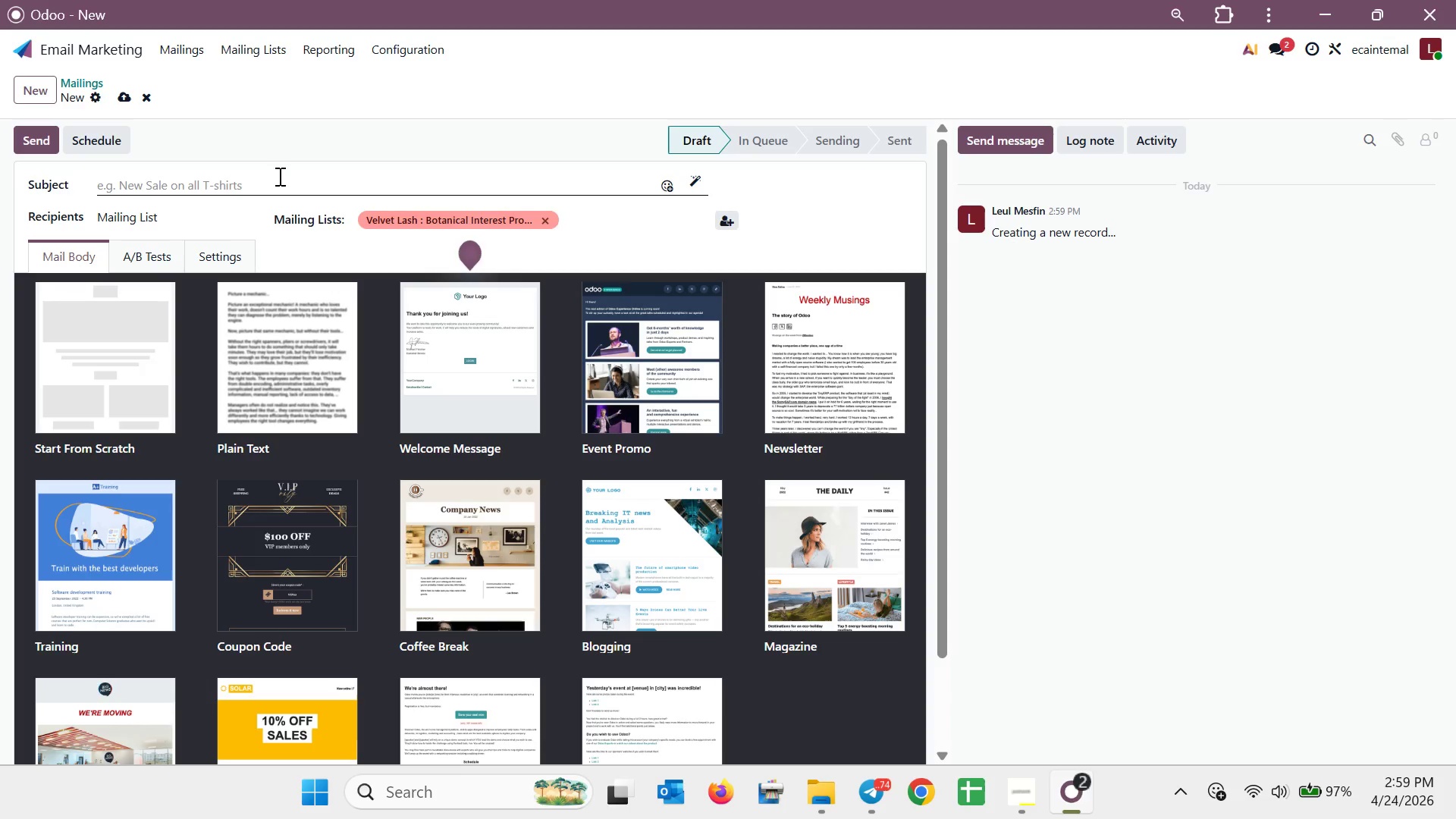 
left_click([278, 176])
 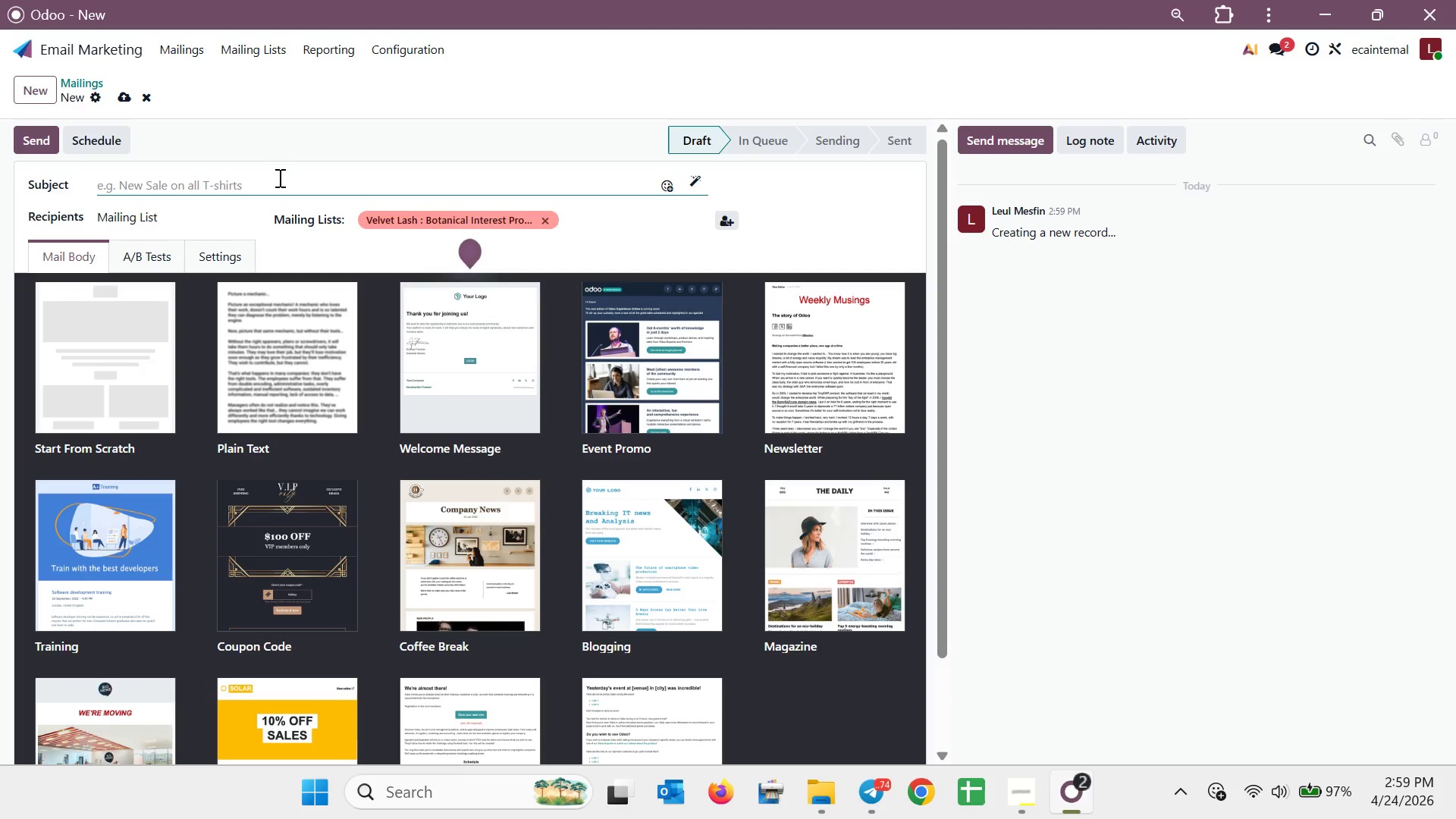 
type(A botanical approch )
 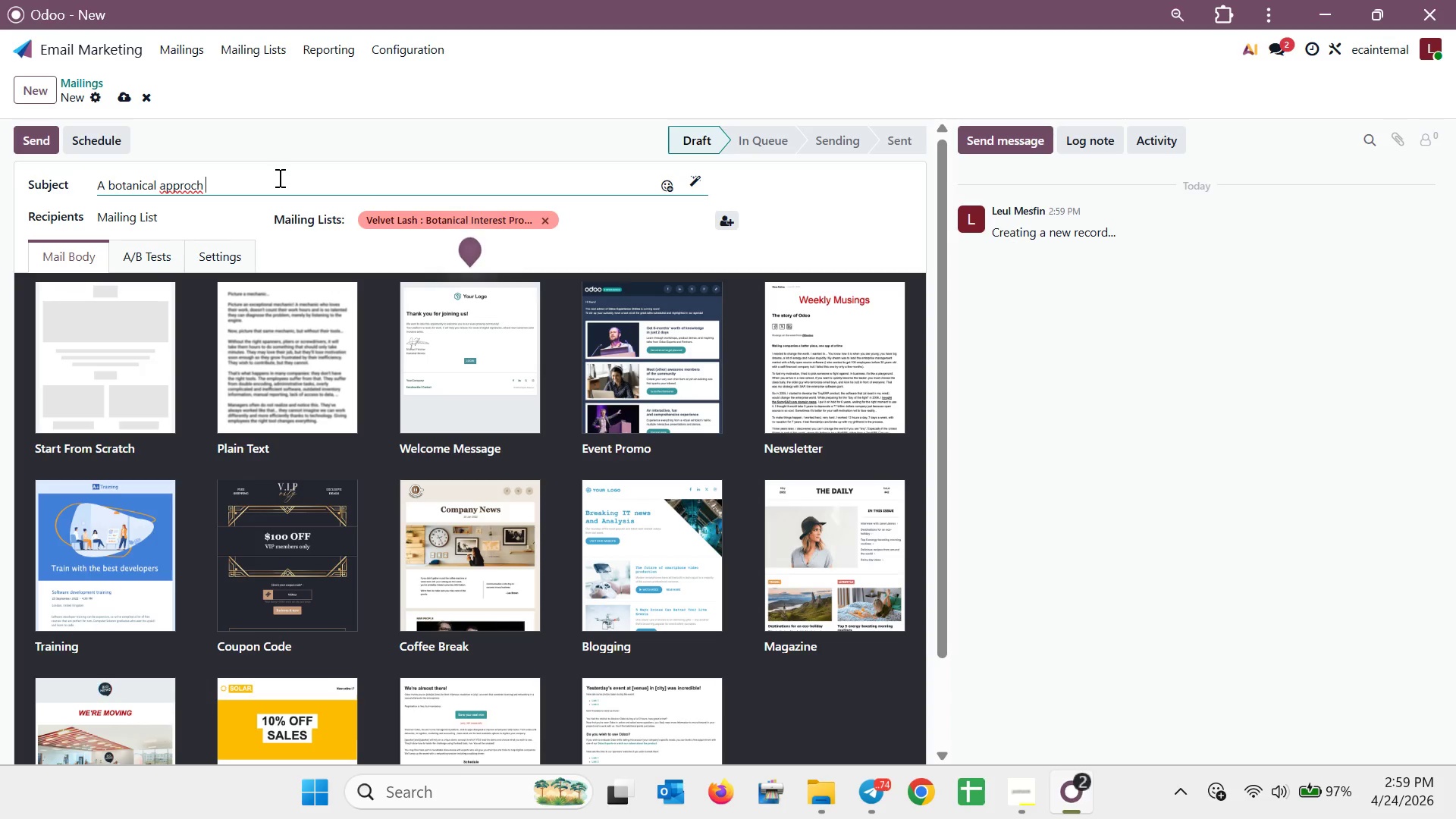 
key(Backspace)
key(Backspace)
key(Backspace)
key(Backspace)
type(aoch )
 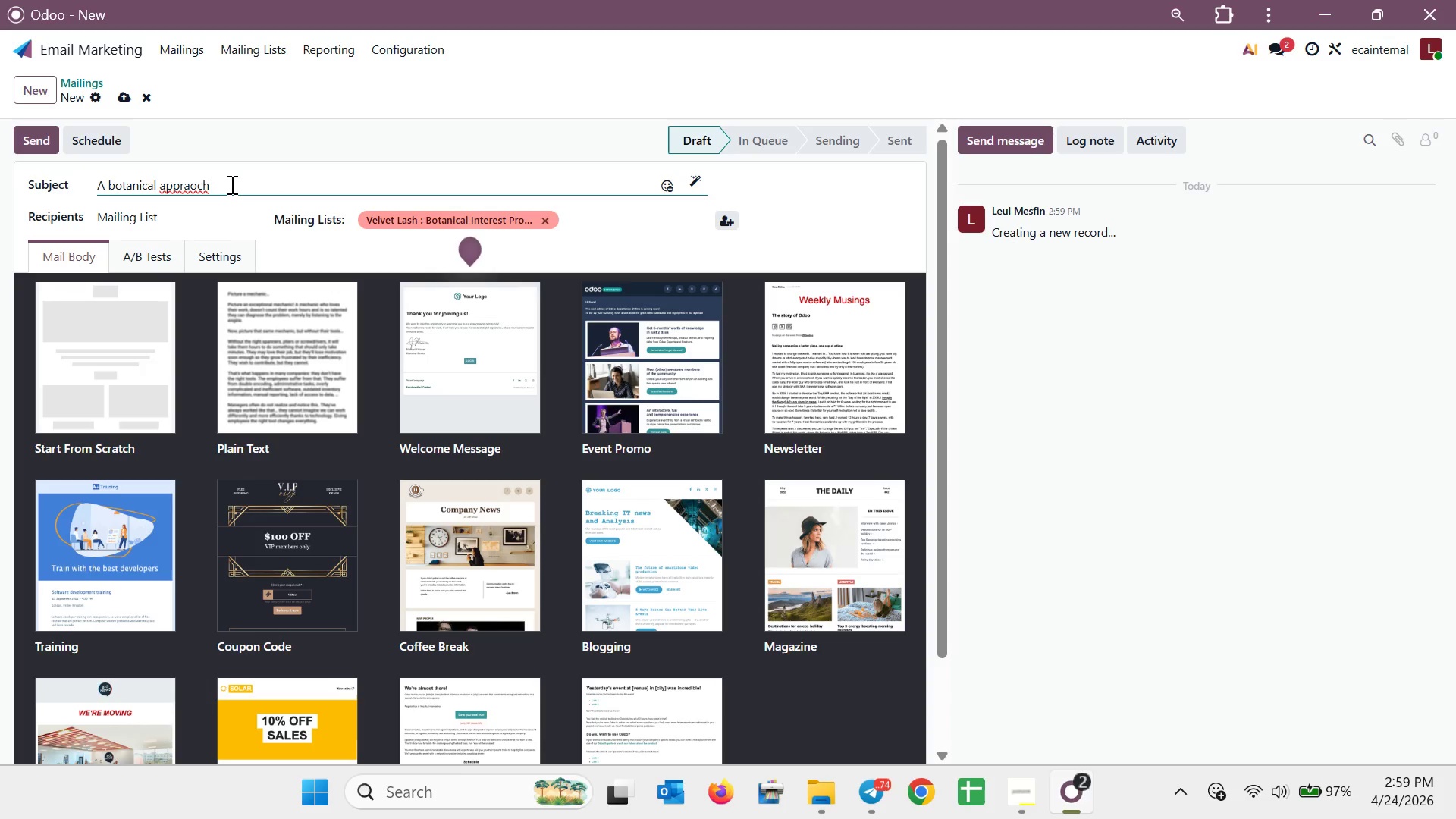 
wait(5.99)
 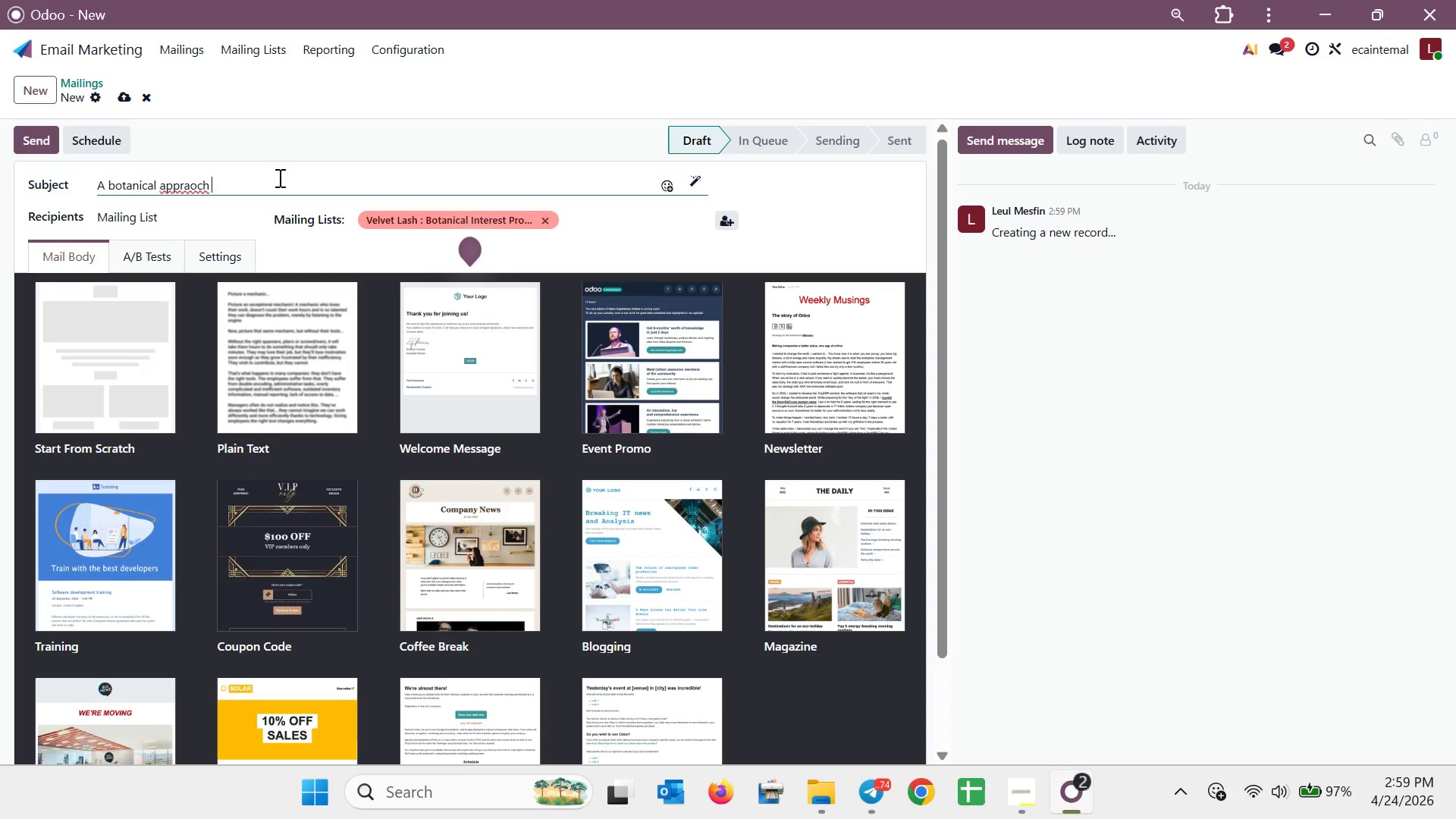 
key(Backspace)
 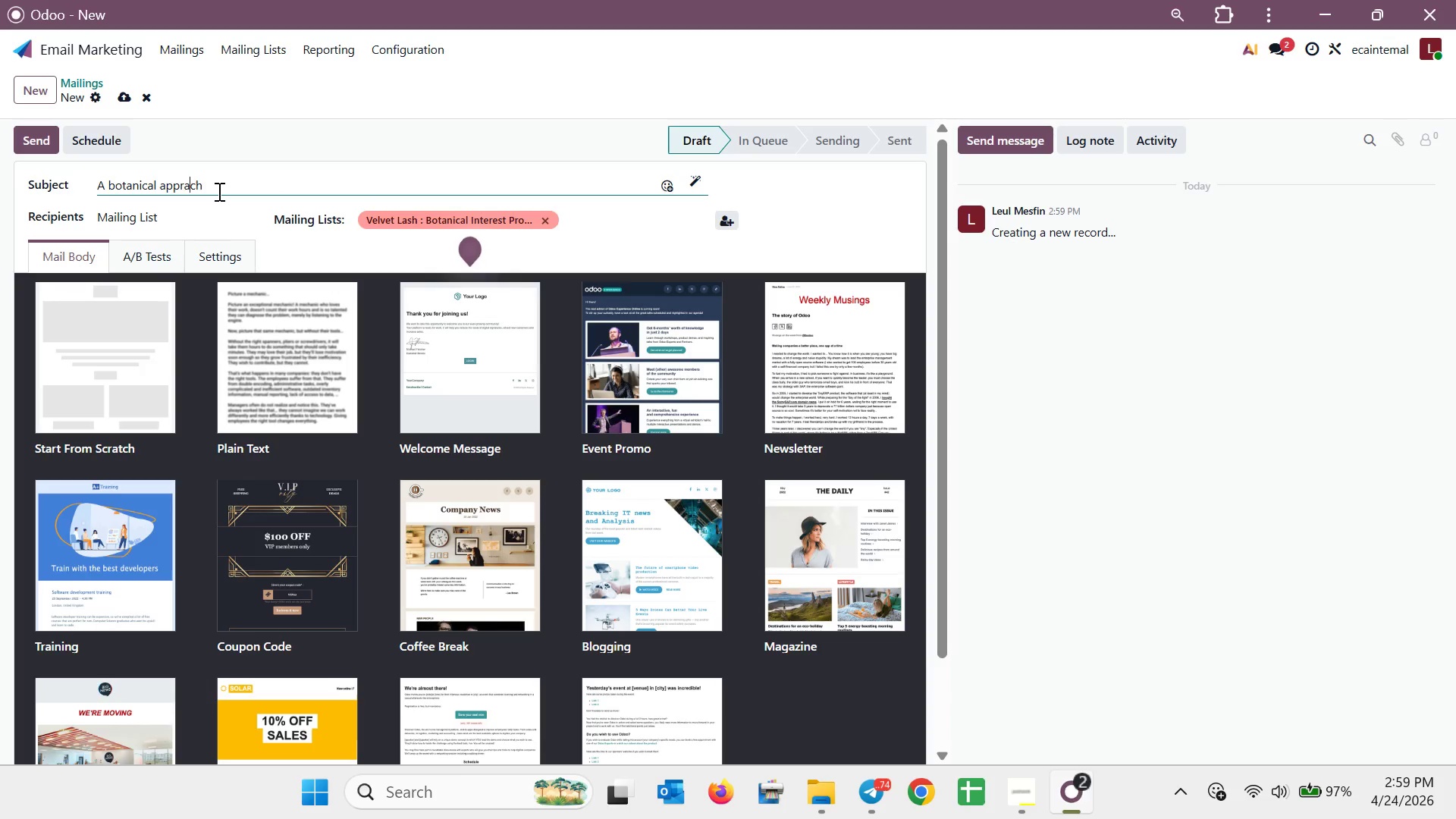 
left_click([218, 191])
 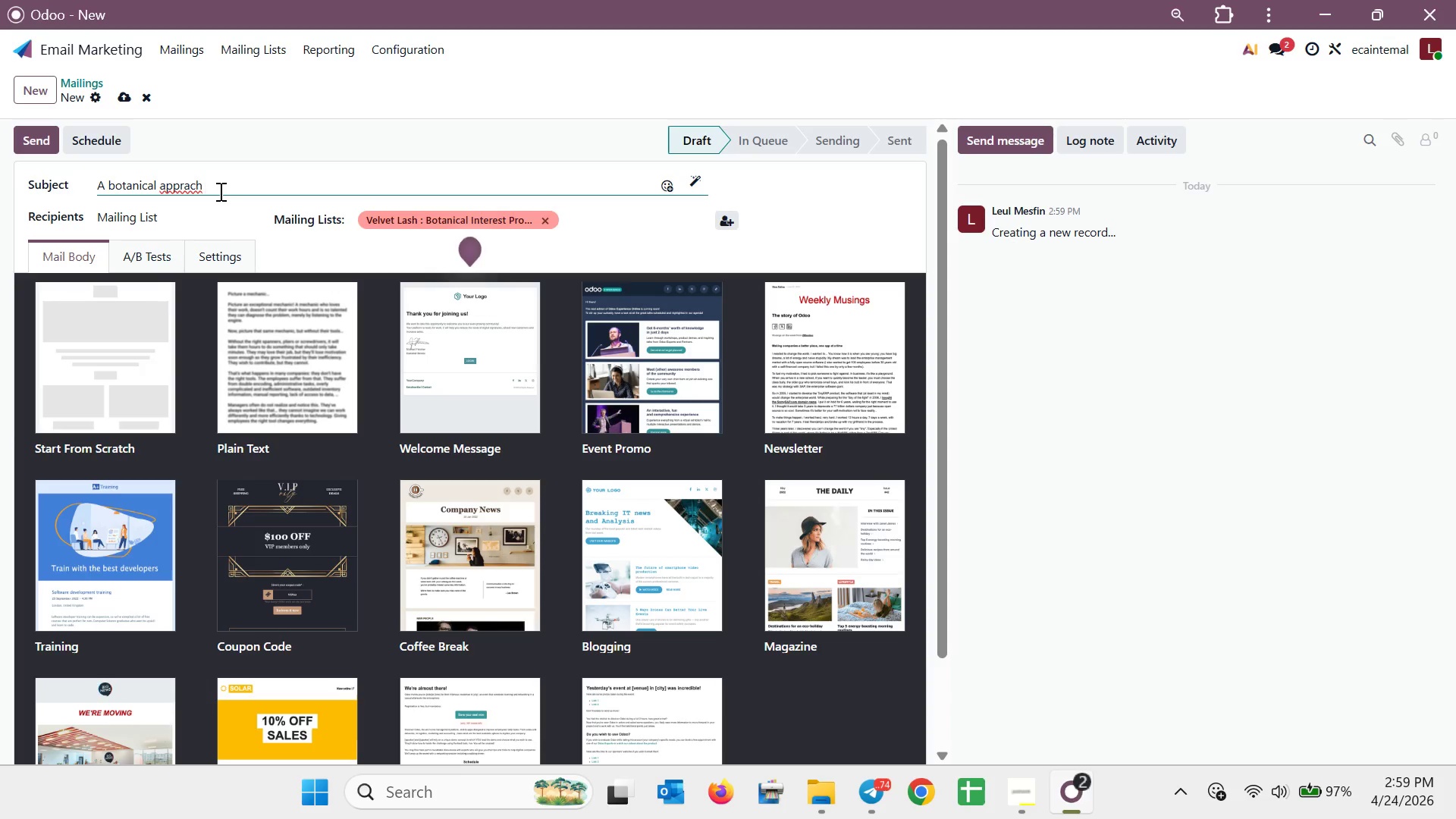 
left_click([185, 189])
 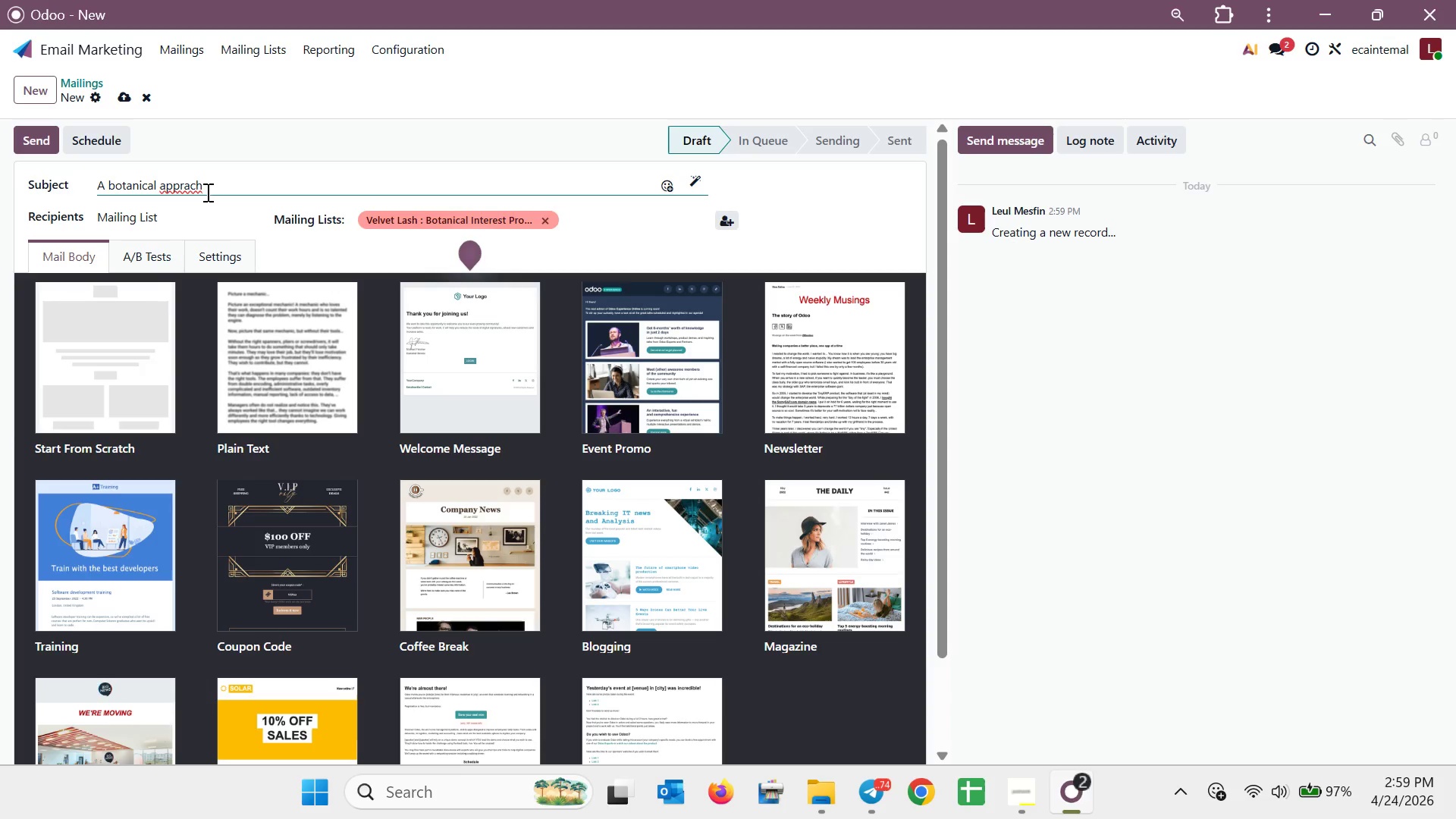 
key(O)
 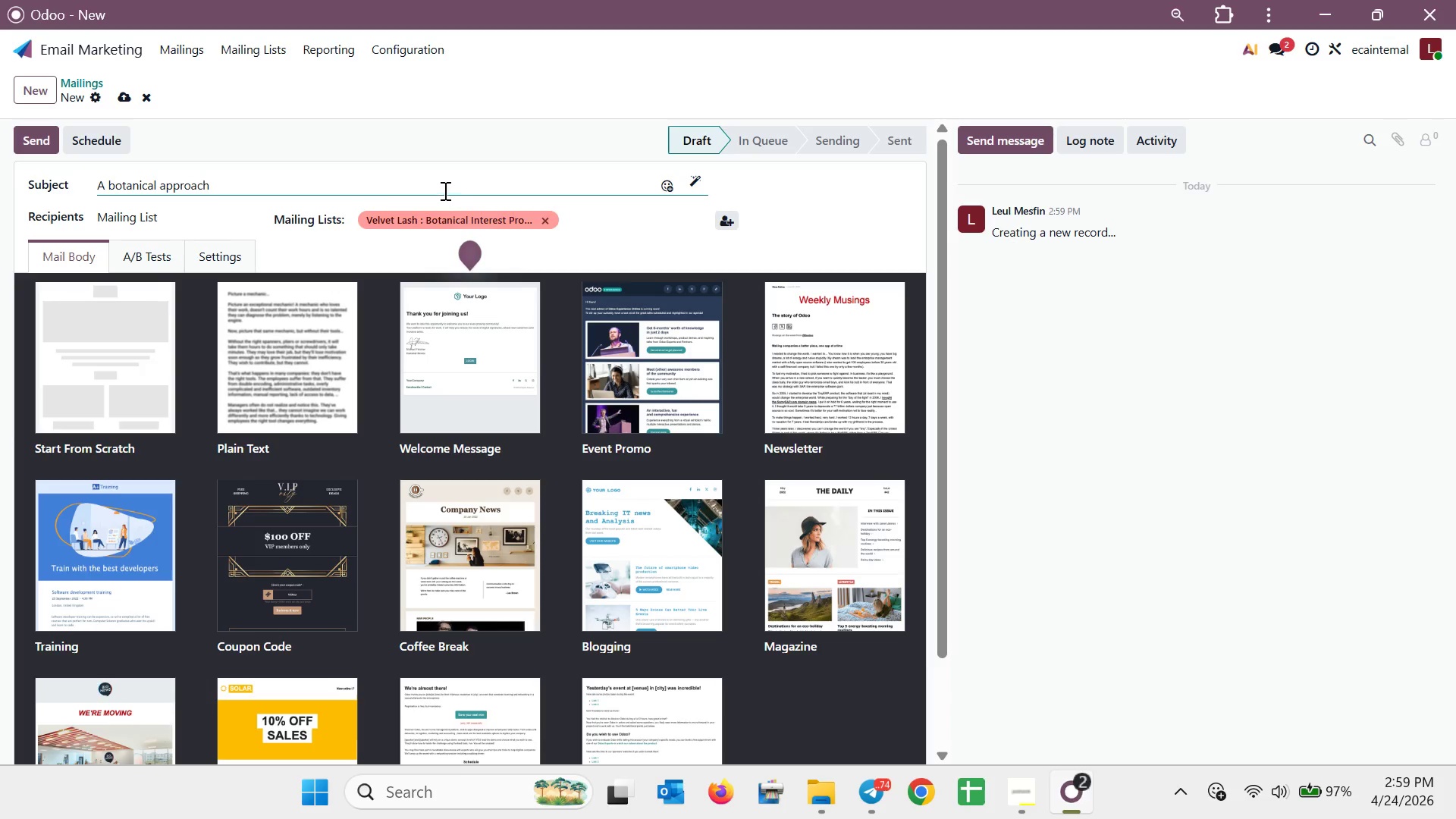 
left_click([373, 183])
 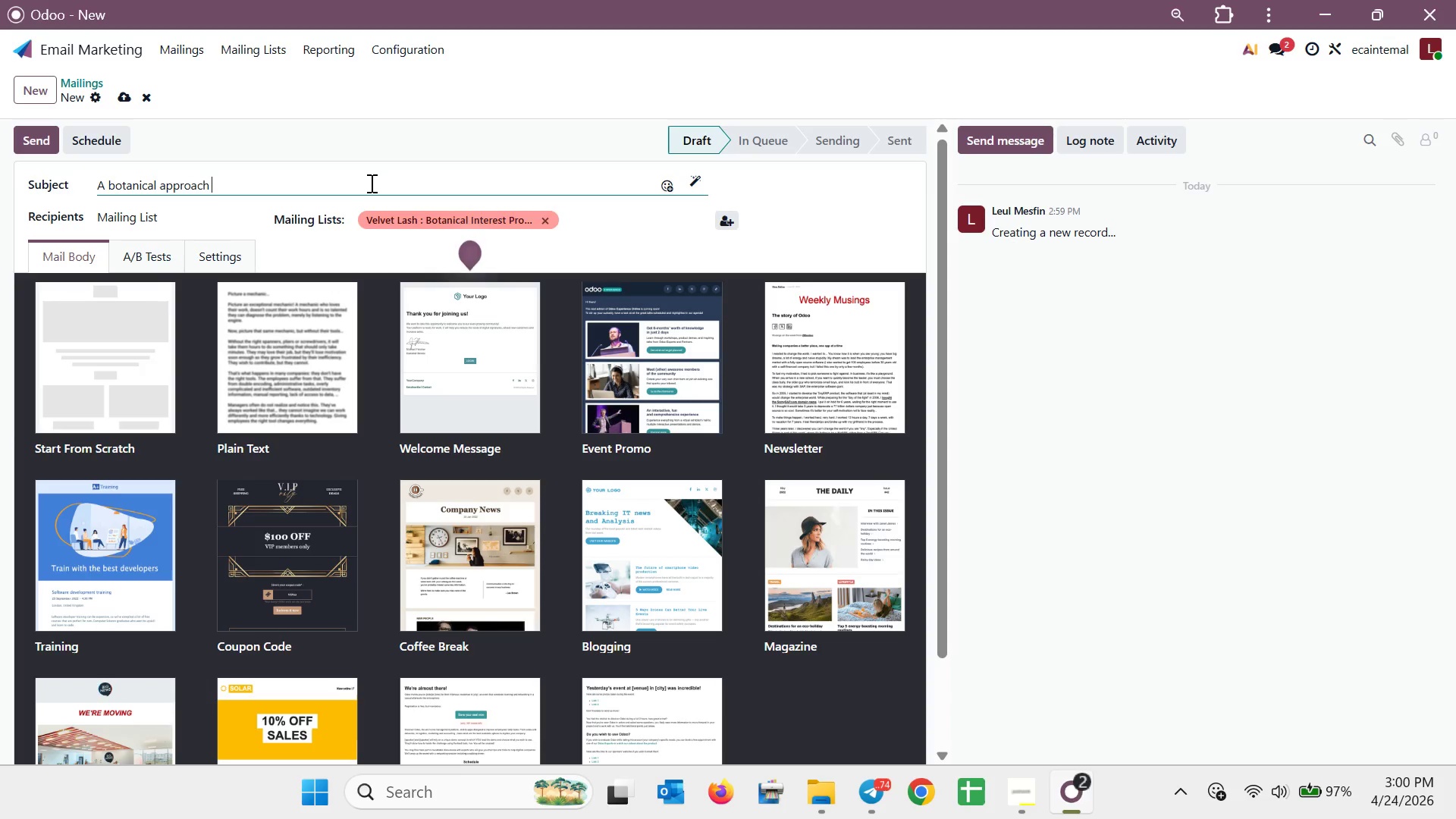 
type(to strengthn )
 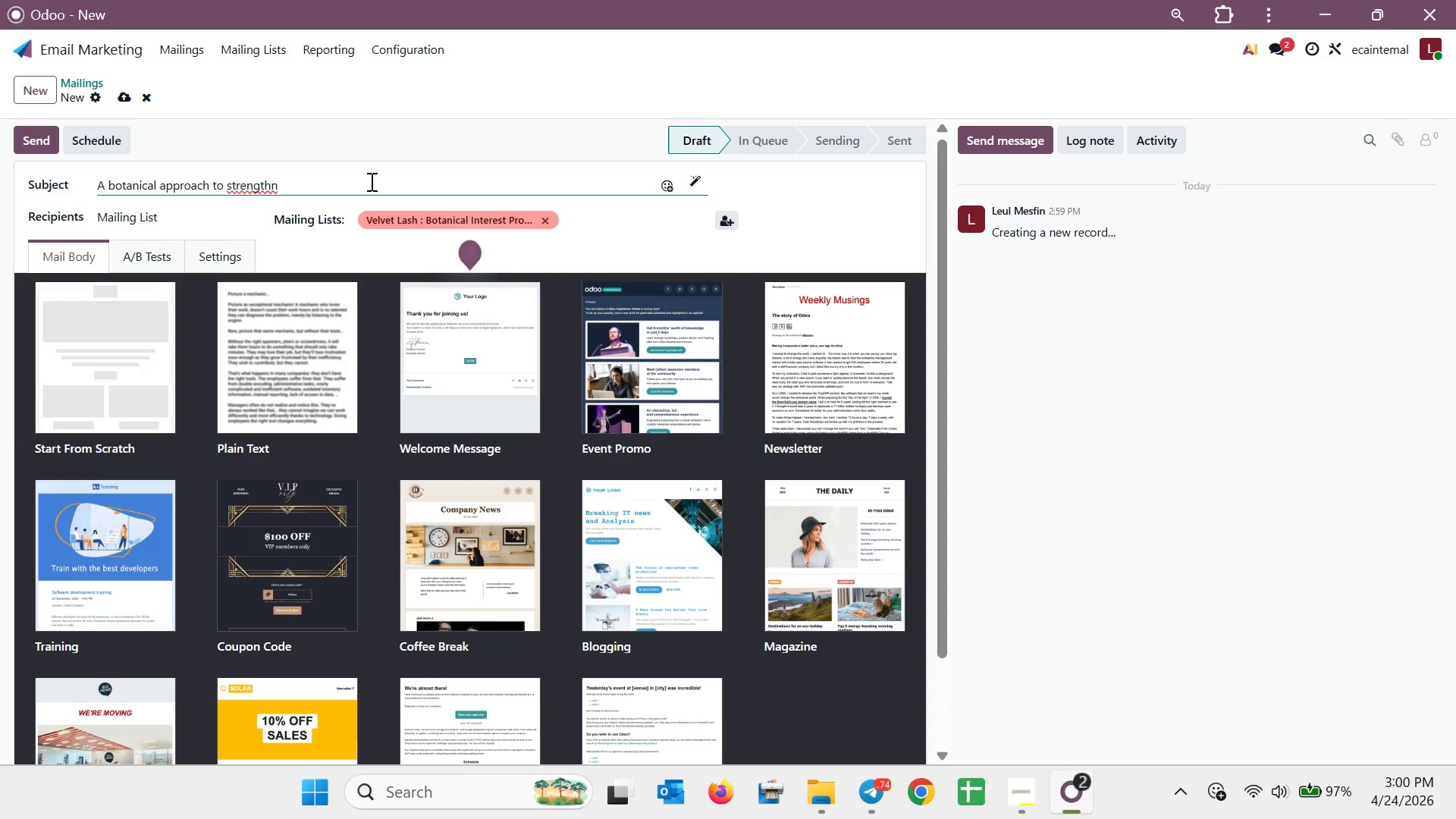 
key(Backspace)
 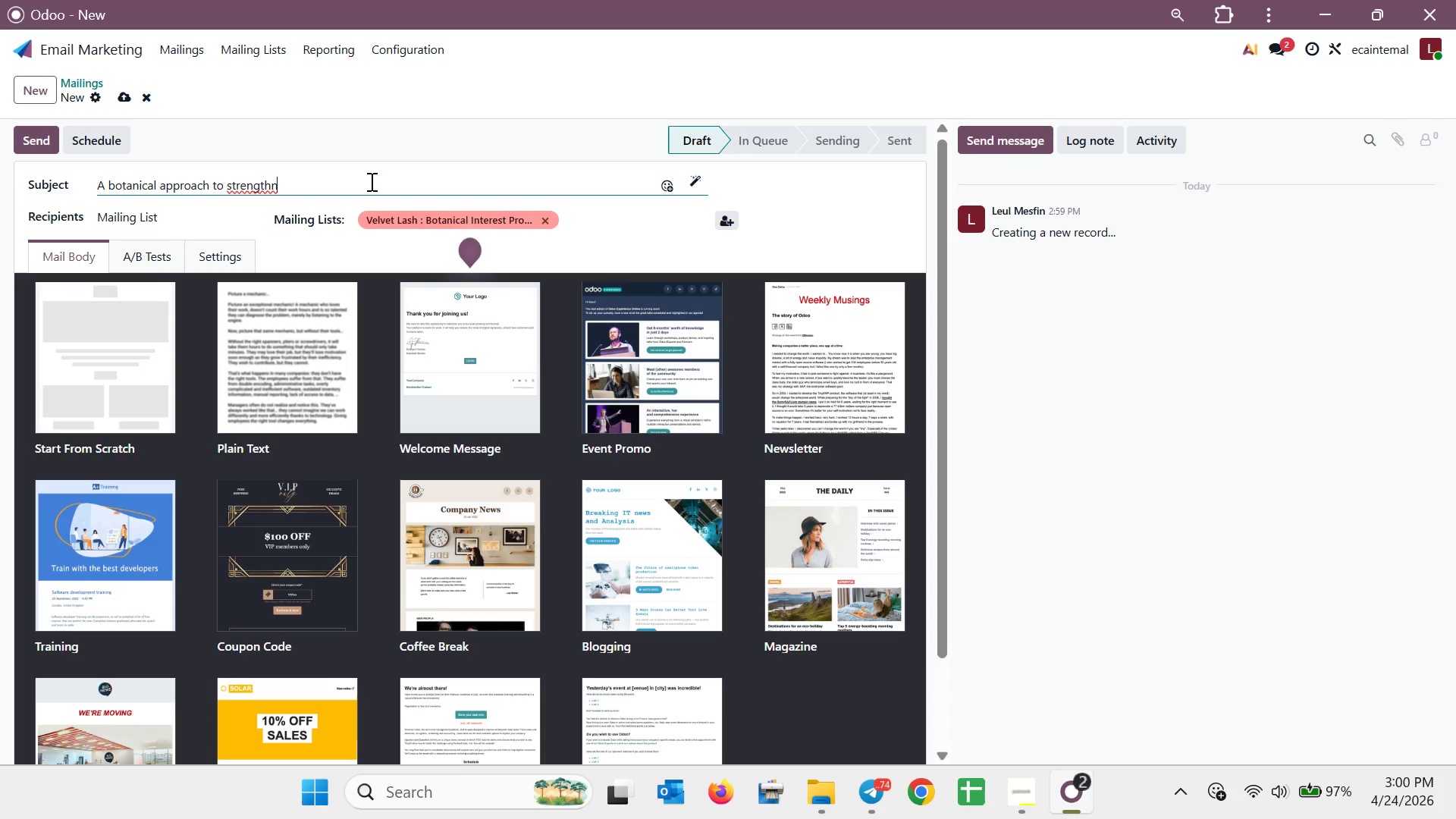 
key(Backspace)
 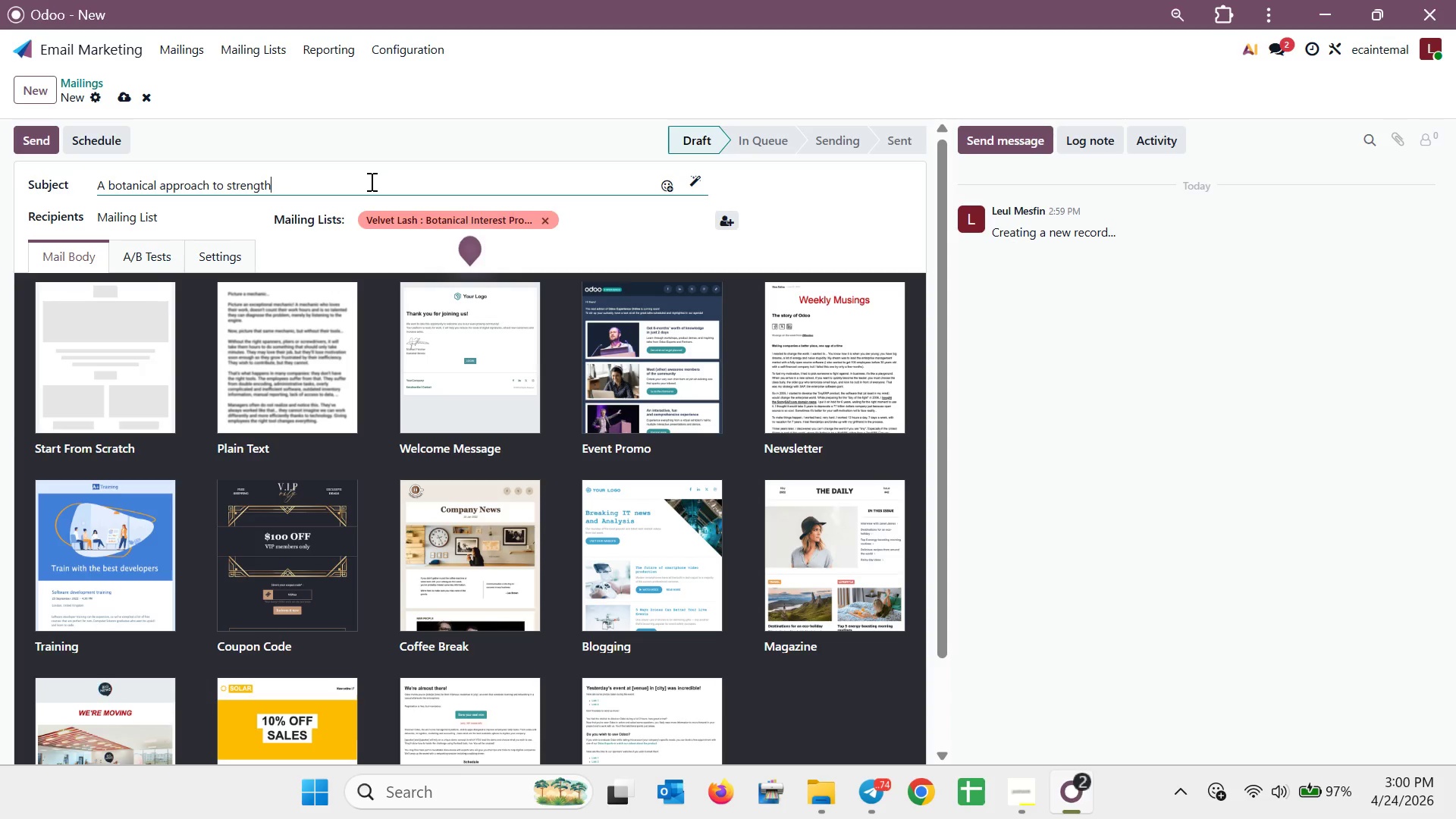 
key(Space)
 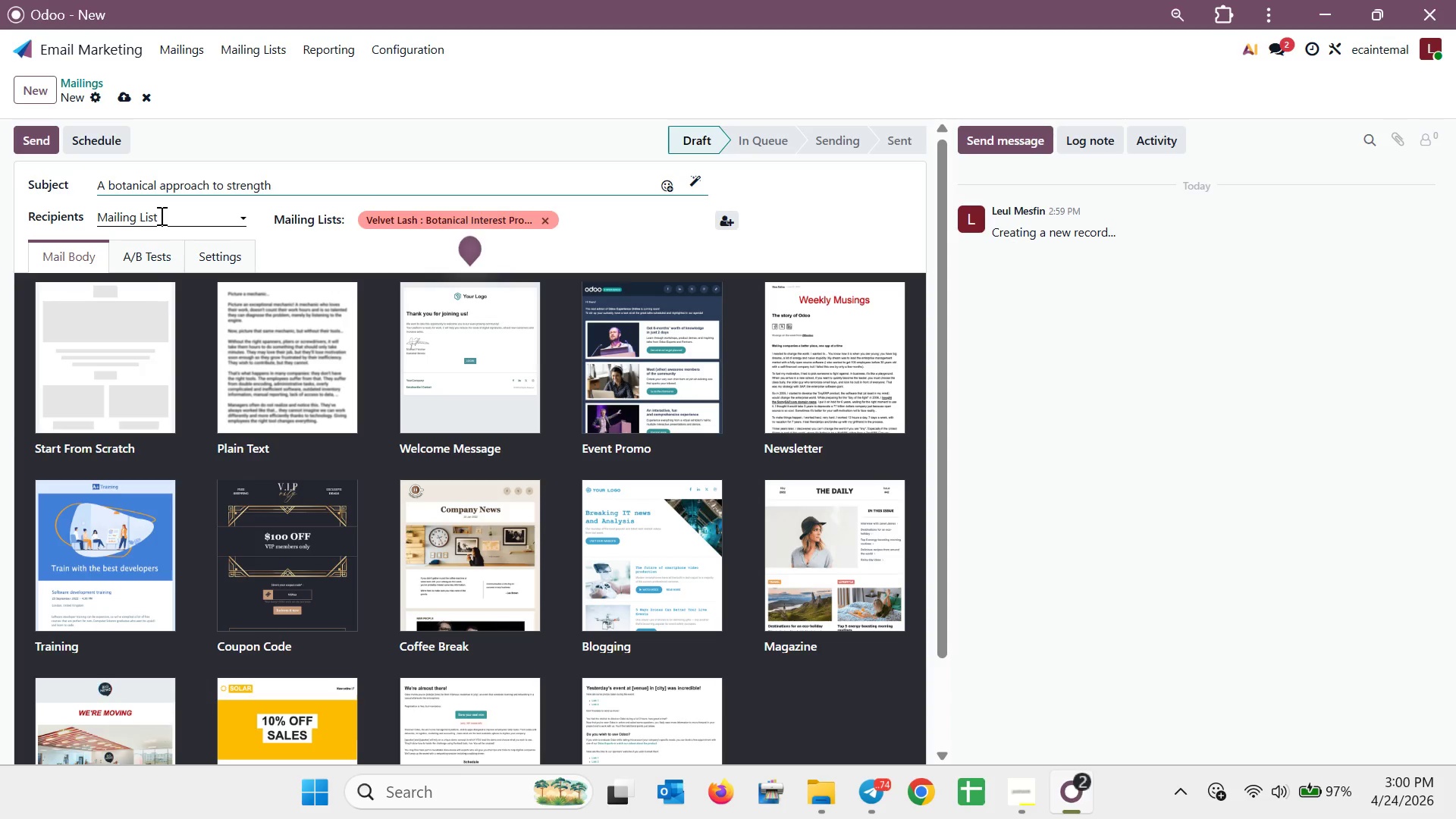 
wait(9.95)
 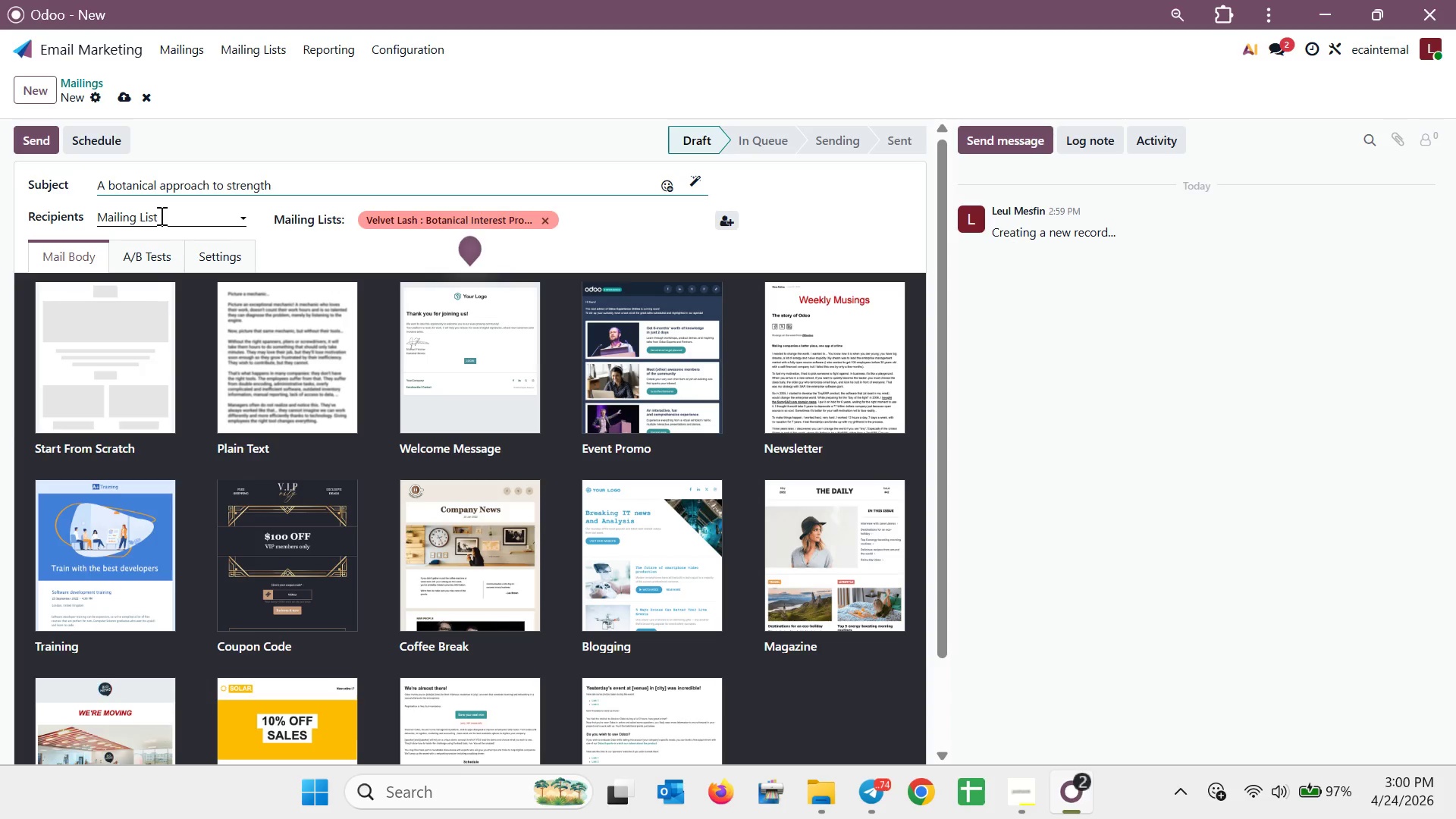 
scroll: coordinate [880, 435], scroll_direction: up, amount: 2.0
 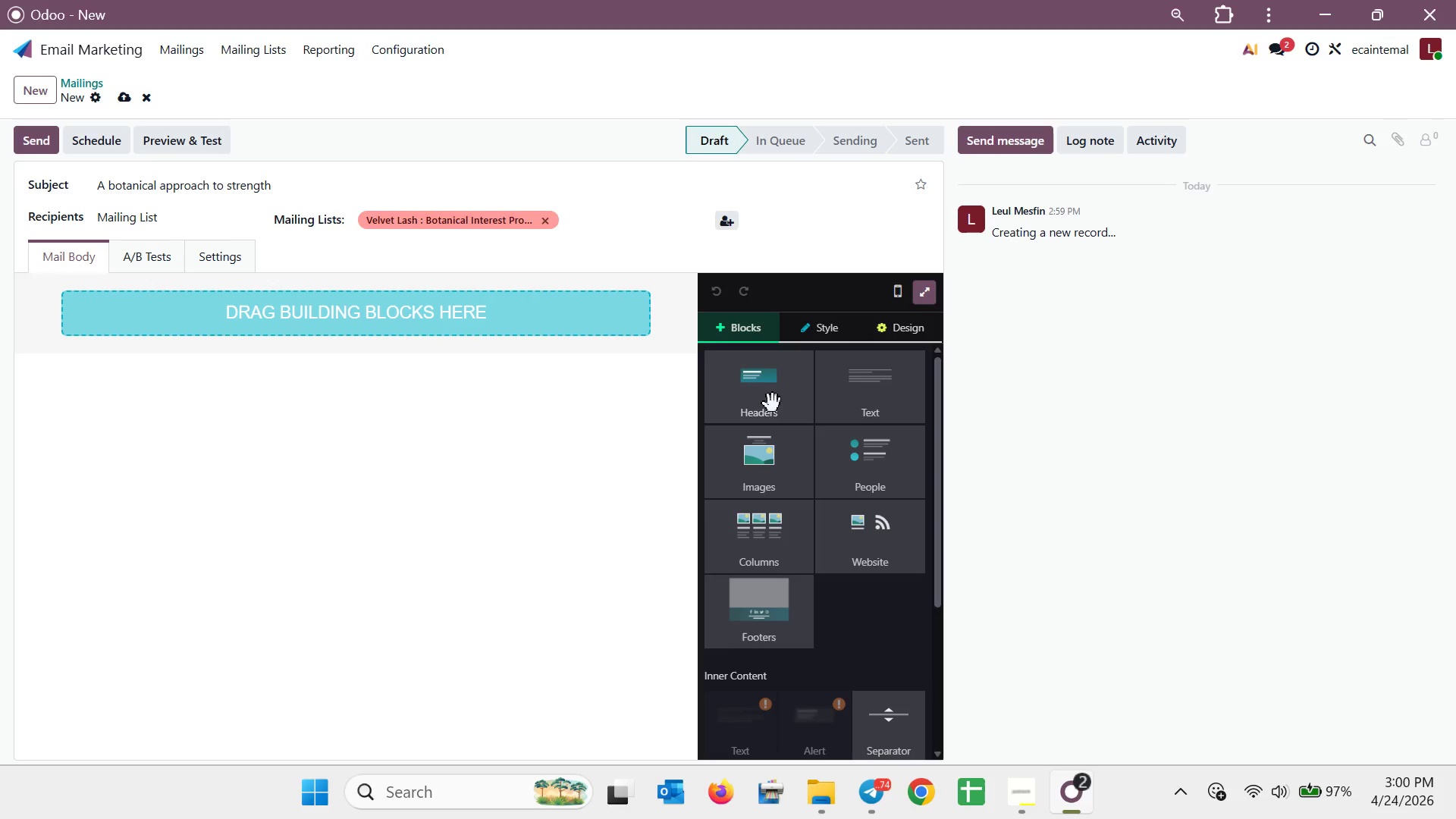 
left_click_drag(start_coordinate=[767, 398], to_coordinate=[441, 327])
 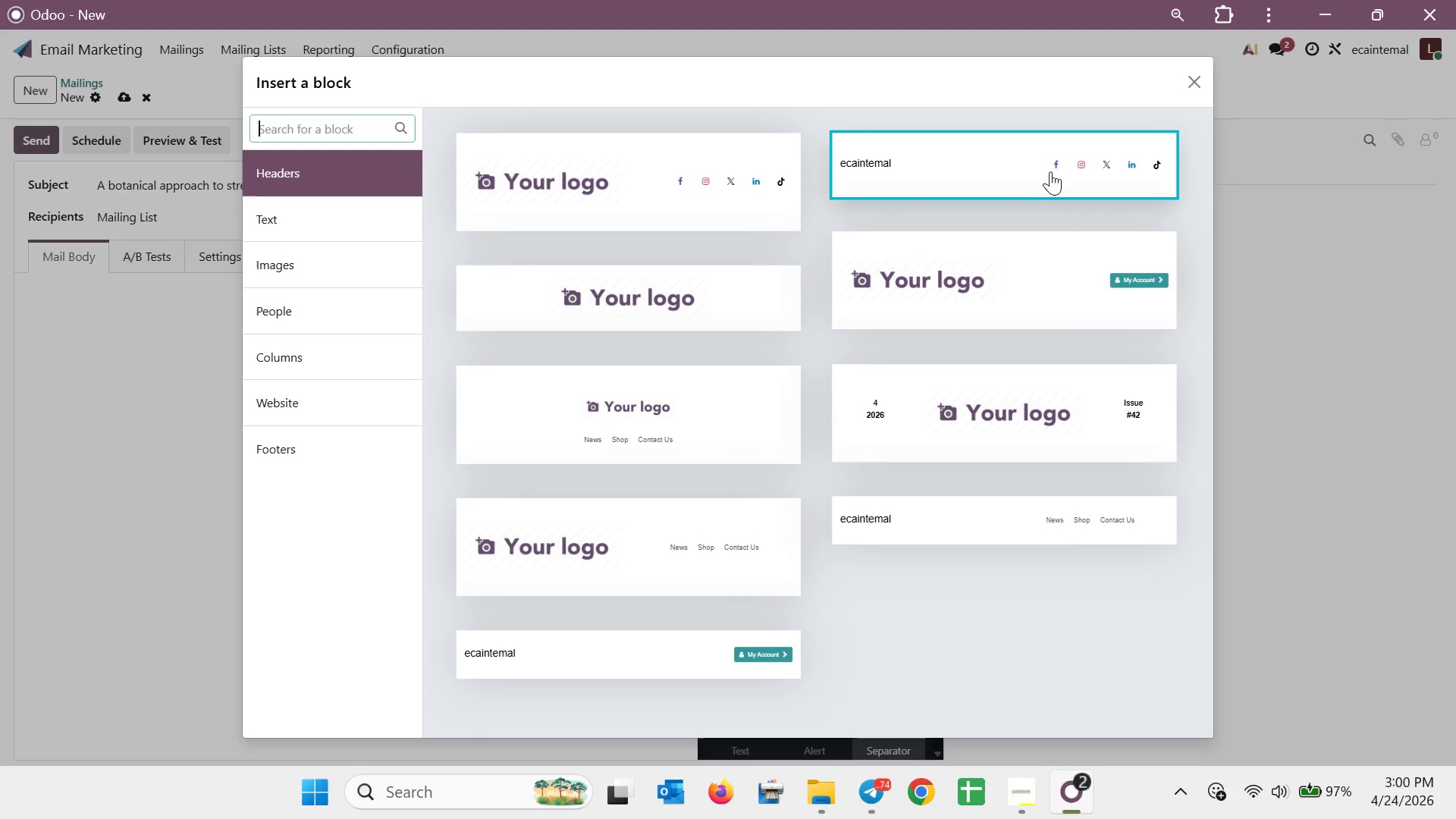 
left_click([1052, 171])
 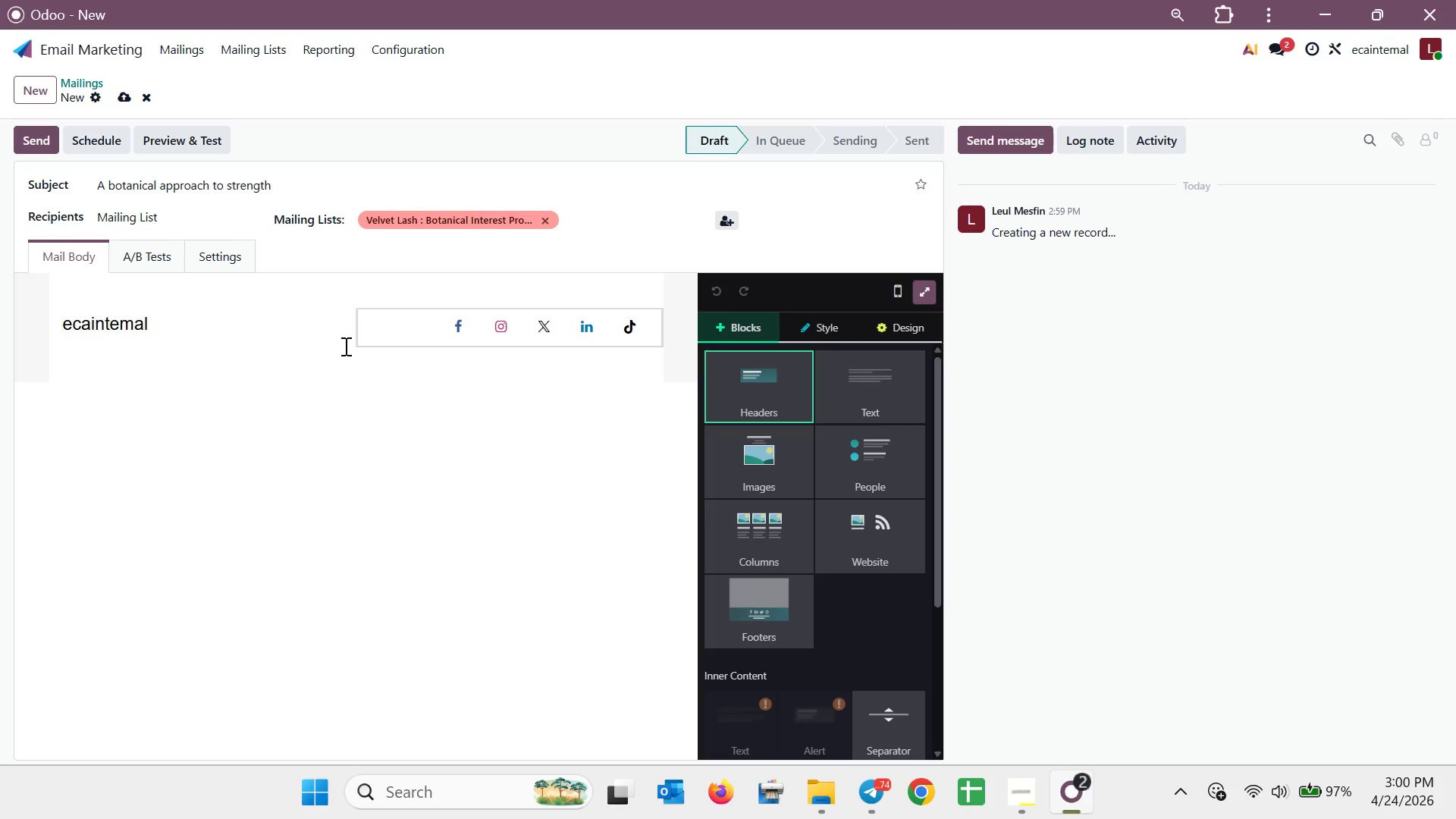 
left_click([306, 317])
 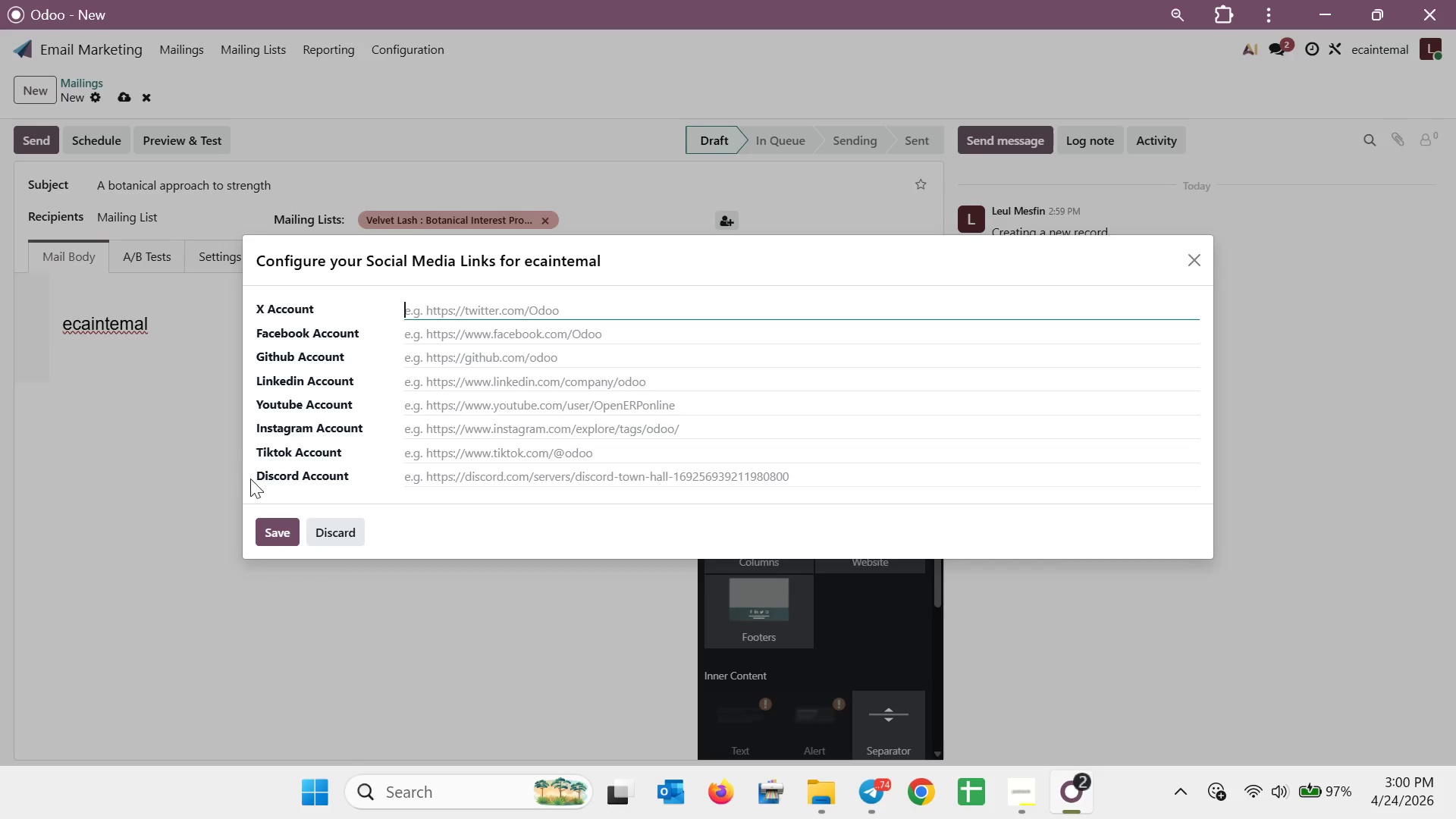 
left_click([287, 523])
 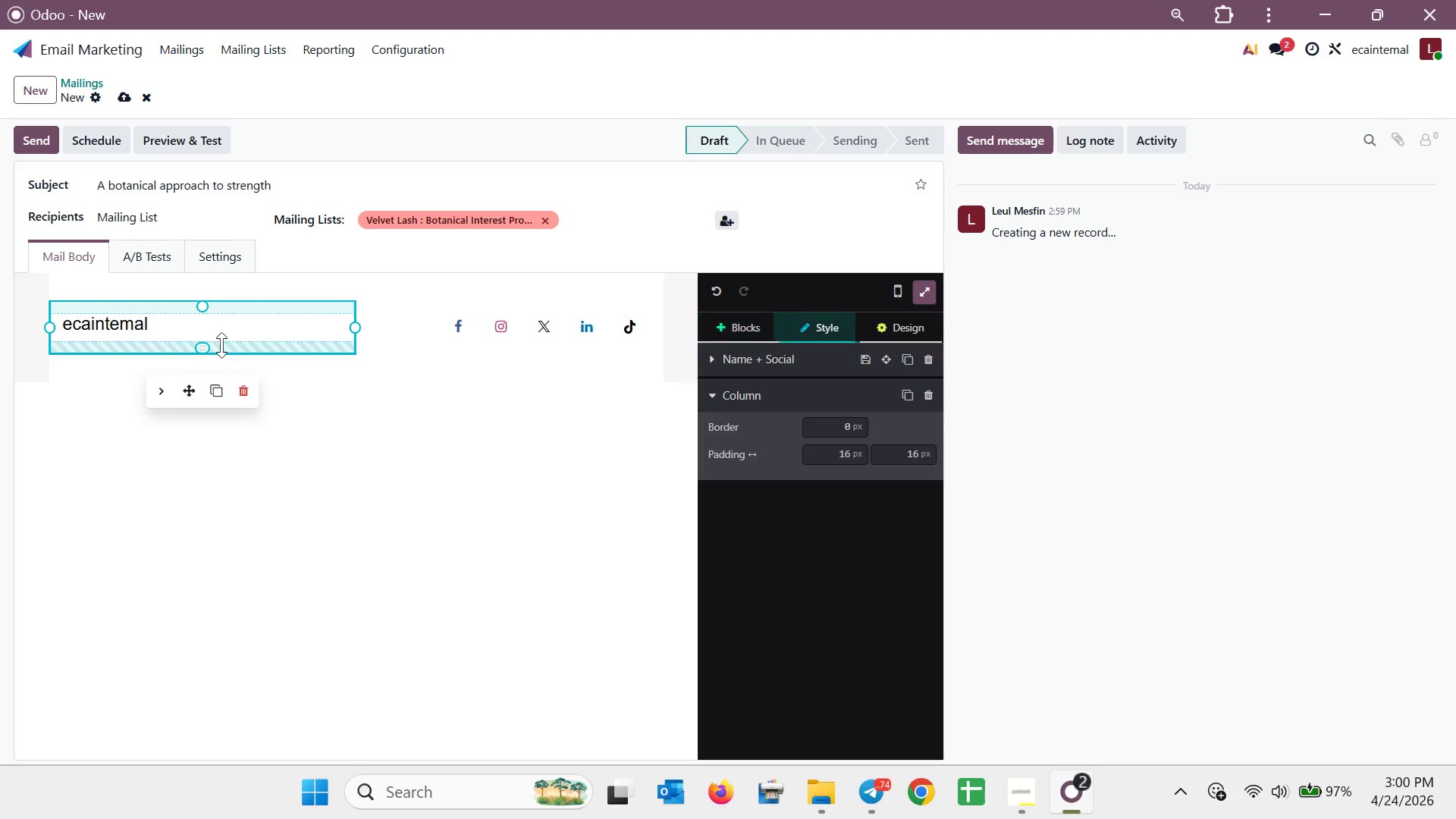 
left_click([221, 345])
 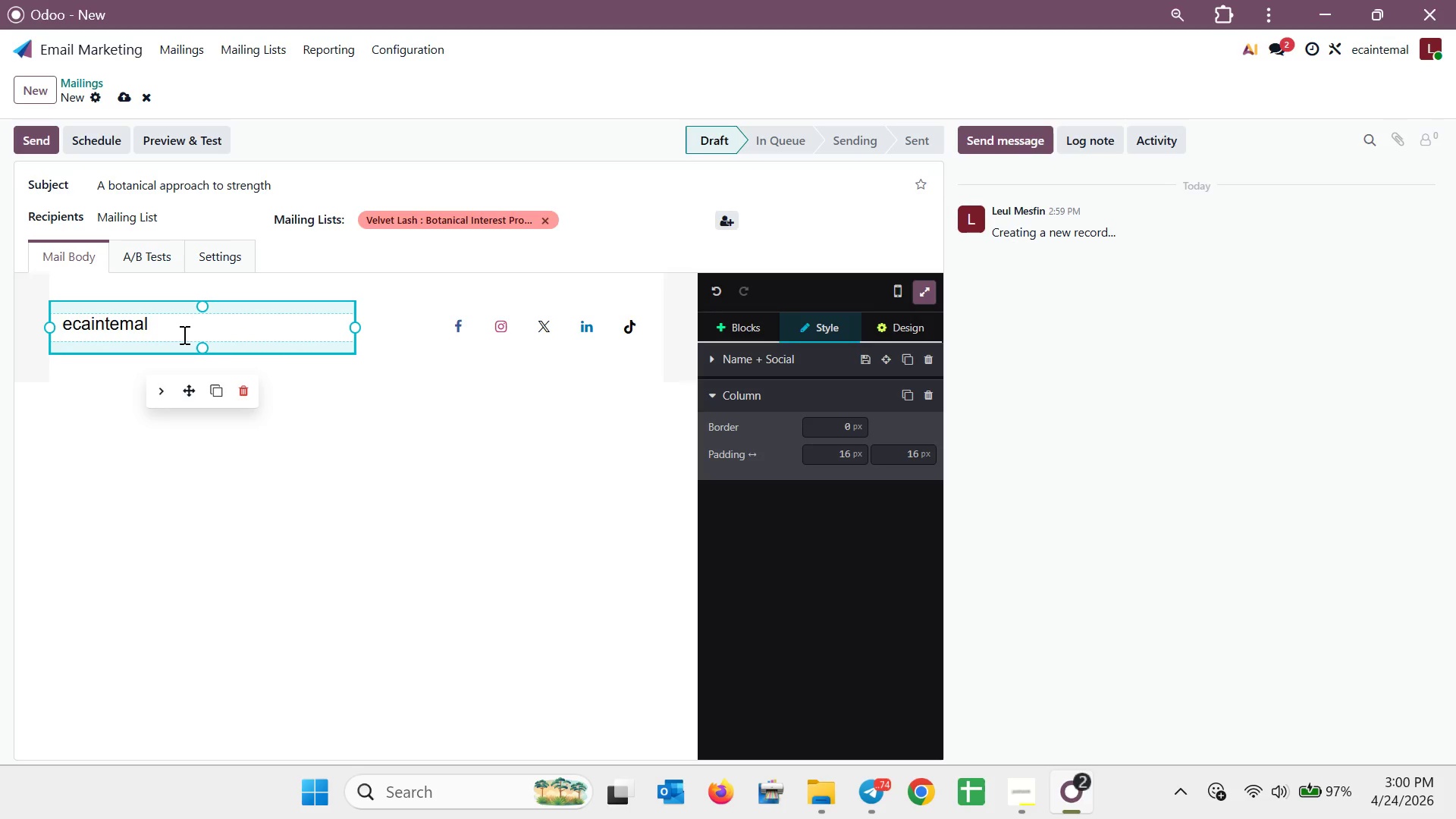 
left_click_drag(start_coordinate=[179, 332], to_coordinate=[28, 328])
 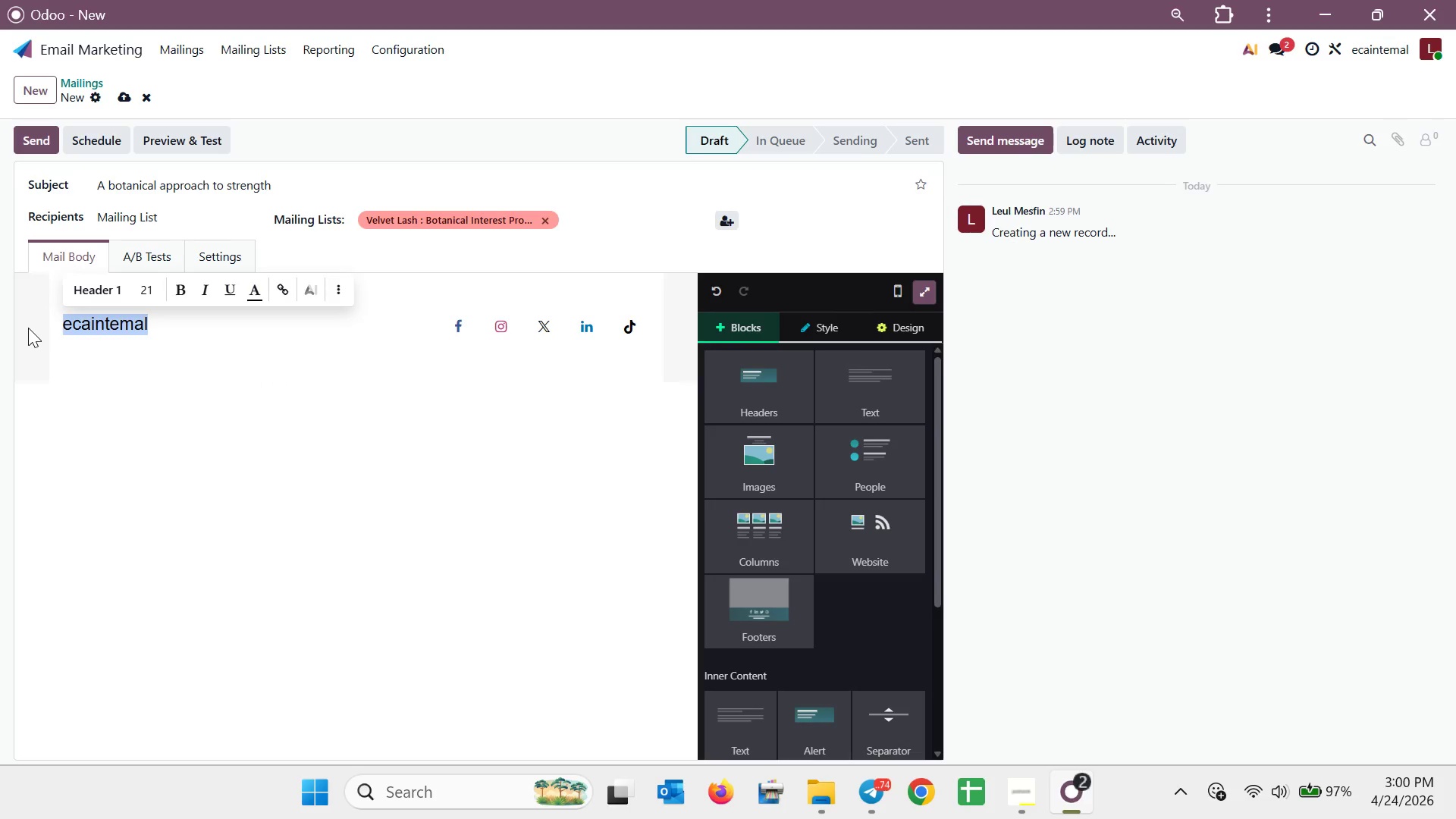 
type(Vele)
key(Backspace)
type(vet and )
key(Backspace)
key(Backspace)
key(Backspace)
key(Backspace)
type(Lashes and ti)
key(Backspace)
key(Backspace)
type(Tint )
 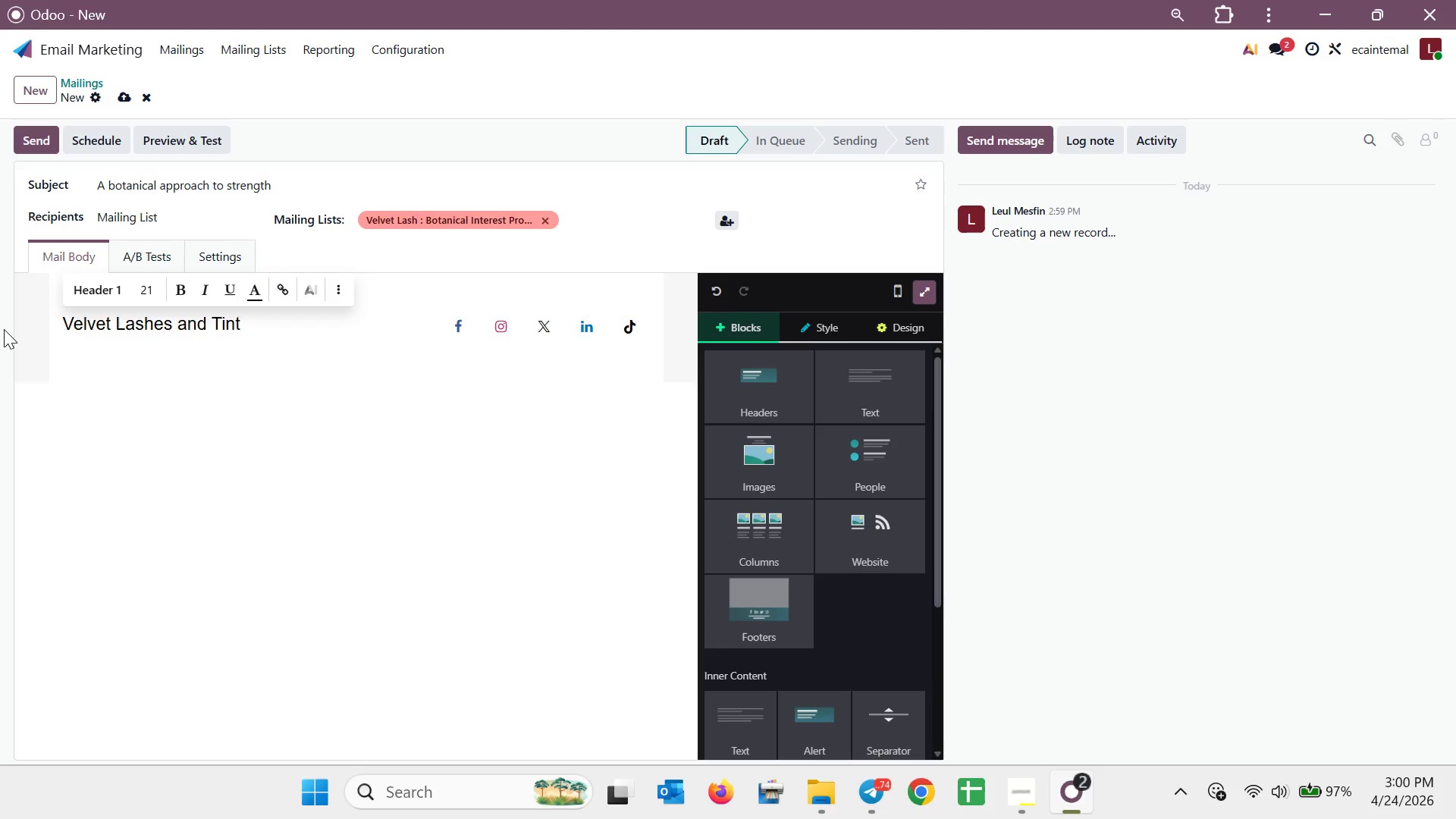 
hold_key(key=ControlLeft, duration=2.56)
scroll: coordinate [334, 312], scroll_direction: up, amount: 3.0
 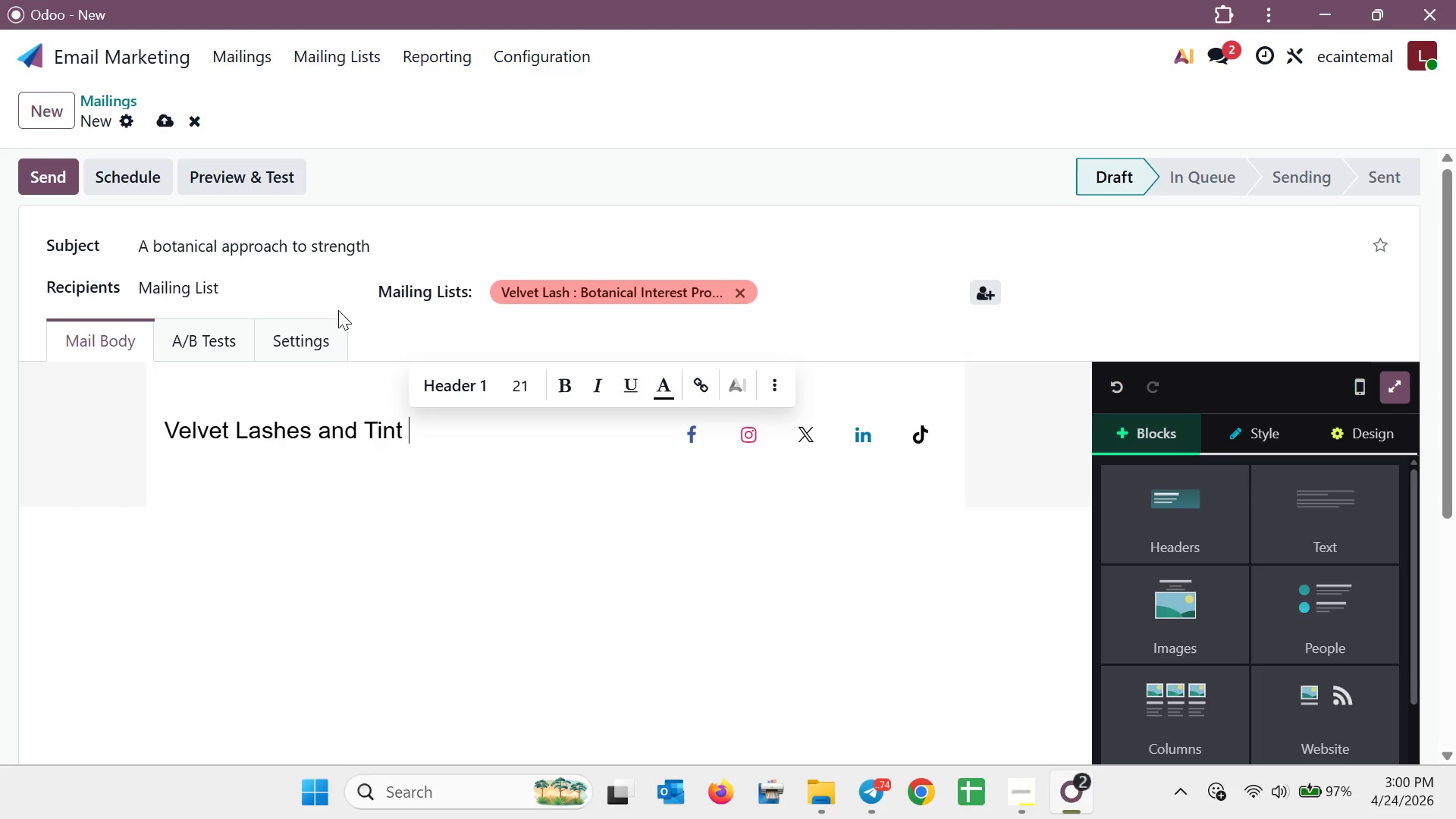 
left_click([394, 431])
 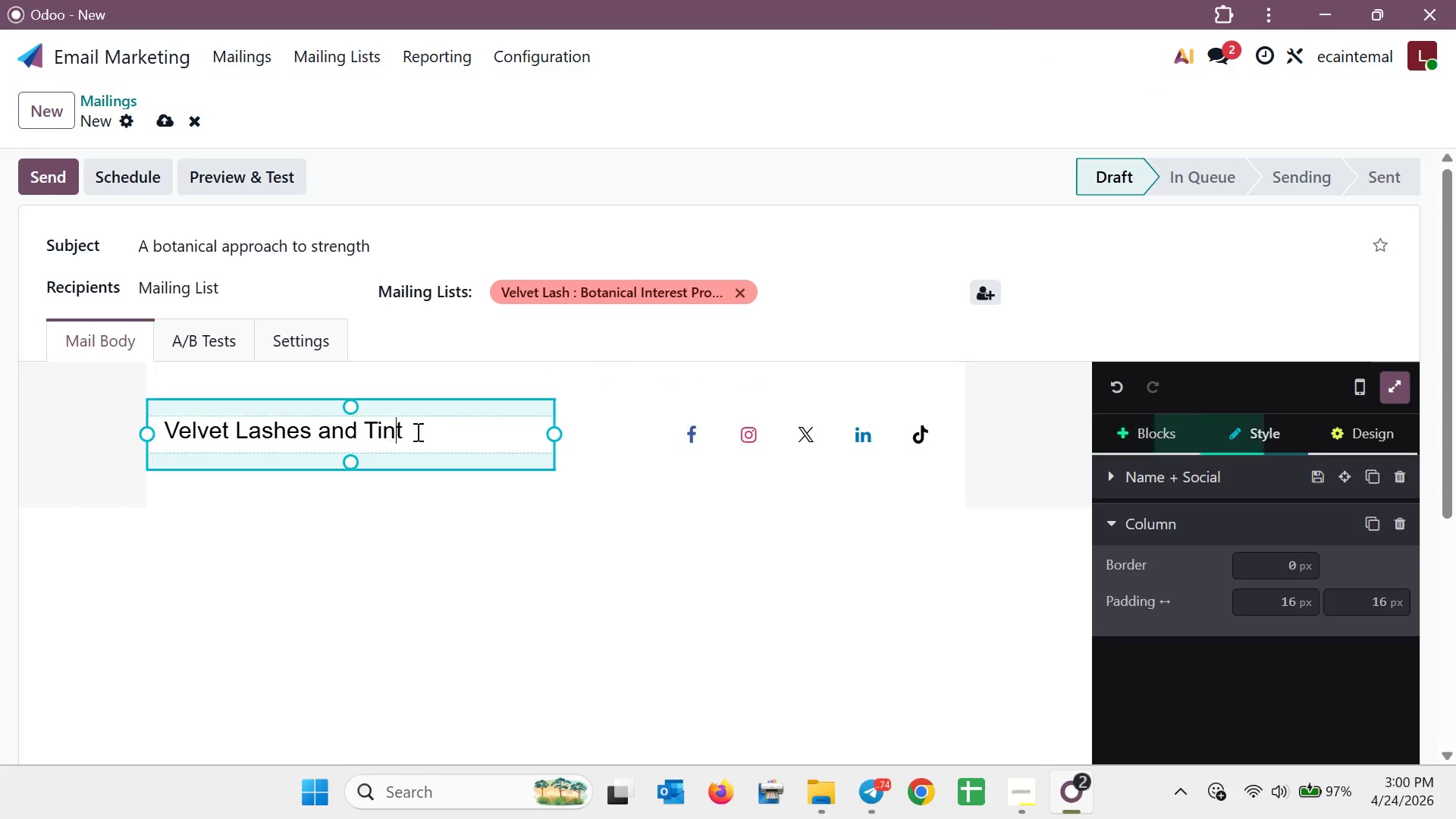 
left_click_drag(start_coordinate=[416, 431], to_coordinate=[168, 421])
 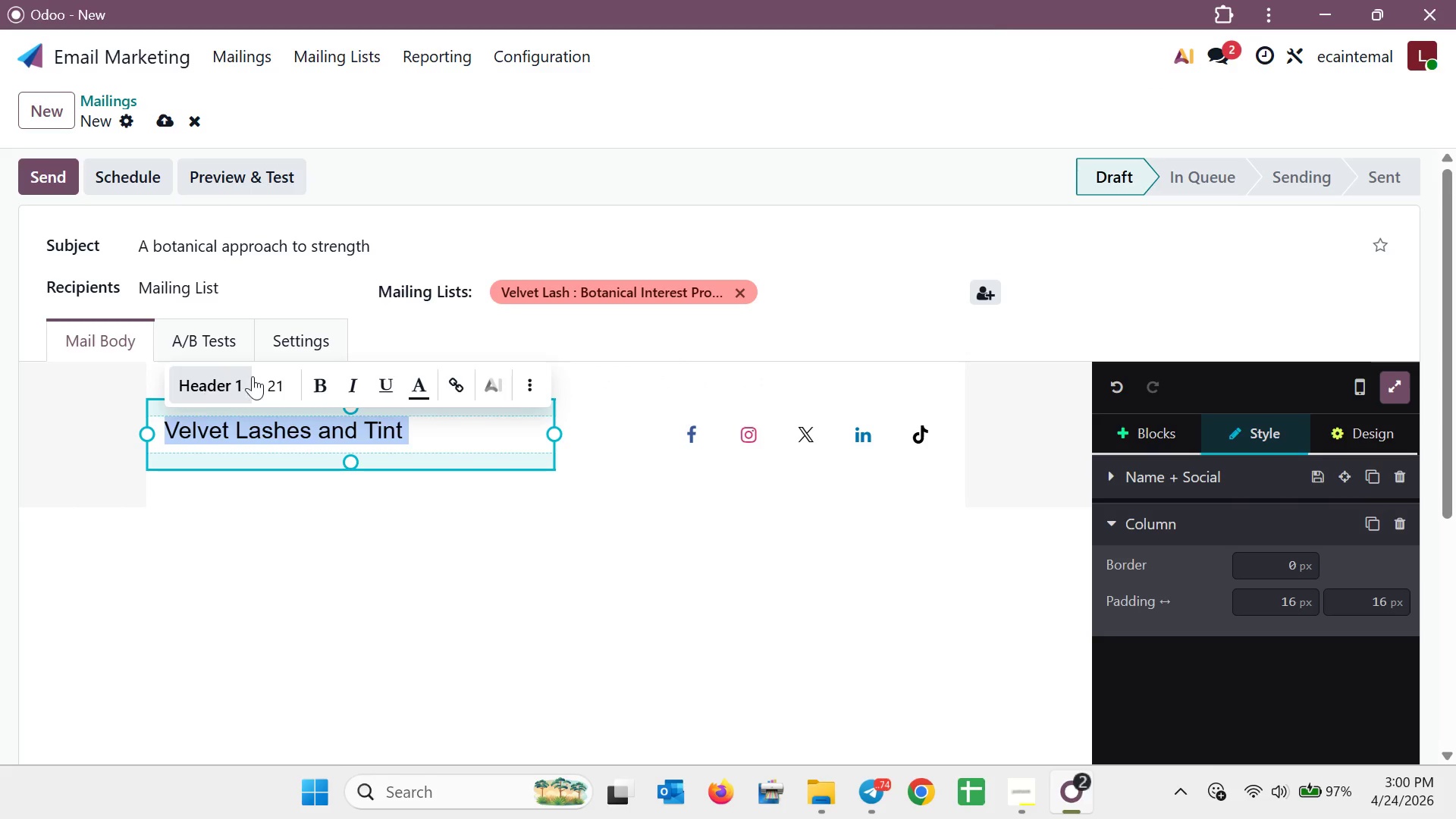 
left_click([297, 376])
 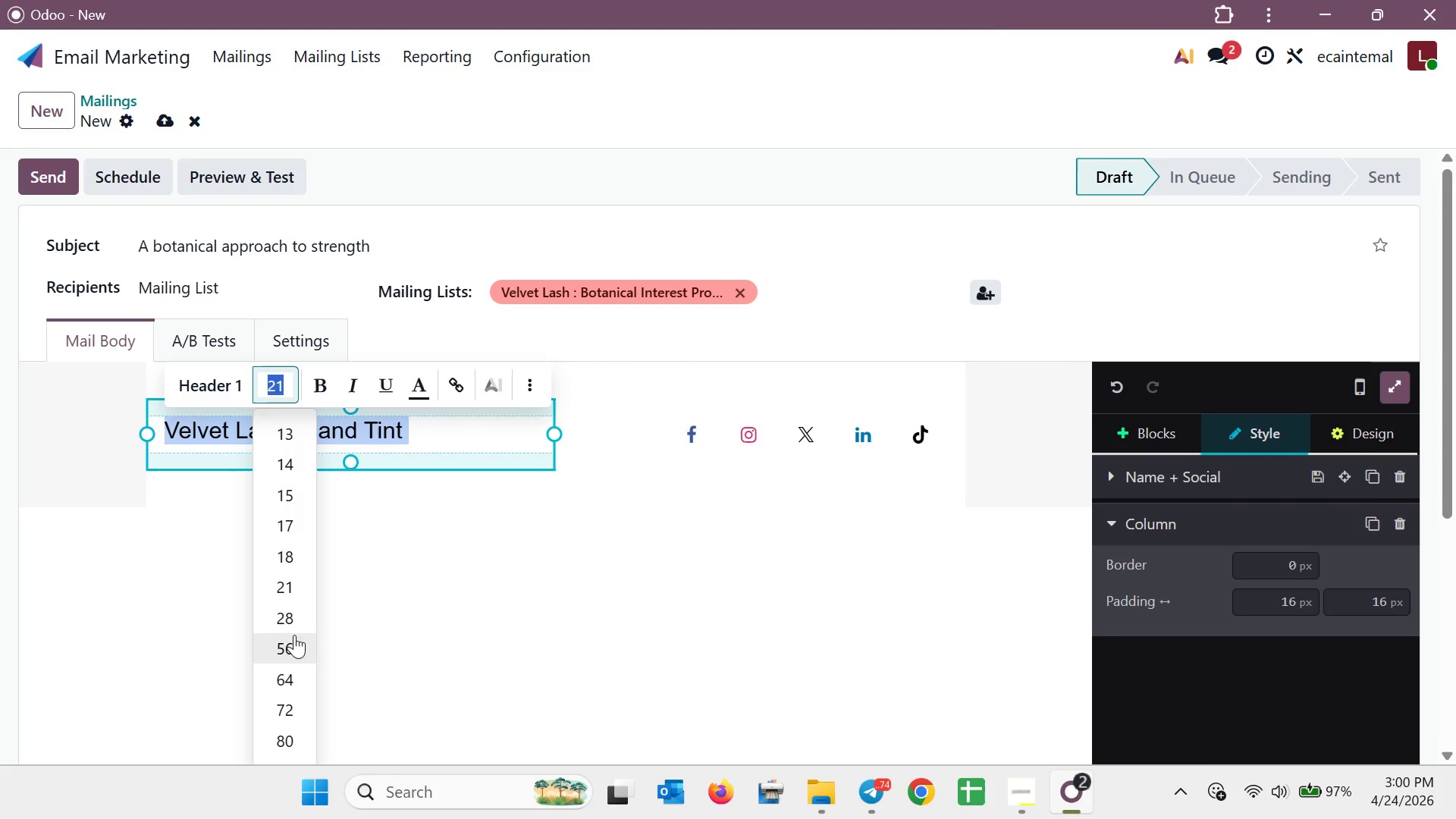 
left_click([289, 617])
 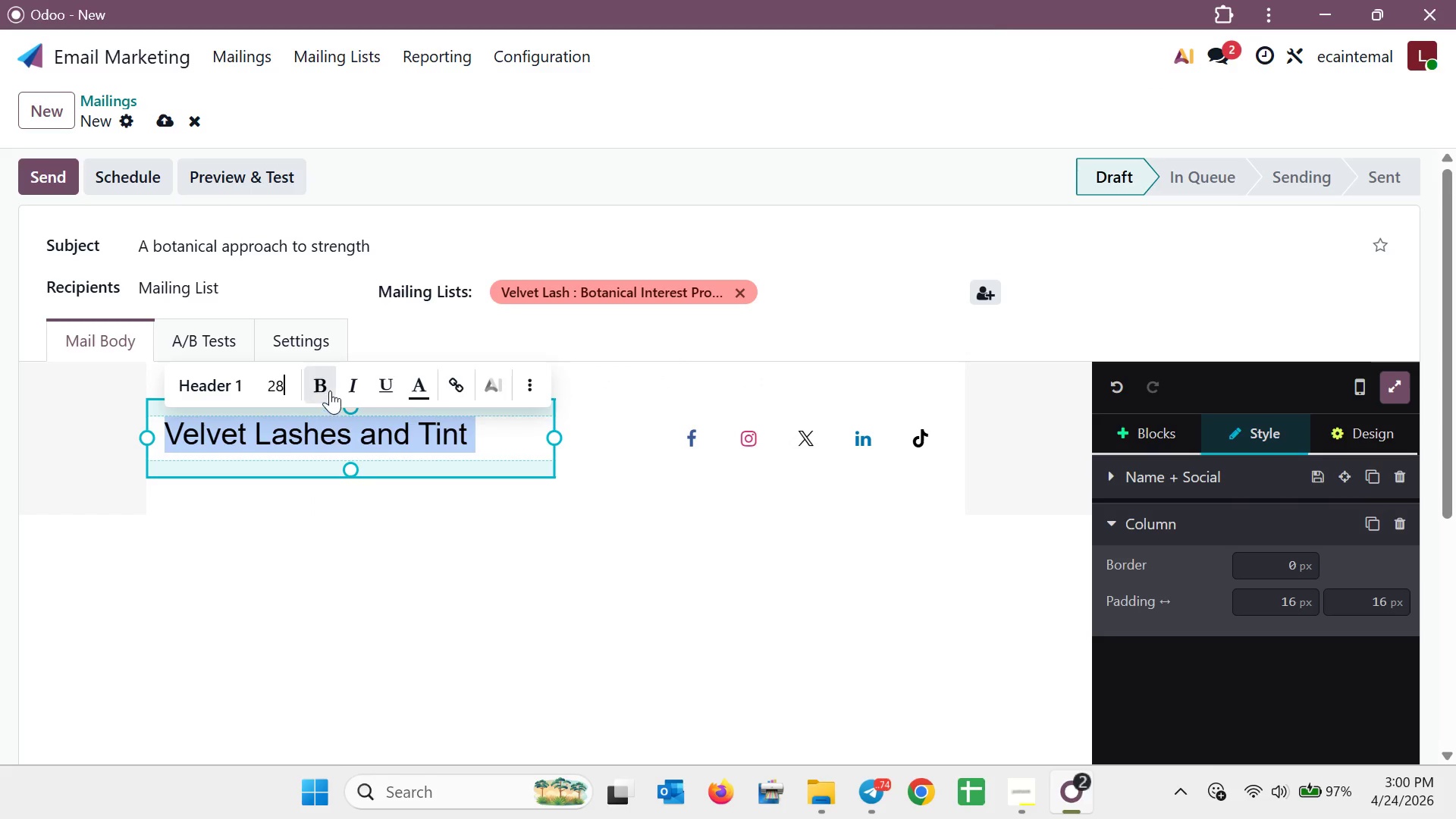 
left_click([331, 388])
 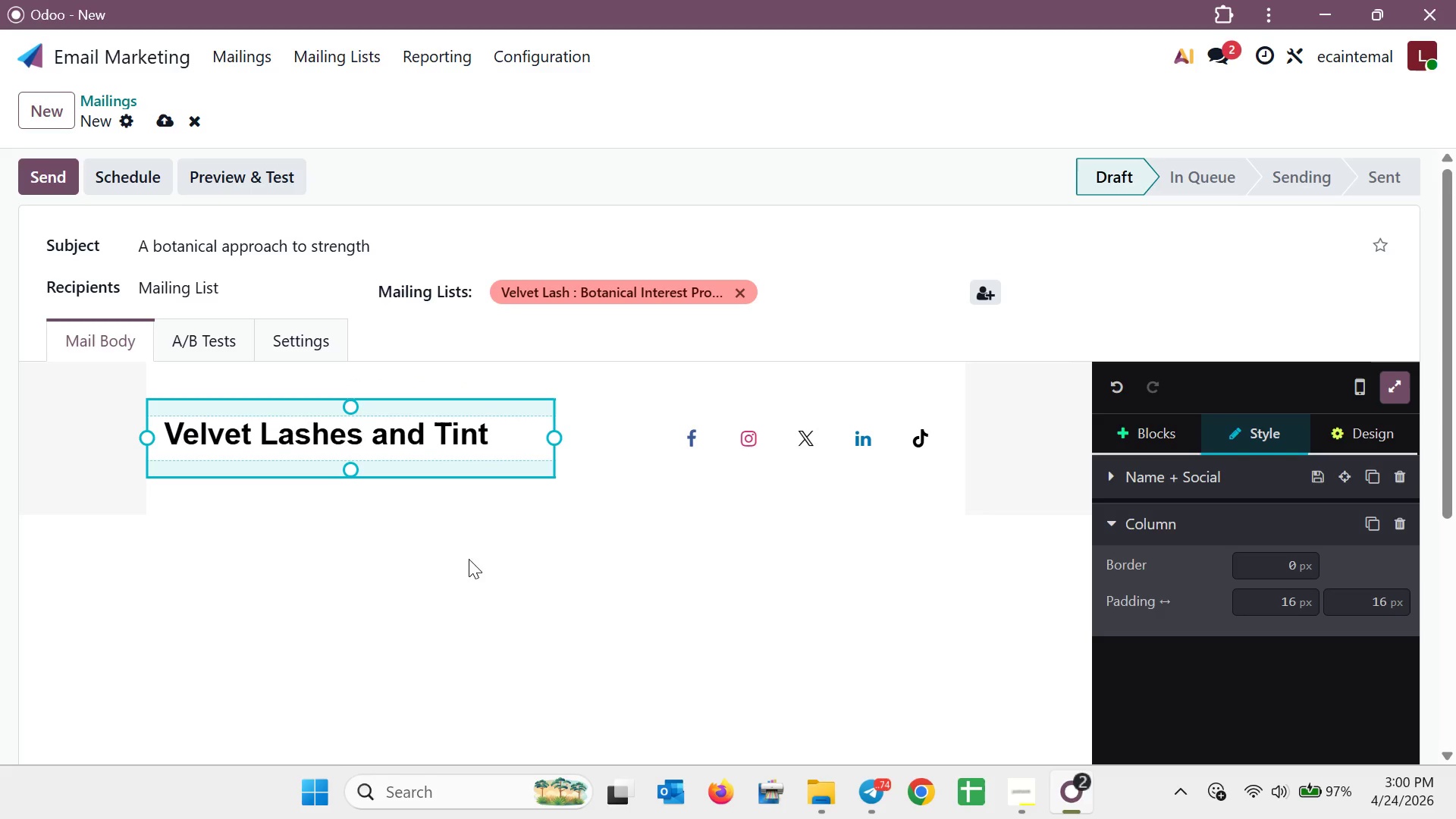 
triple_click([592, 472])
 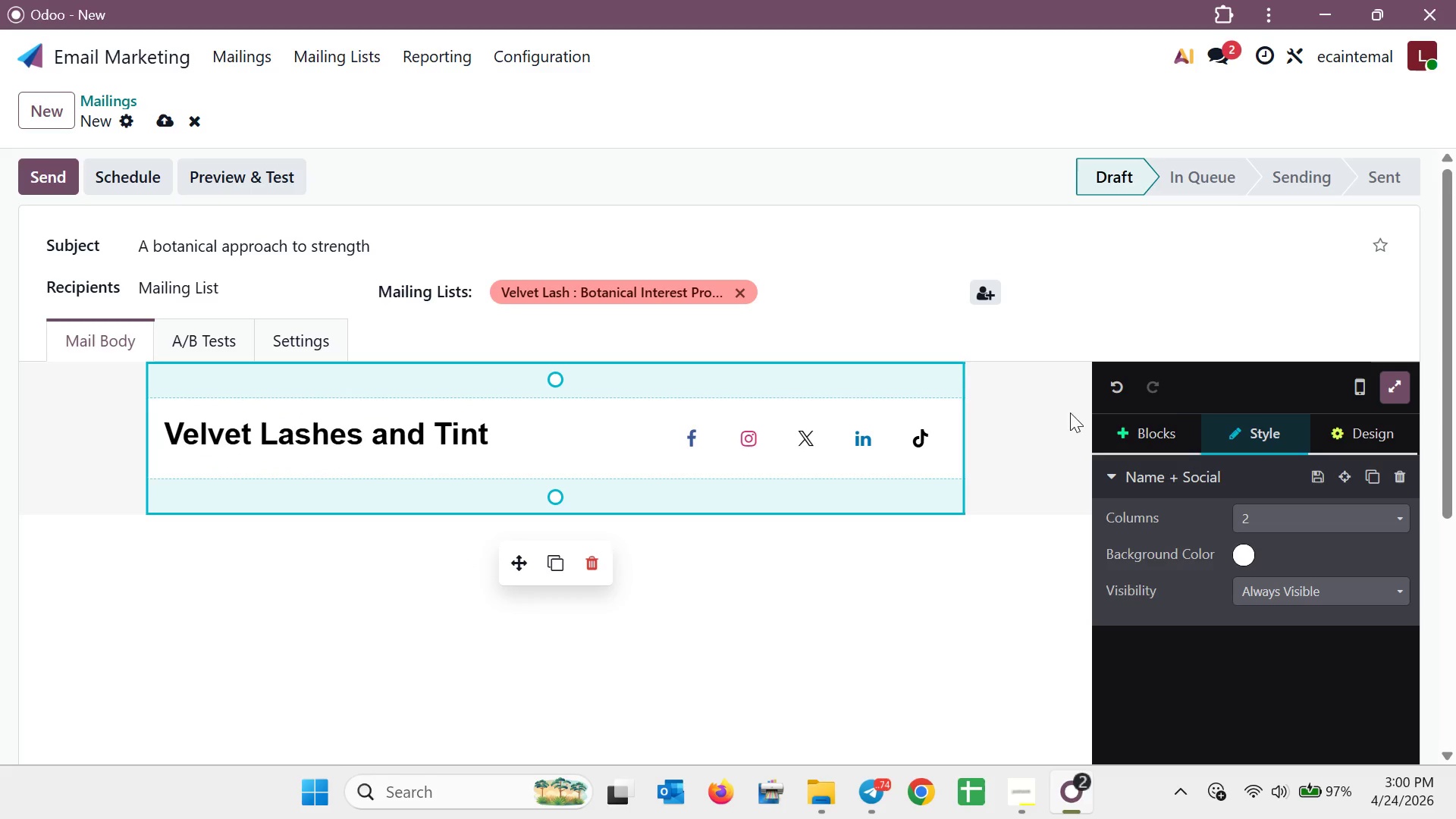 
left_click([1131, 423])
 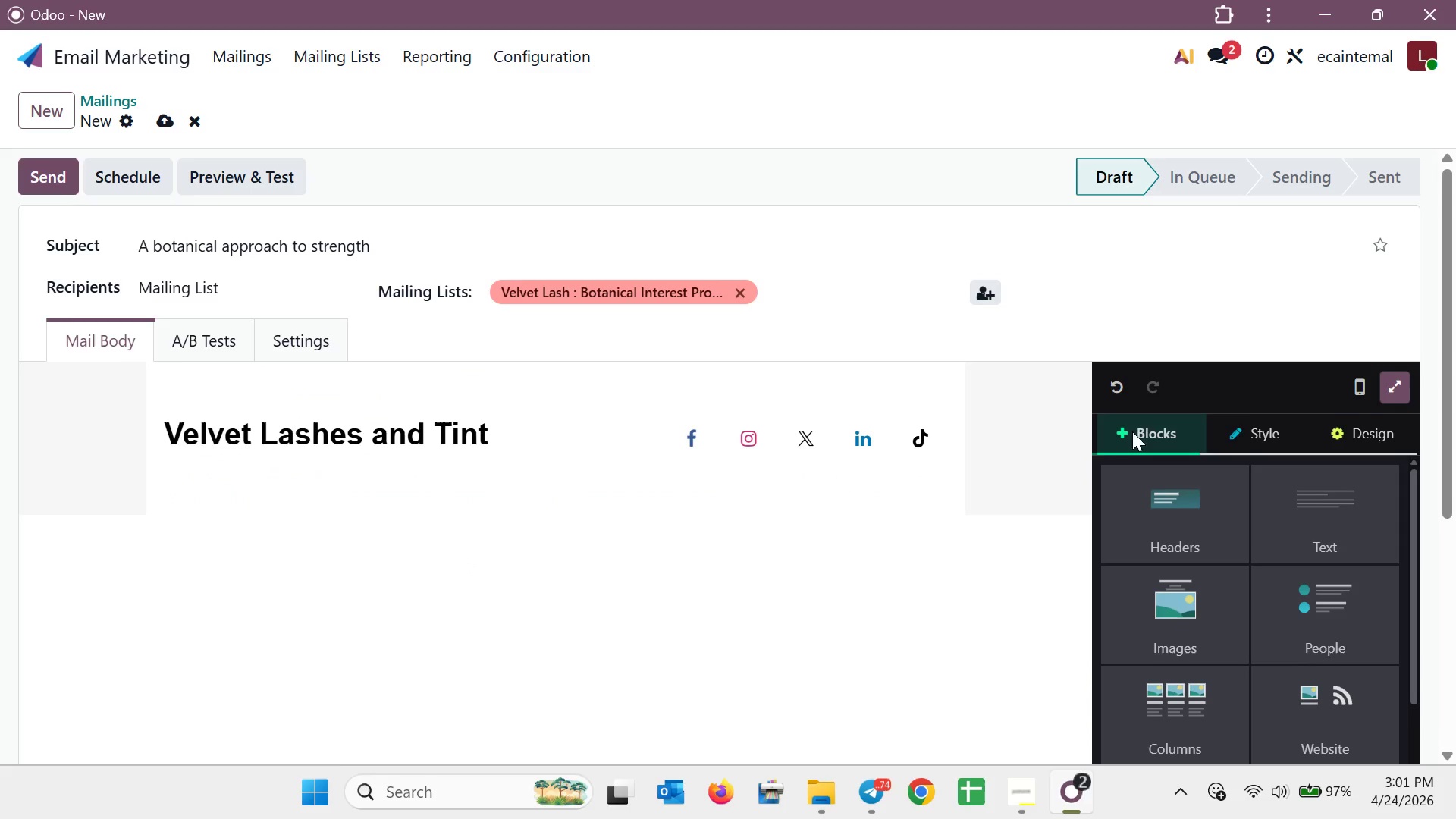 
scroll: coordinate [1138, 442], scroll_direction: down, amount: 1.0
 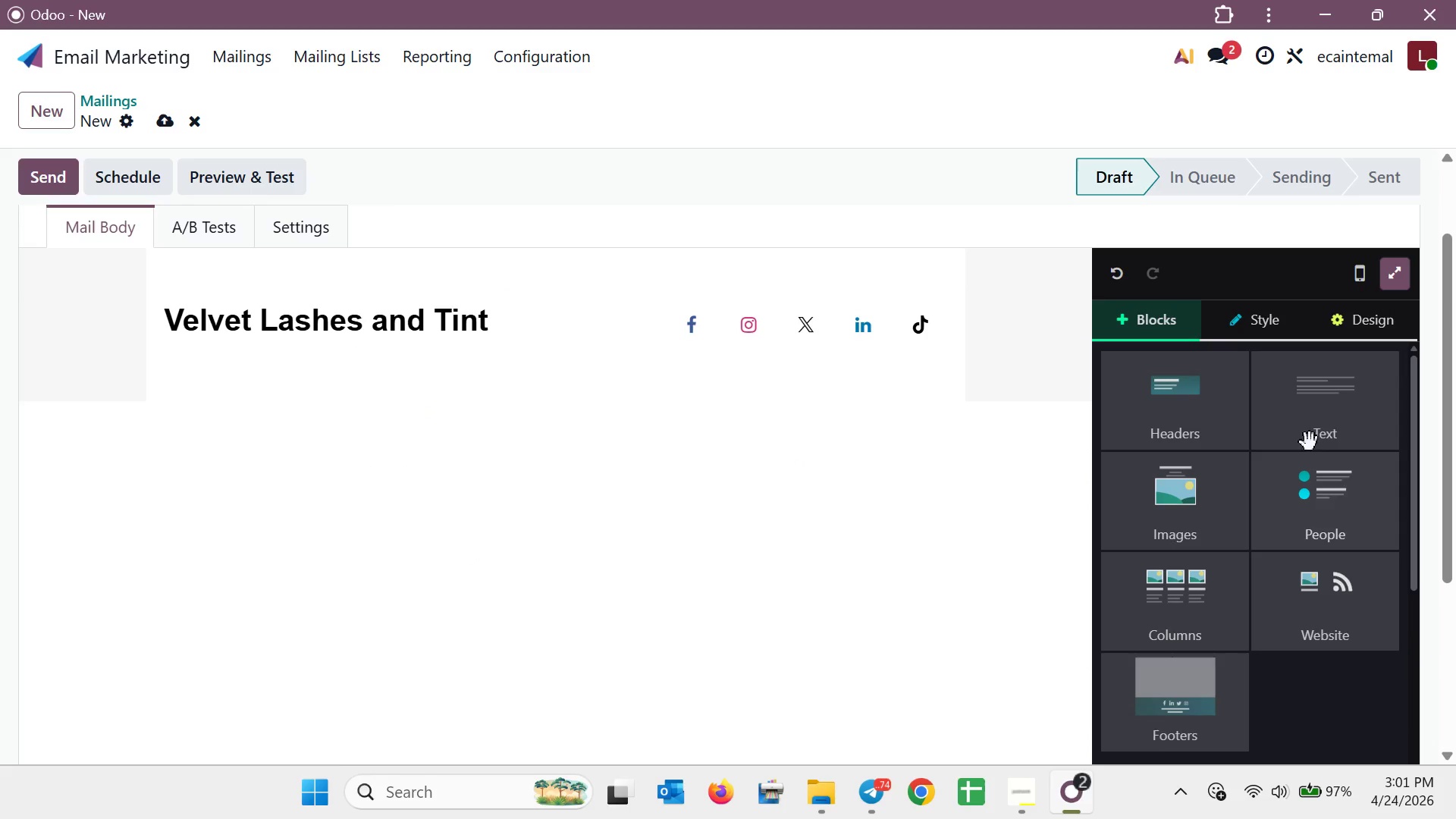 
left_click_drag(start_coordinate=[1348, 421], to_coordinate=[739, 445])
 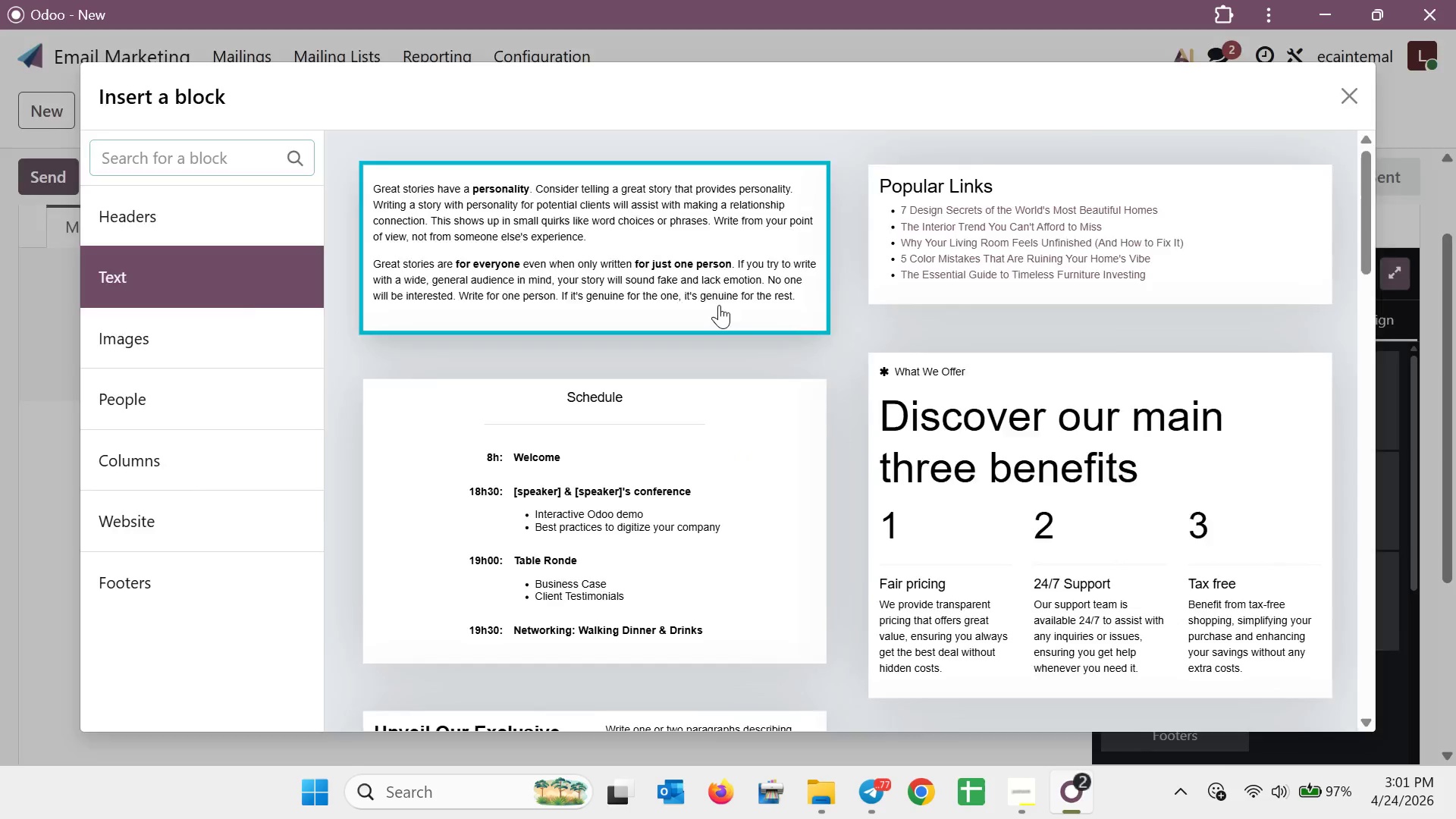 
left_click([639, 488])
 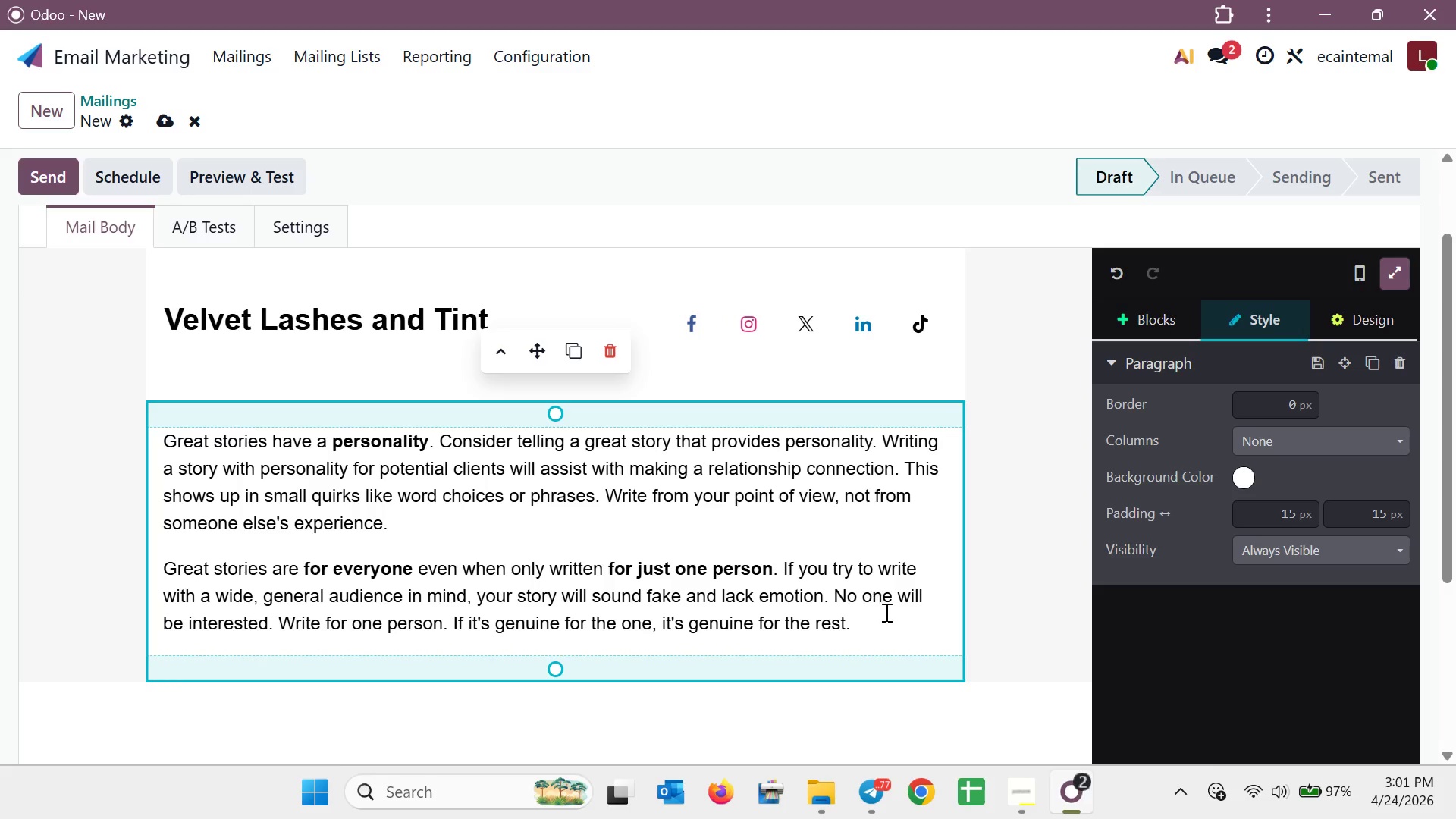 
left_click_drag(start_coordinate=[887, 615], to_coordinate=[140, 418])
 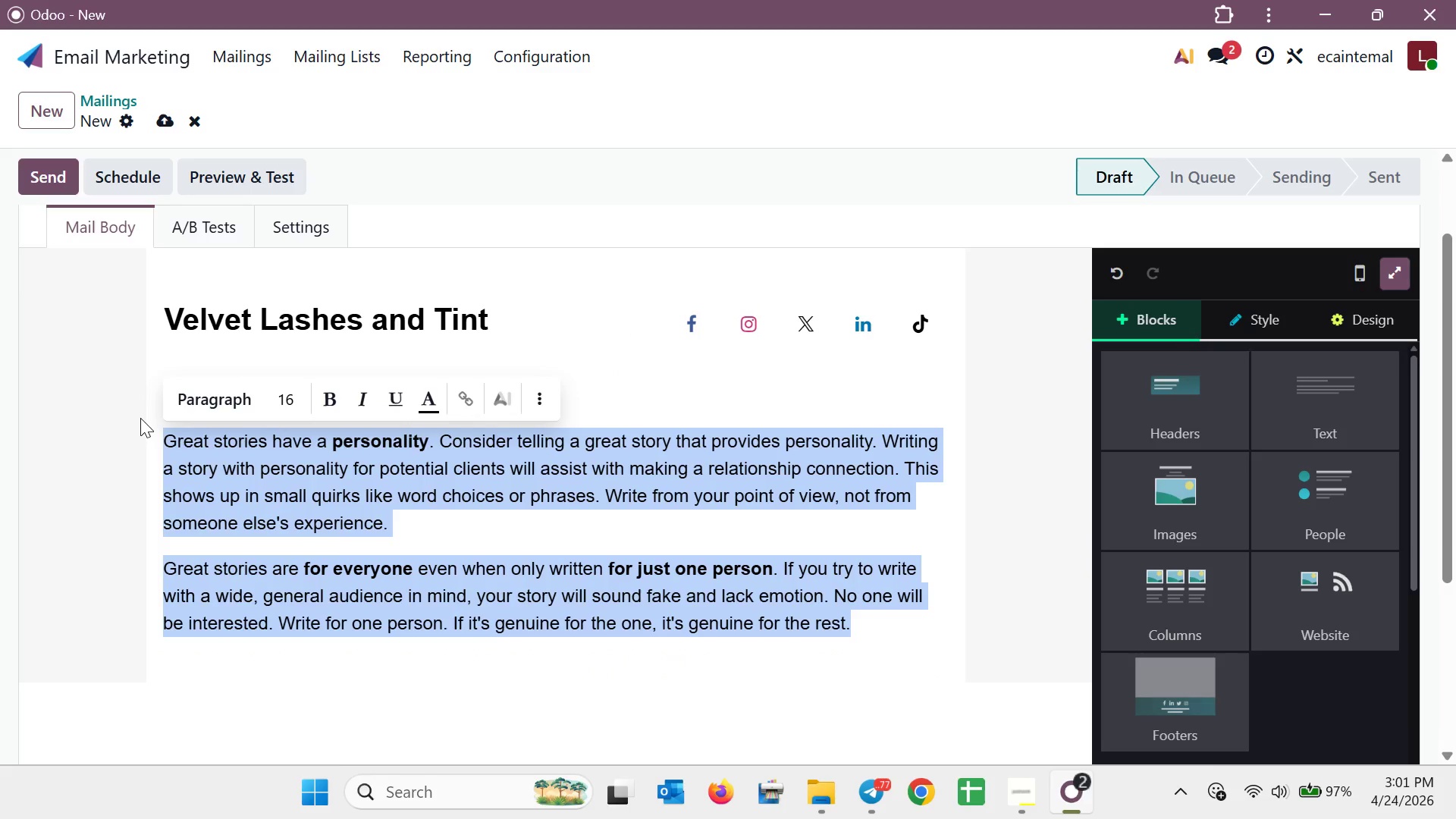 
type(Meet our signatur )
key(Backspace)
type(e treatment )
 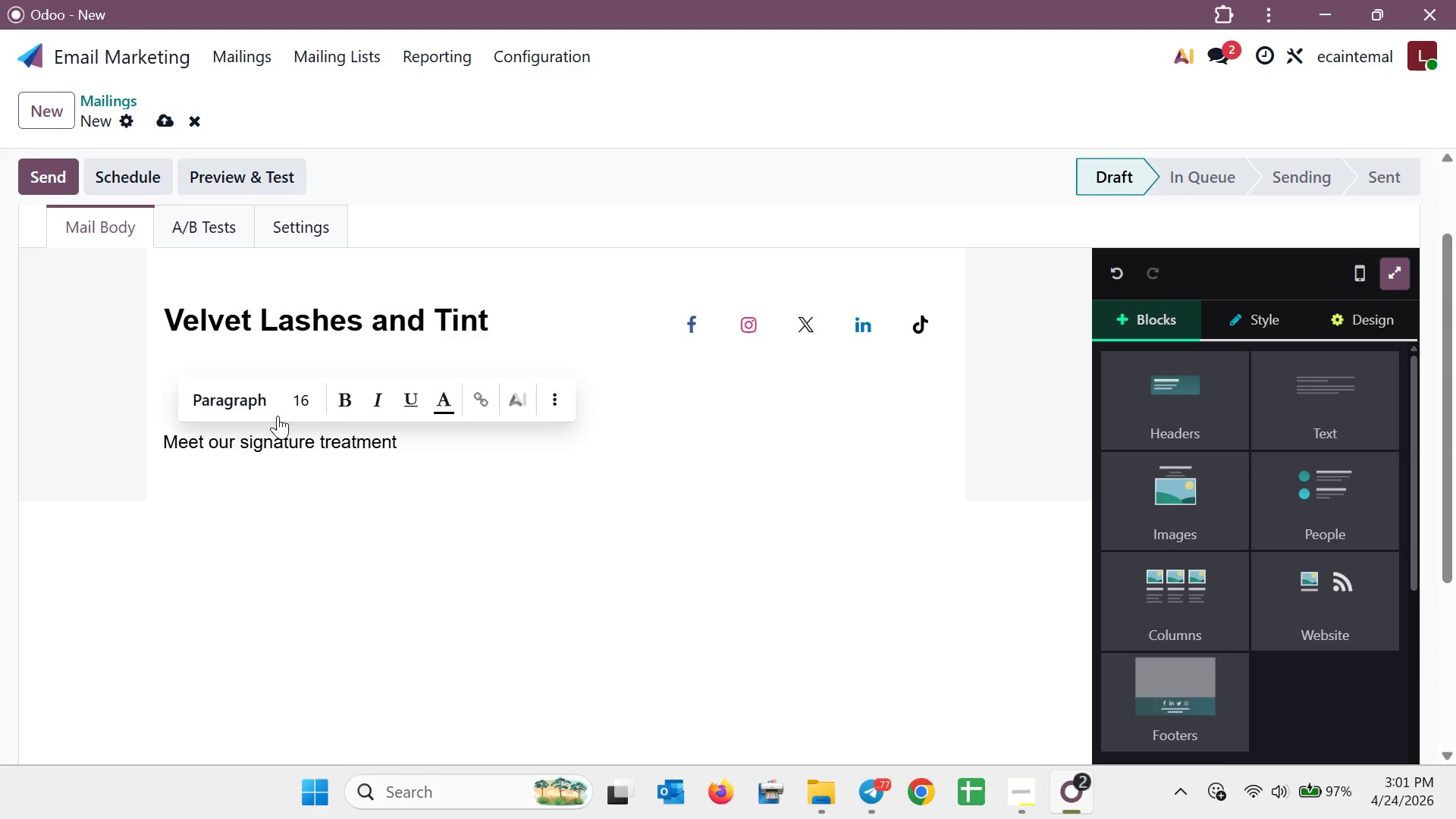 
left_click([343, 404])
 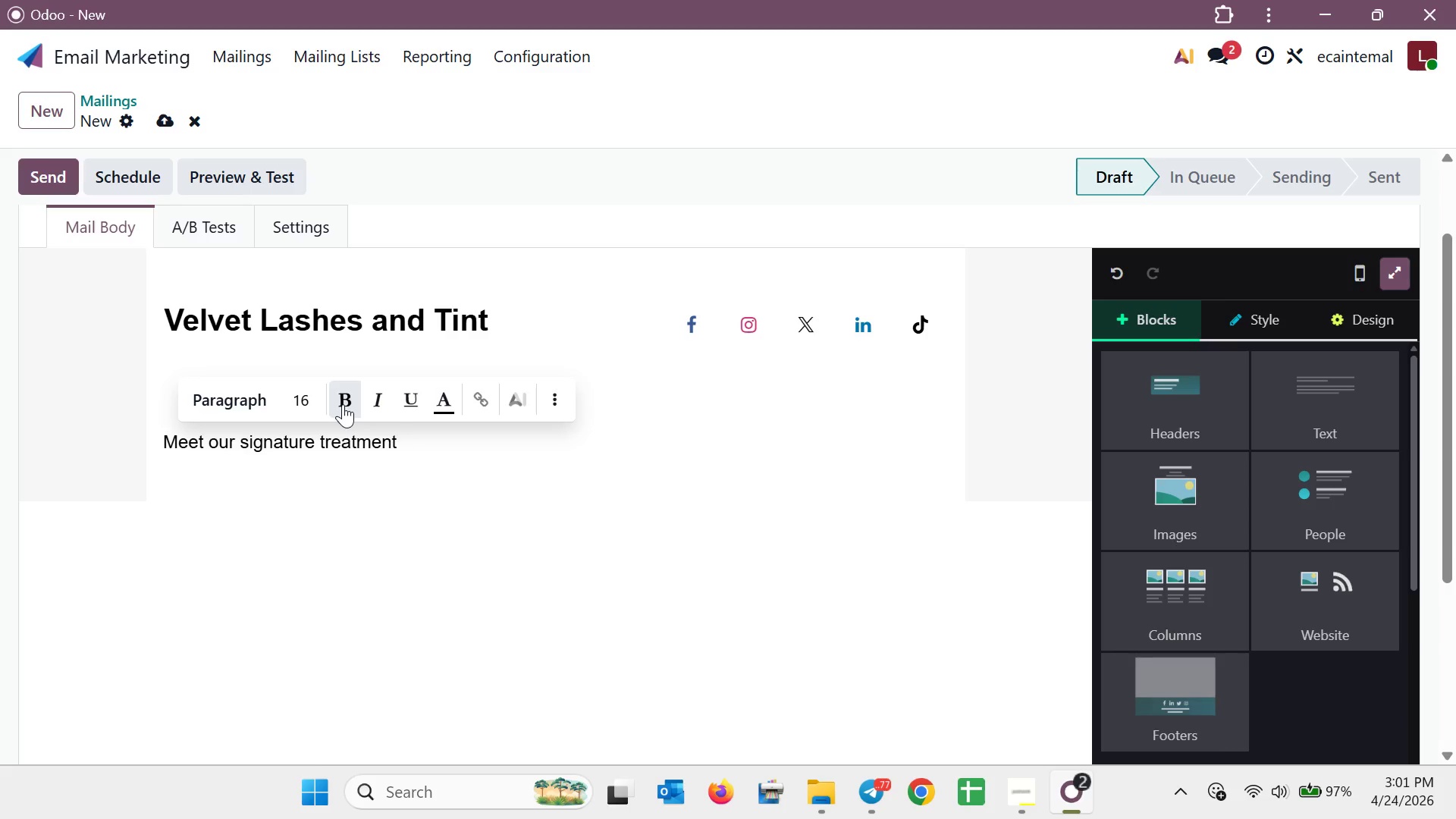 
left_click([343, 404])
 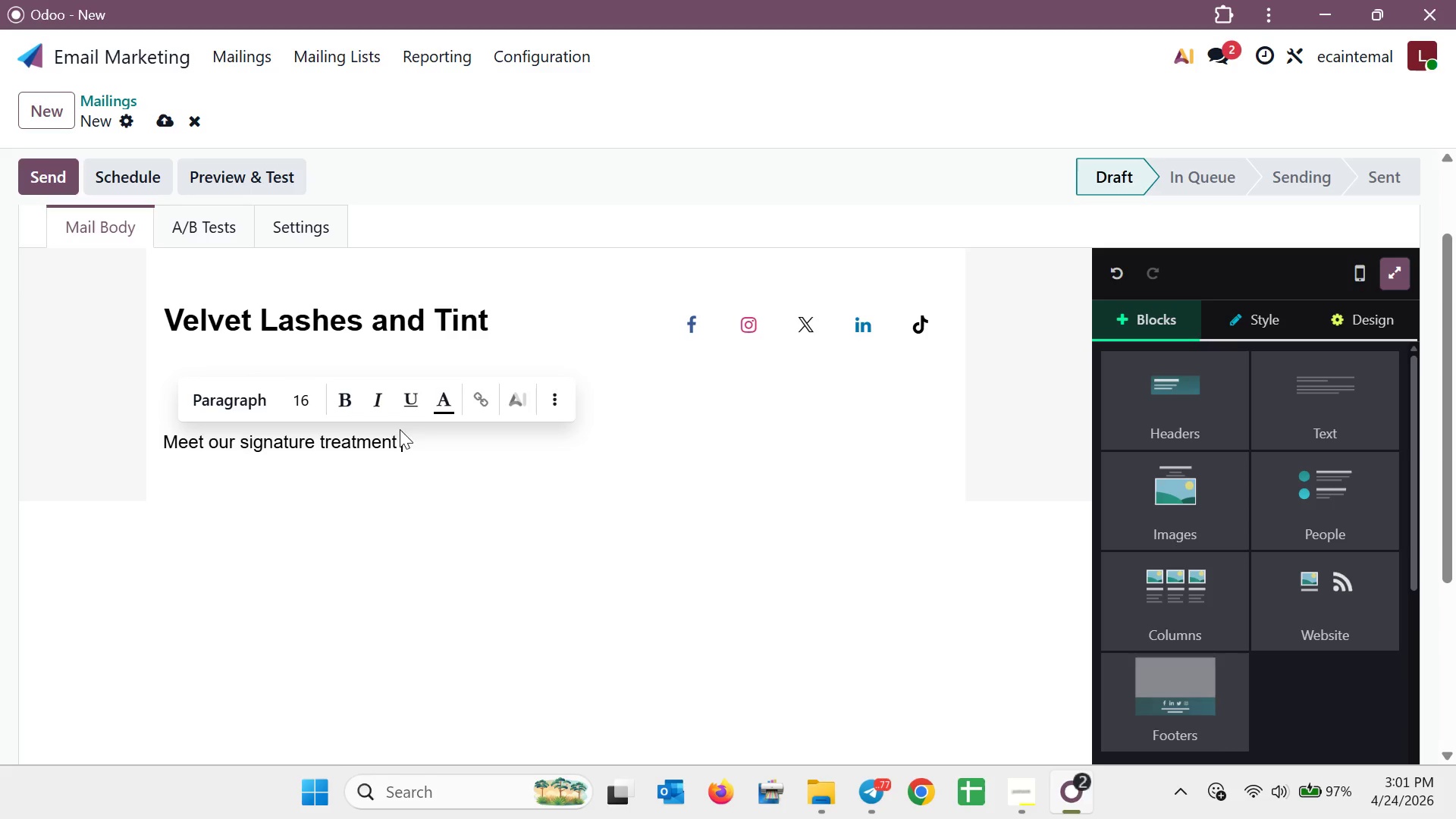 
left_click_drag(start_coordinate=[416, 440], to_coordinate=[146, 417])
 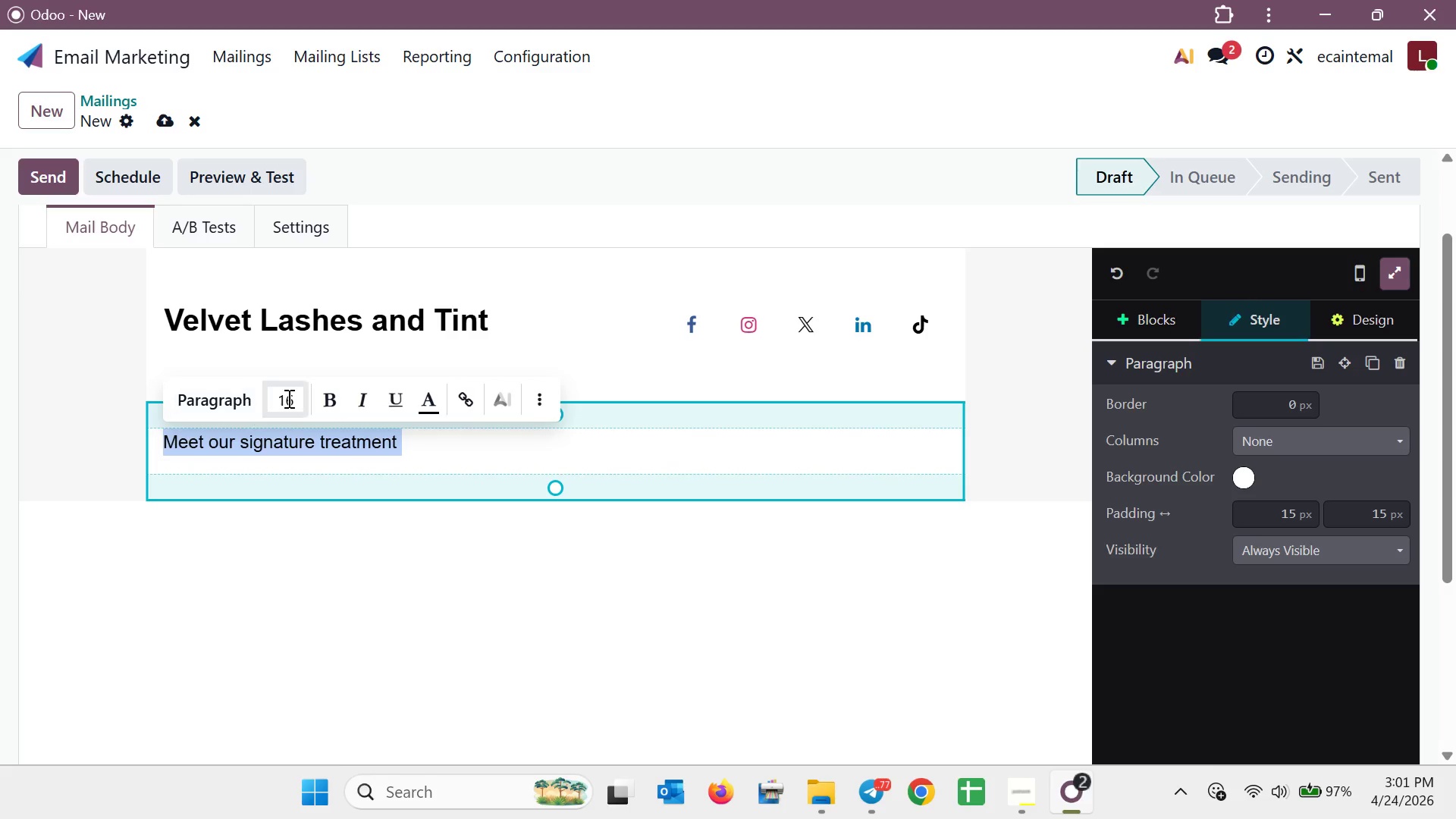 
left_click([288, 397])
 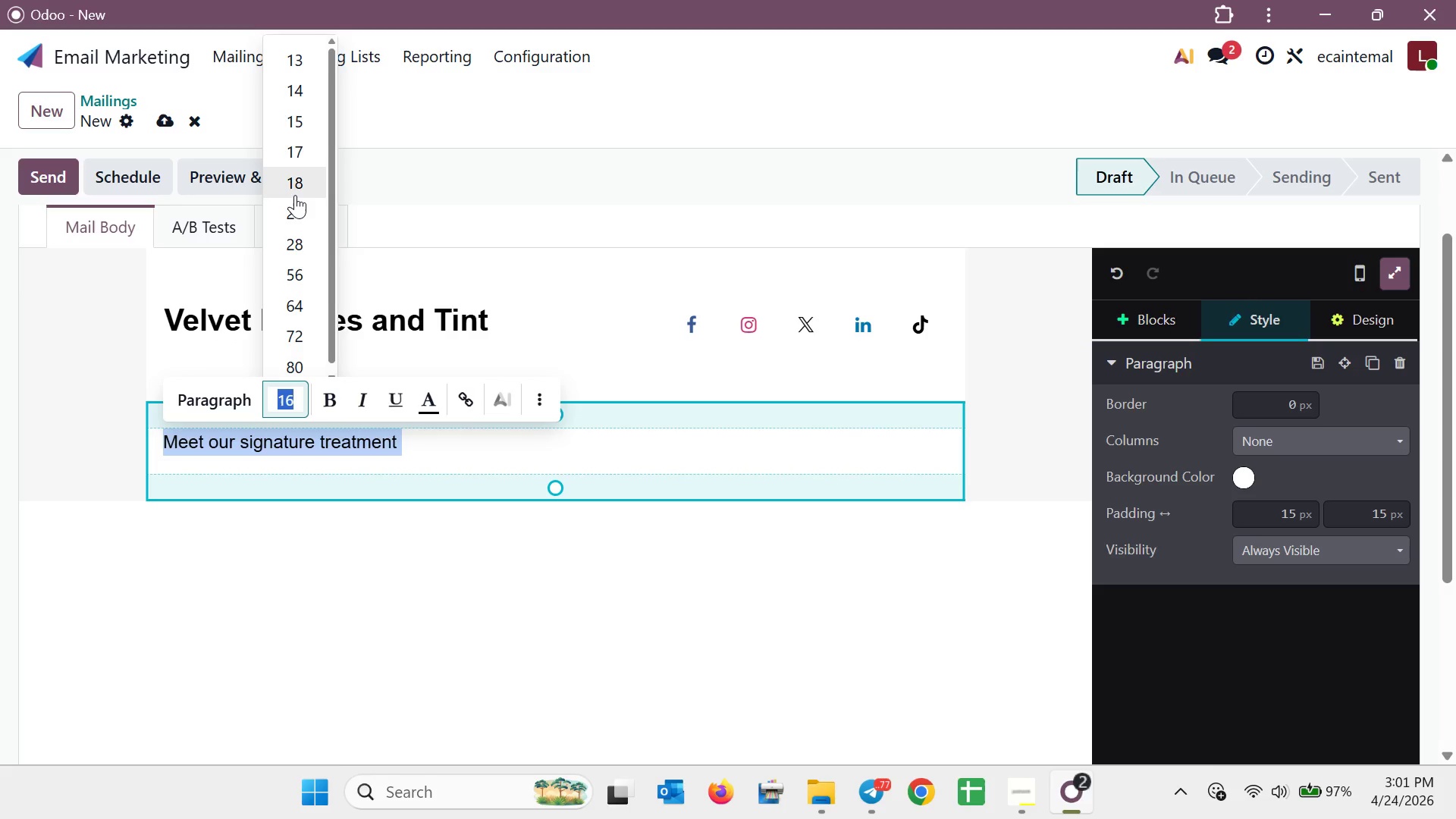 
left_click([295, 195])
 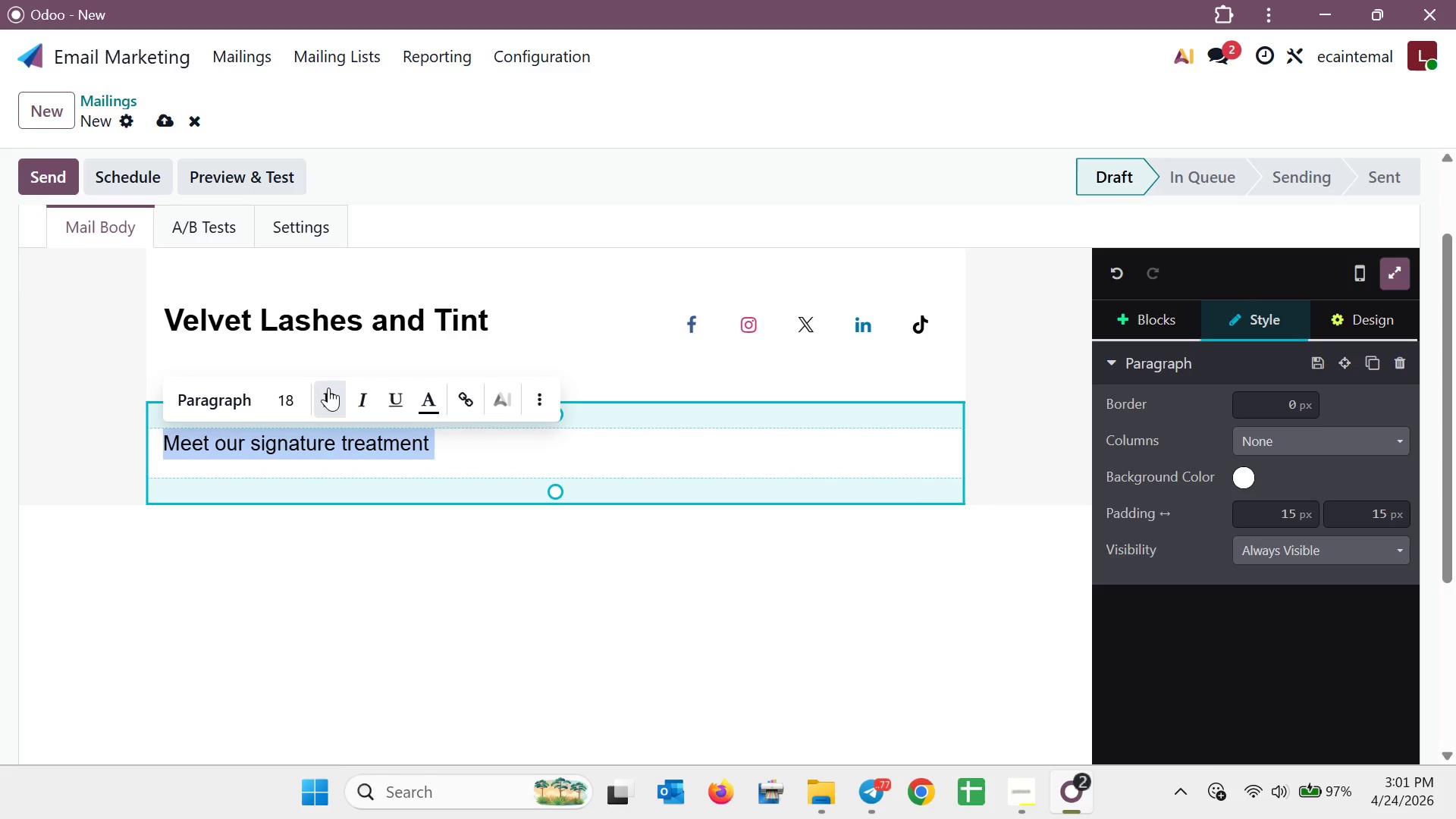 
left_click([328, 405])
 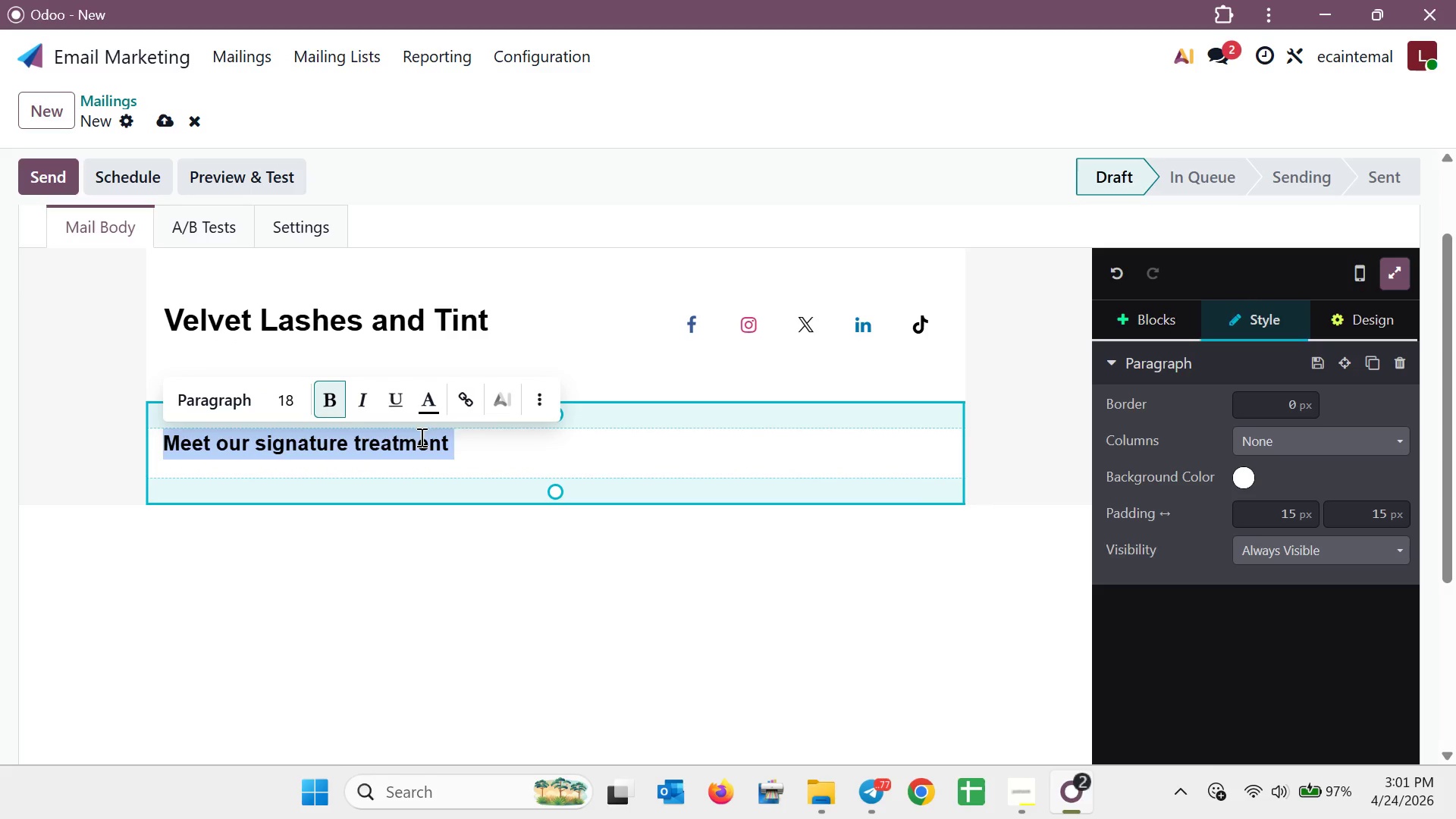 
left_click([469, 444])
 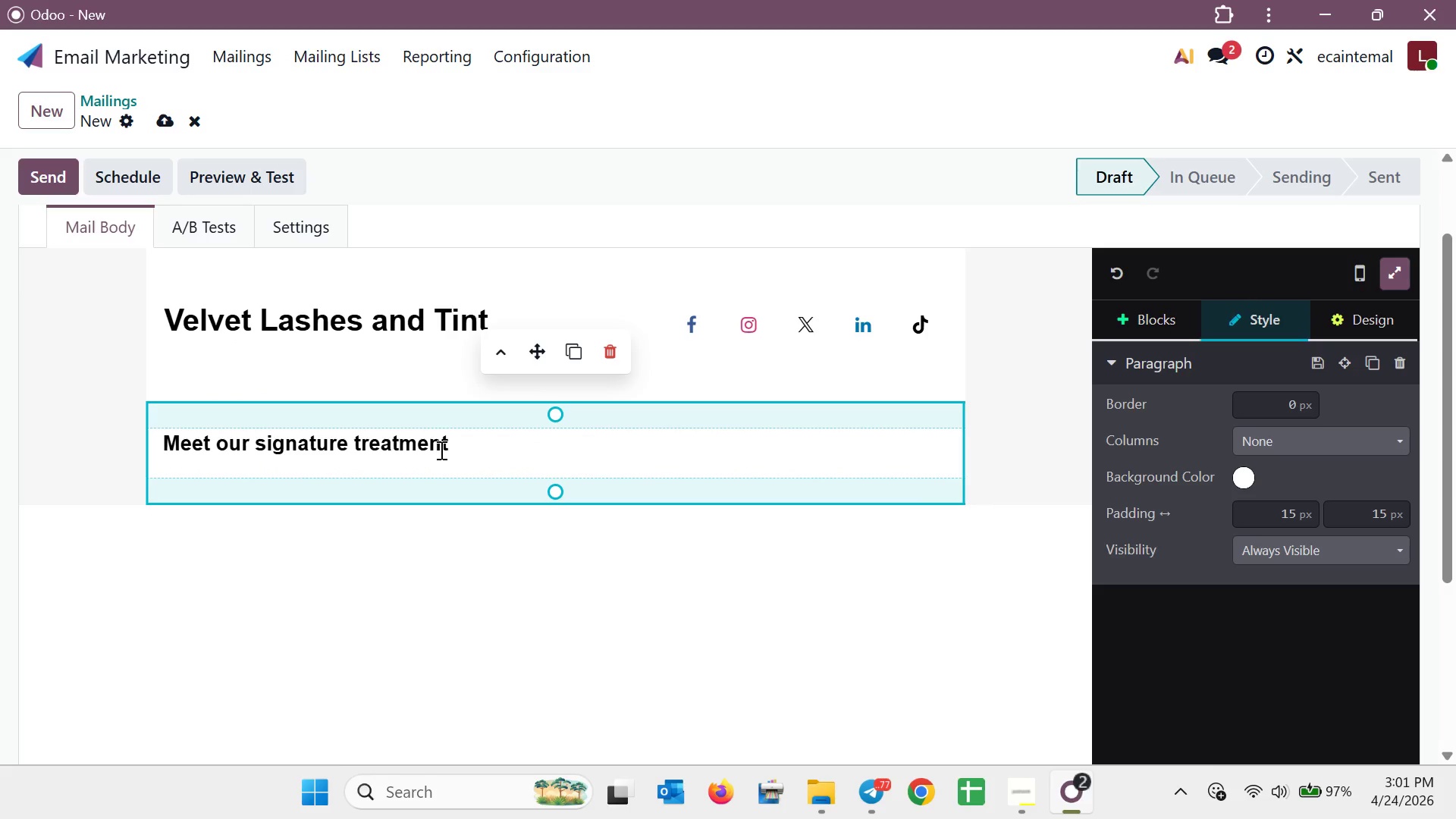 
key(Enter)
 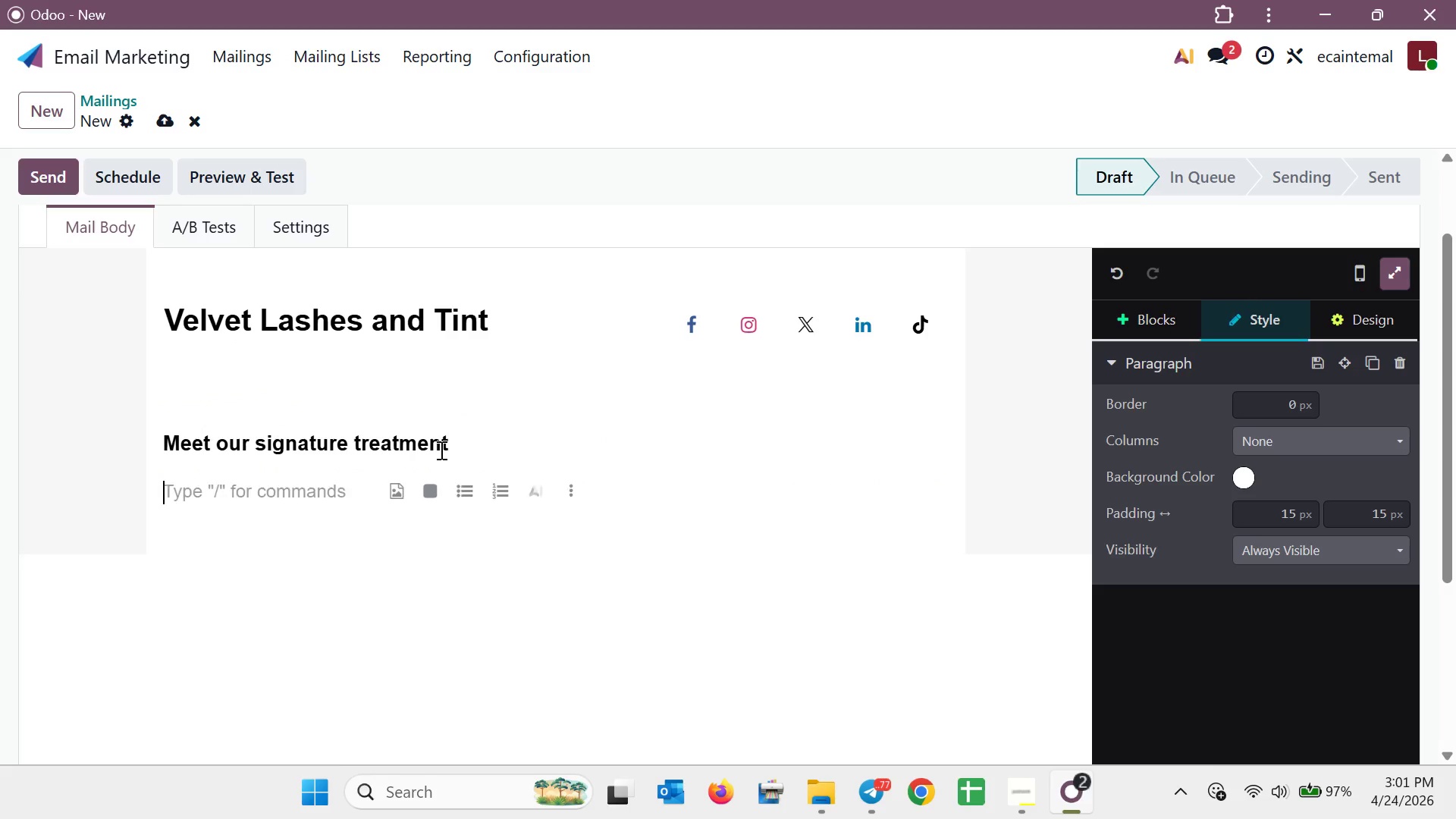 
key(Enter)
 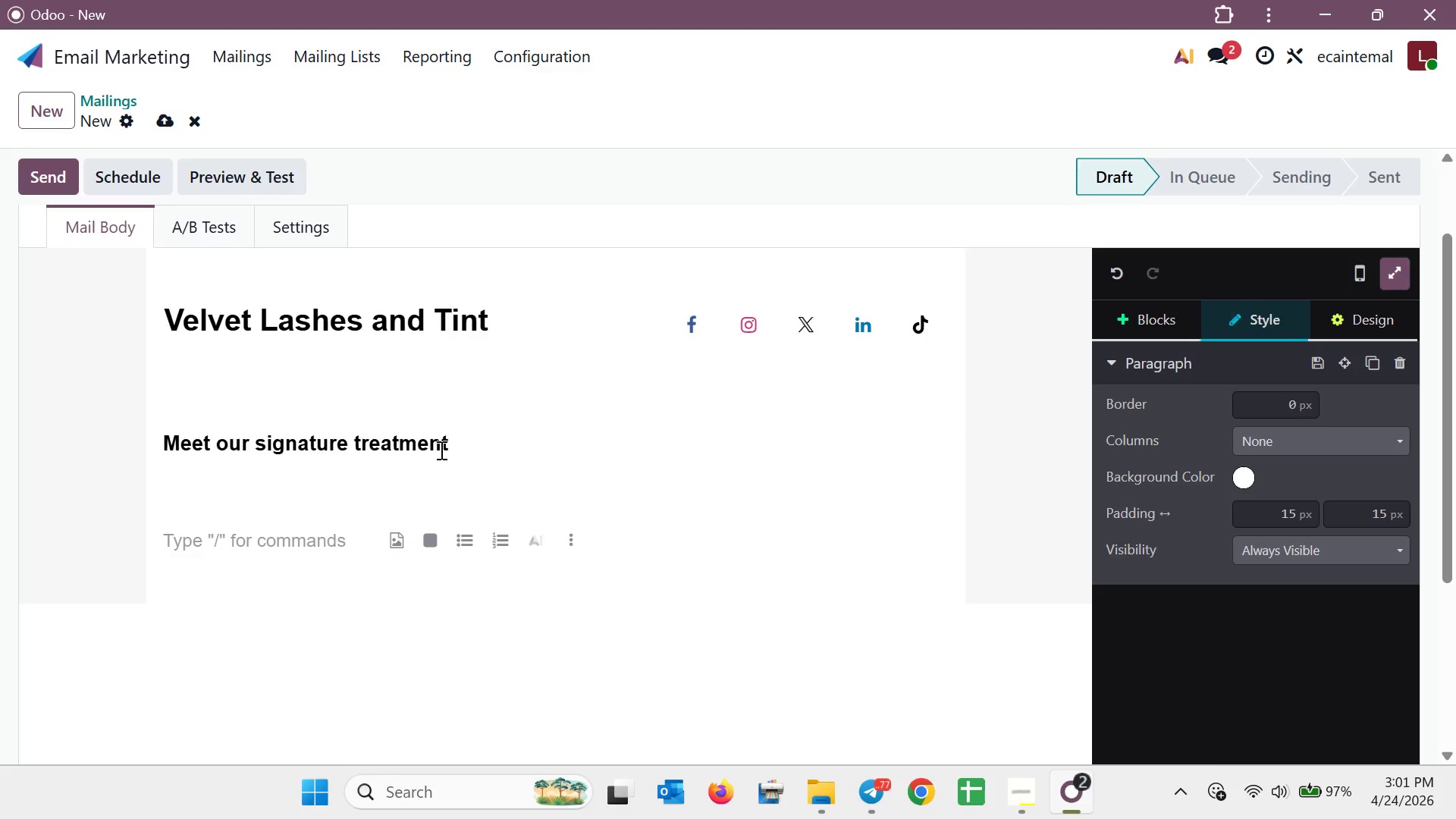 
key(Backspace)
 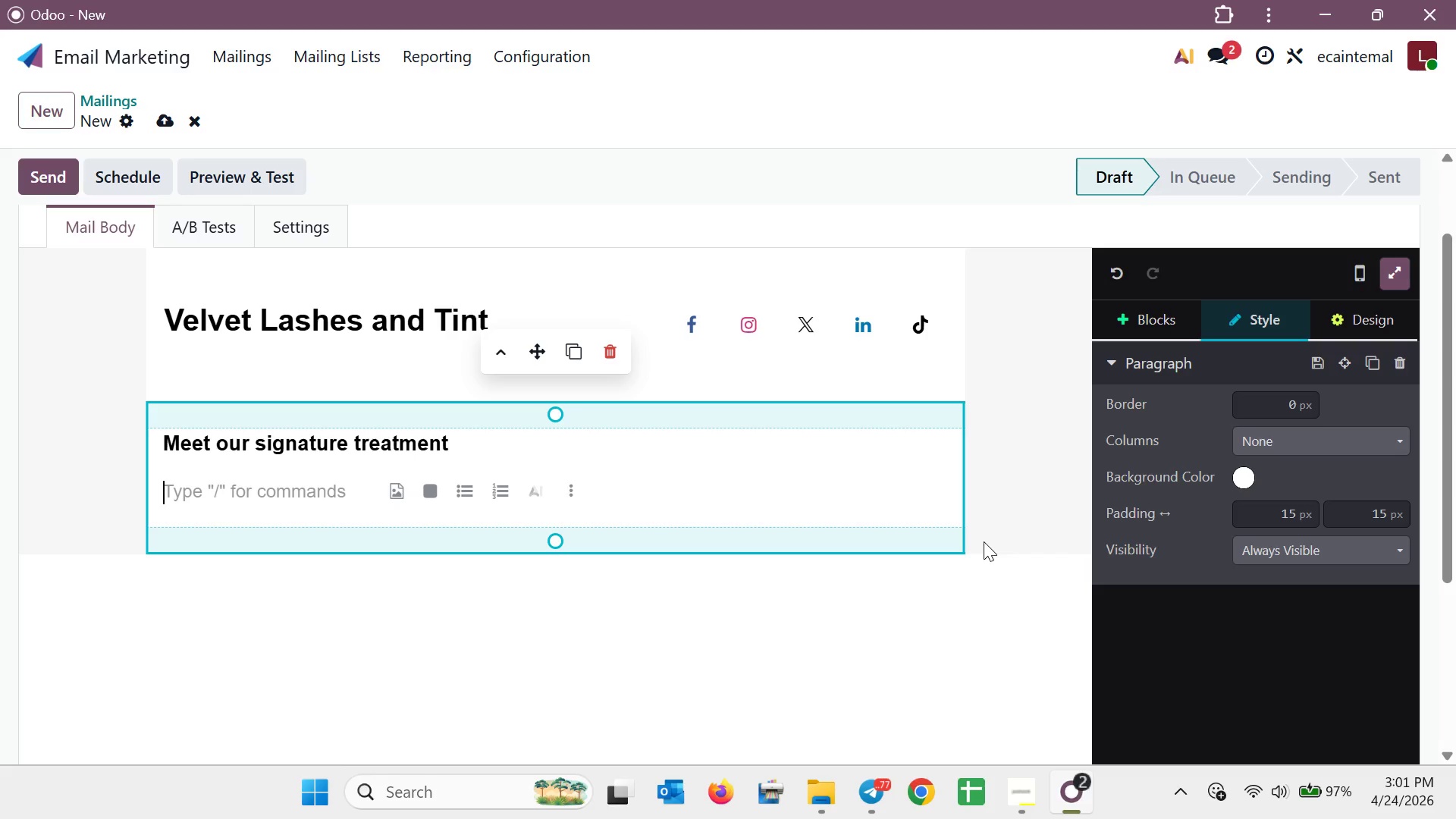 
key(Shift+S)
 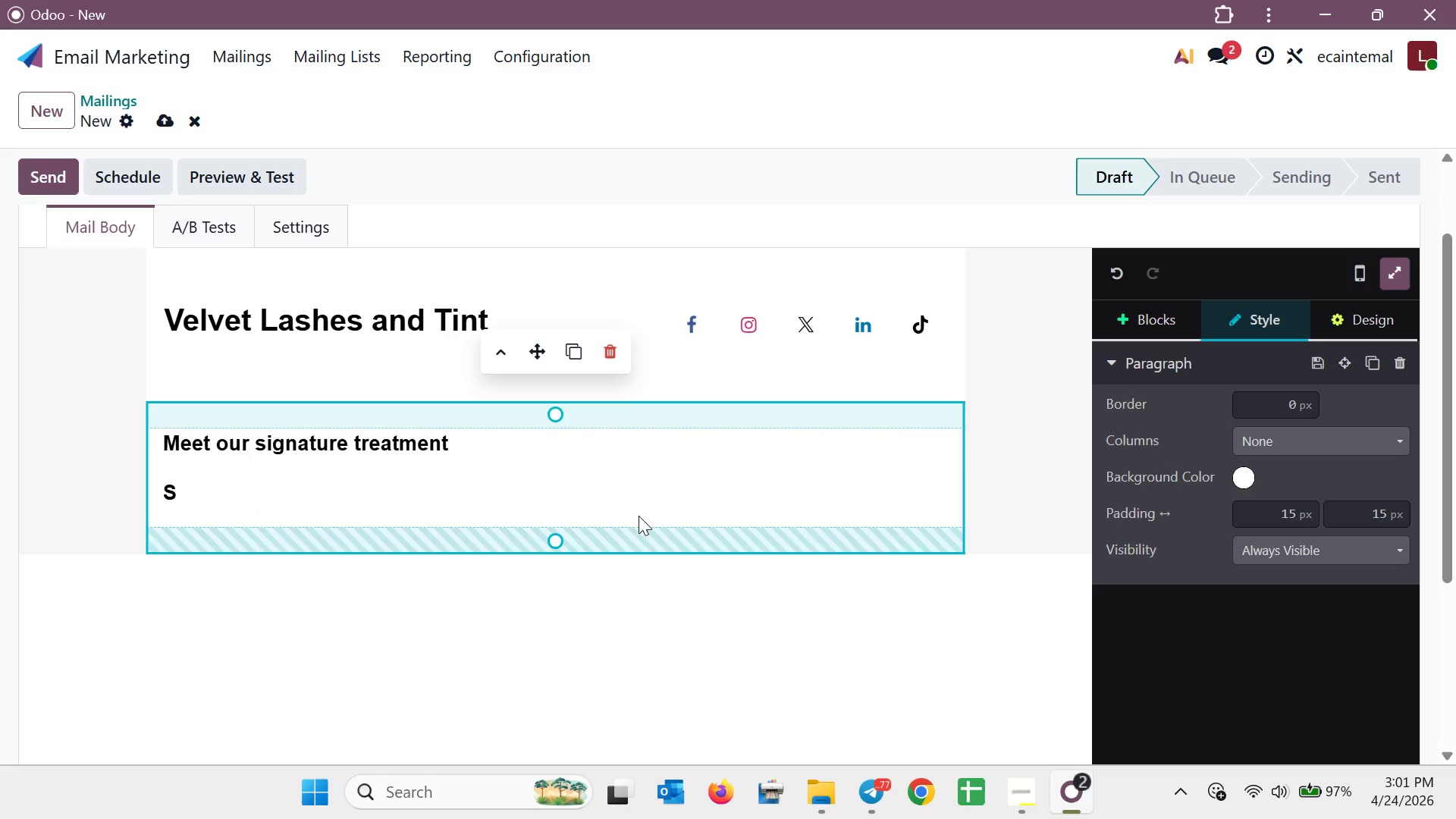 
left_click_drag(start_coordinate=[494, 460], to_coordinate=[526, 463])
 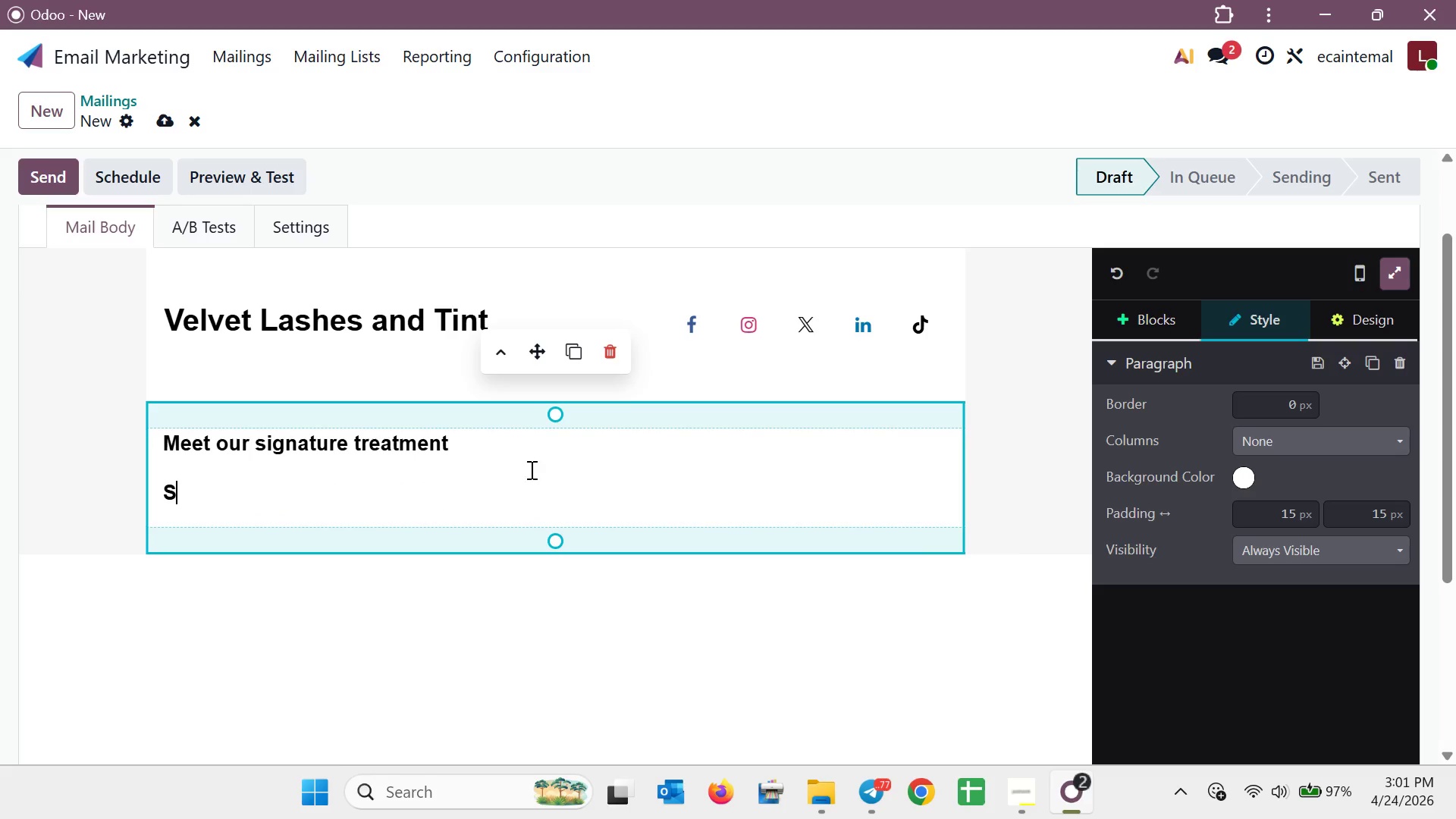 
triple_click([530, 469])
 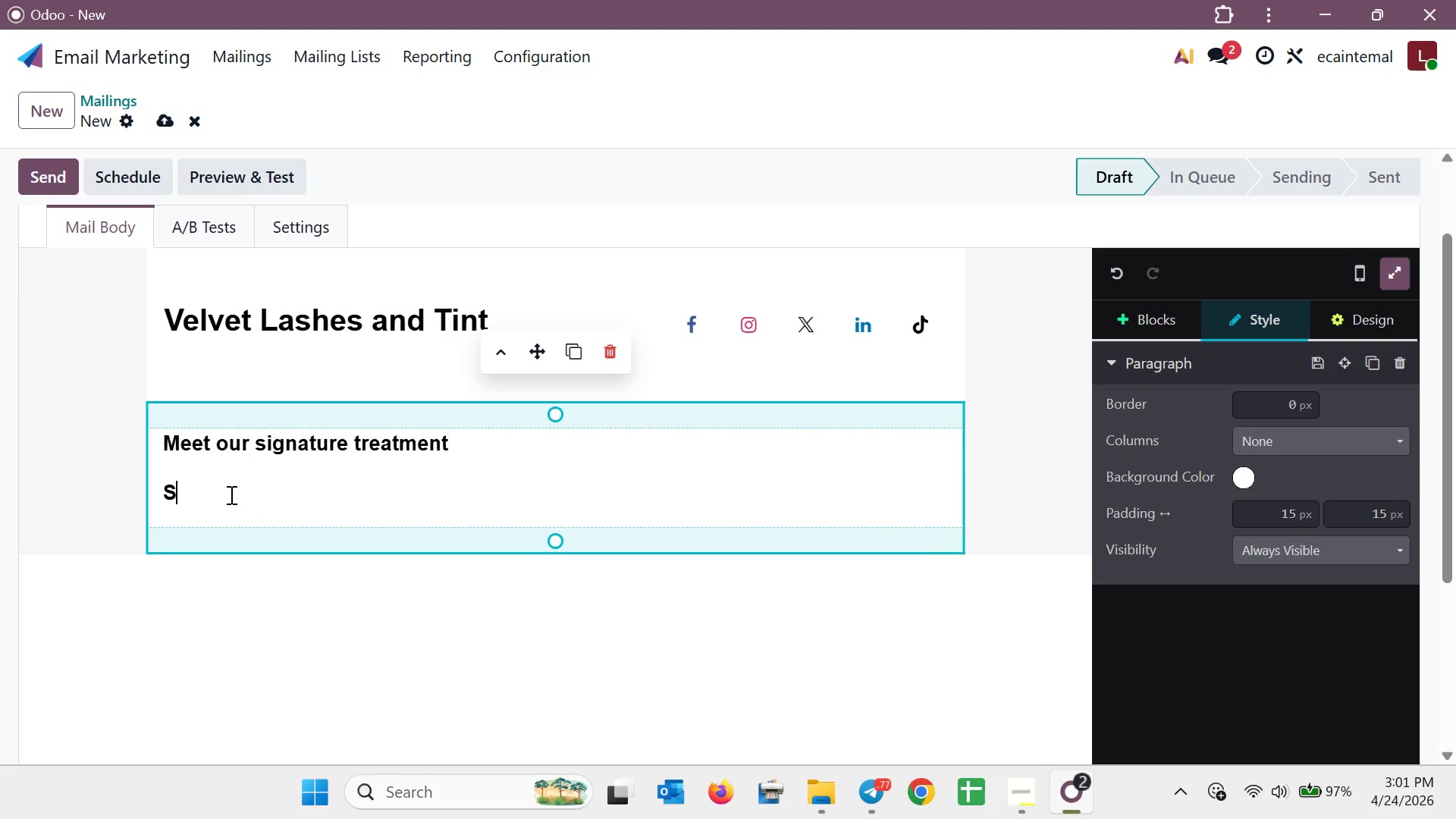 
key(Backspace)
 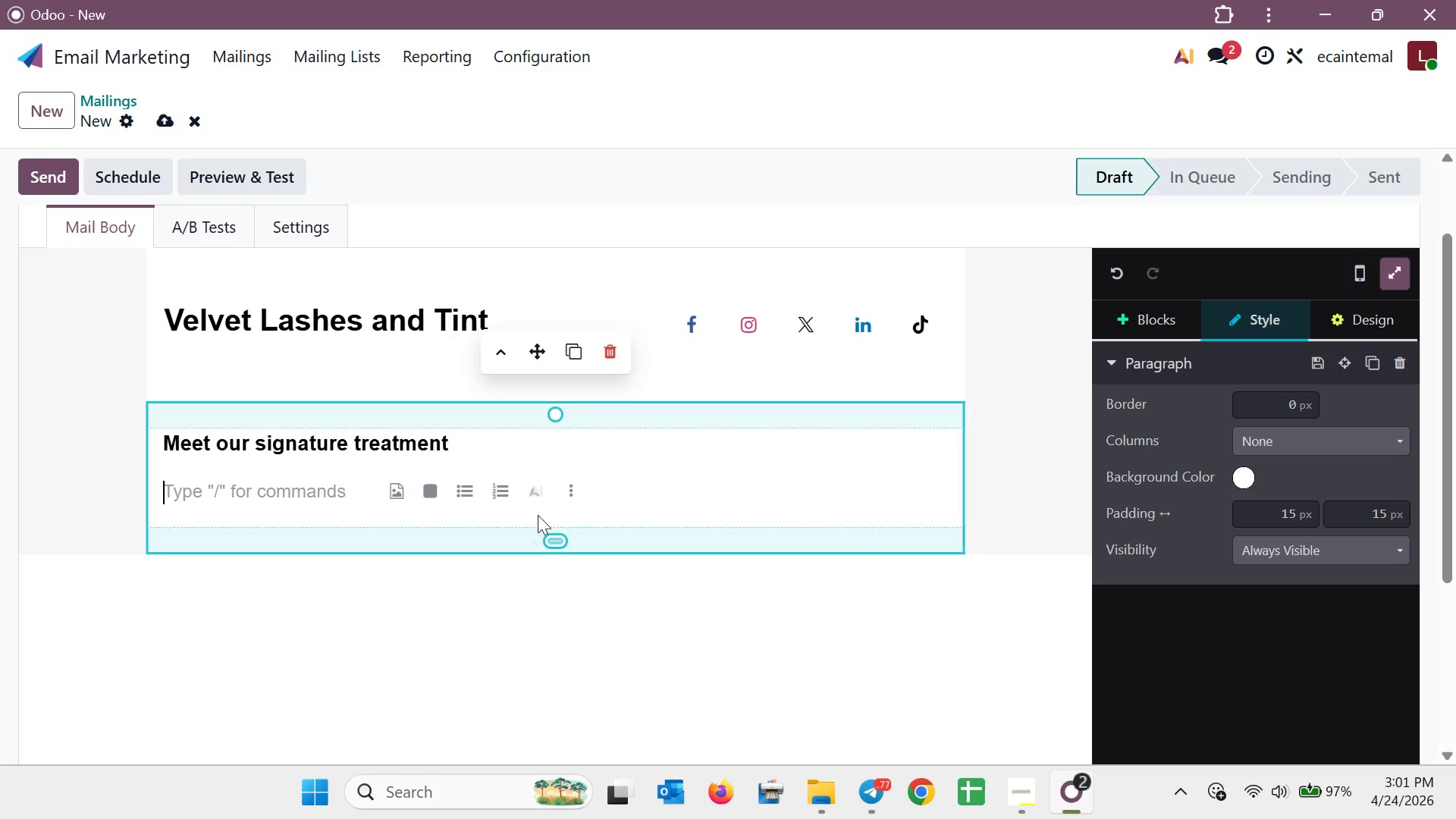 
left_click([570, 501])
 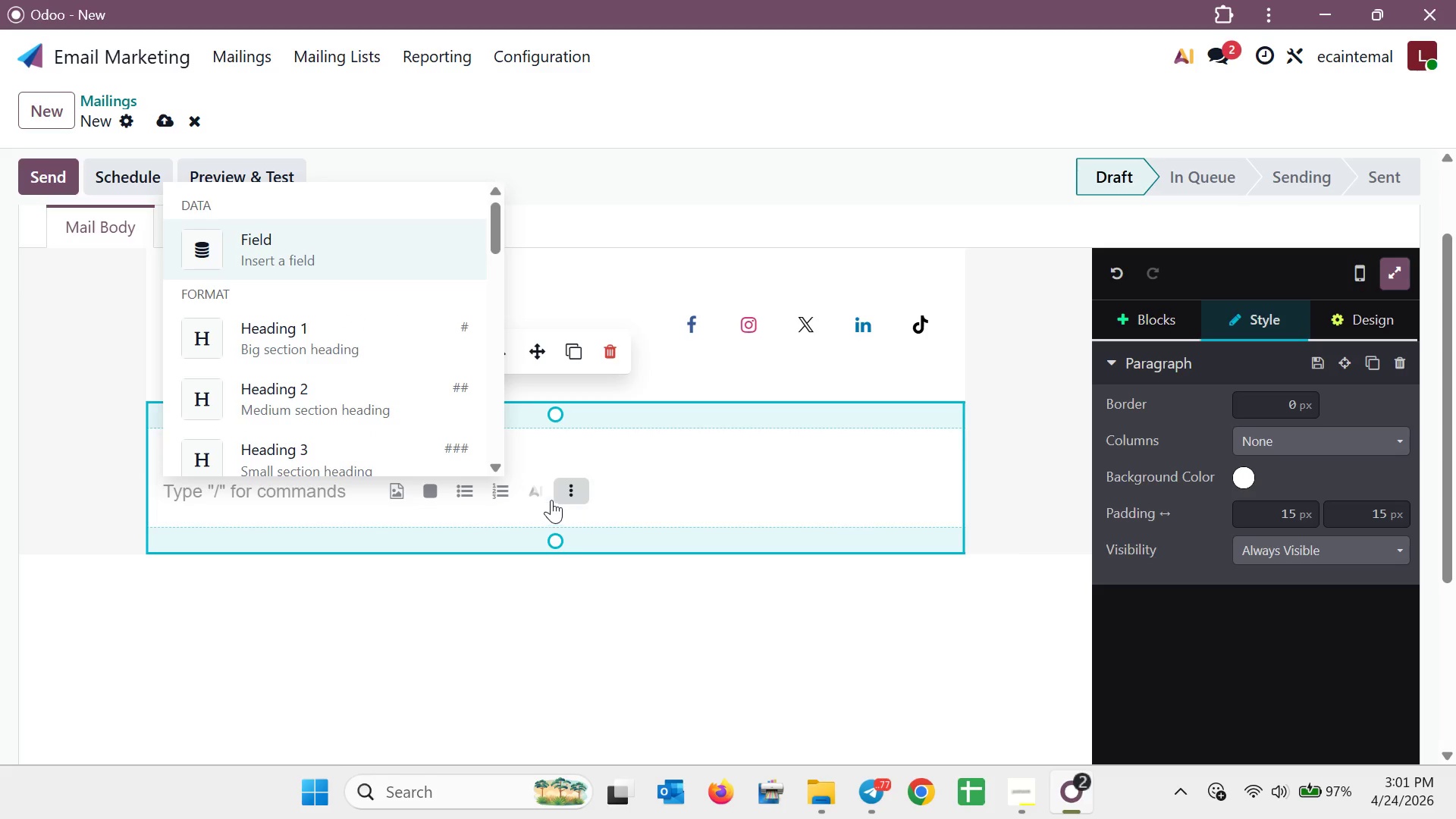 
left_click([534, 499])
 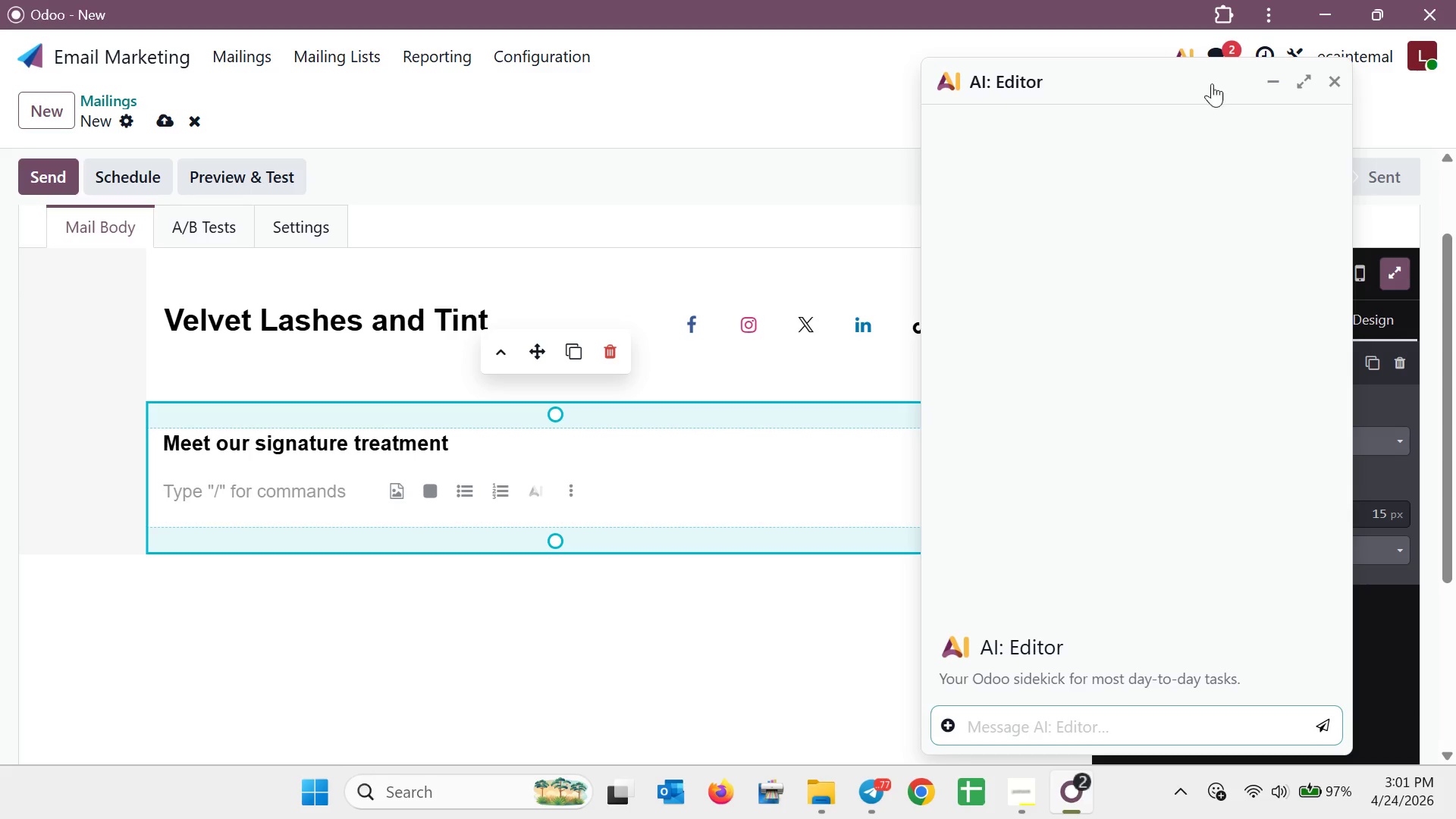 
left_click([1327, 81])
 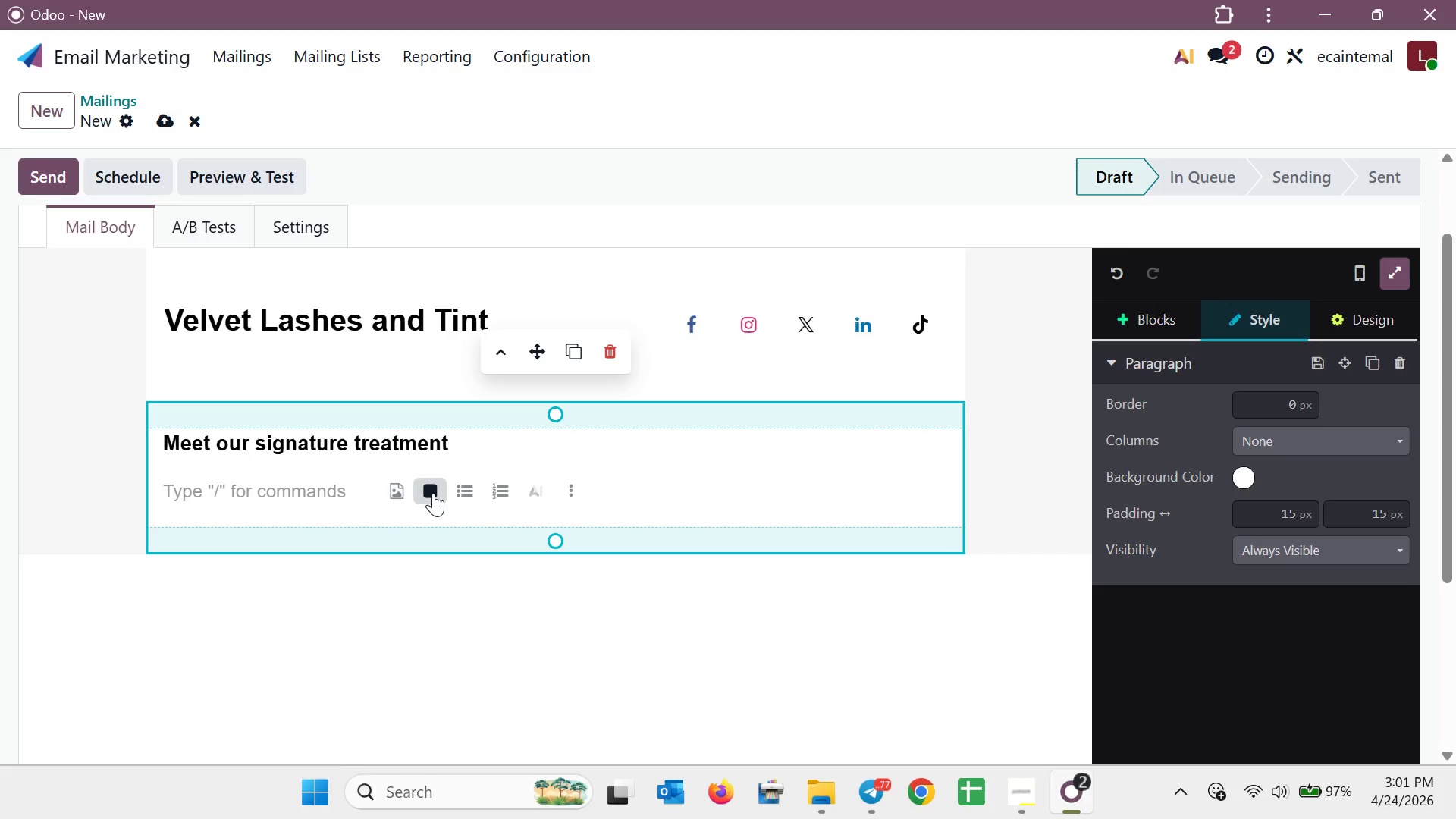 
left_click([463, 493])
 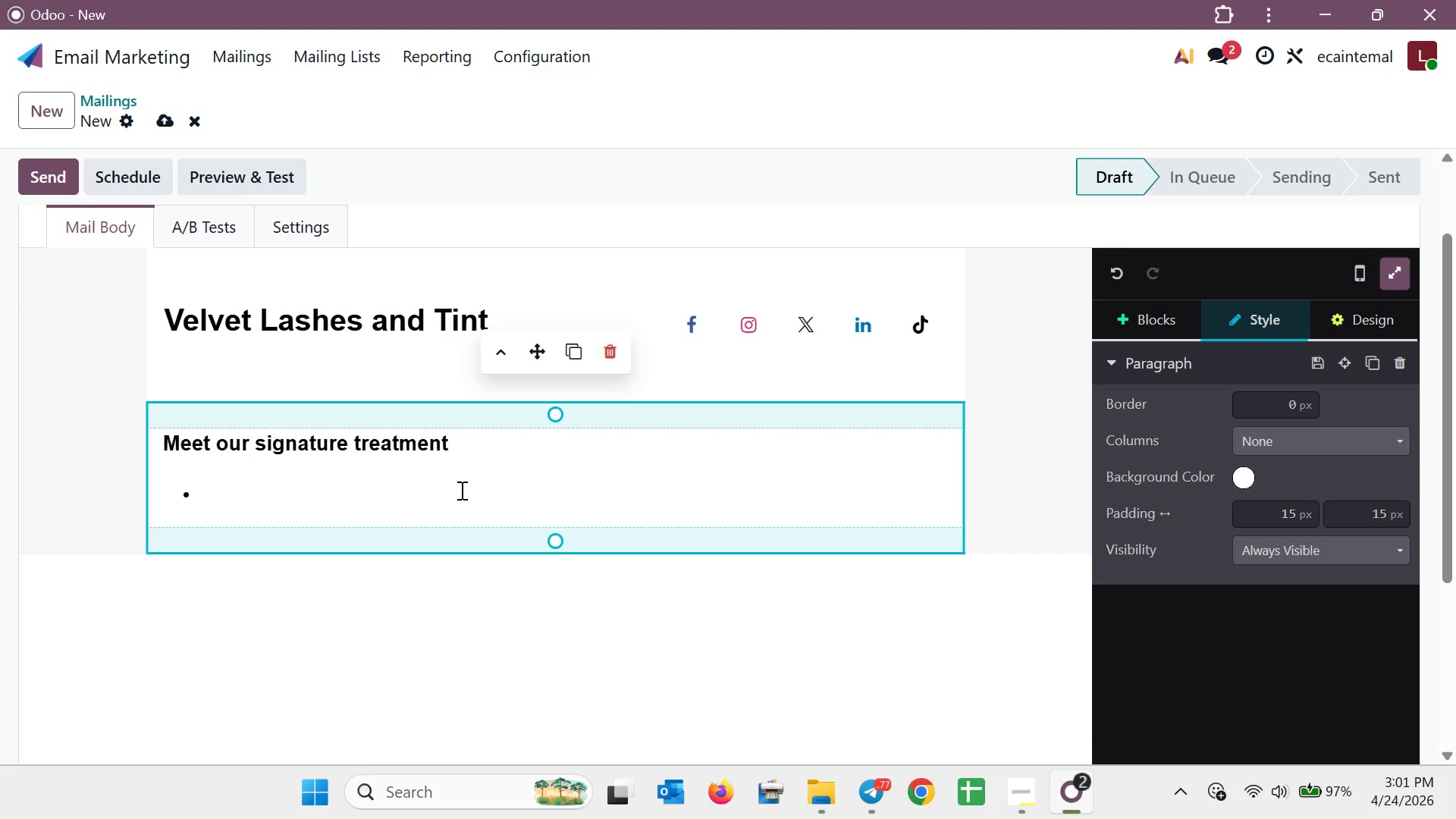 
key(Backspace)
 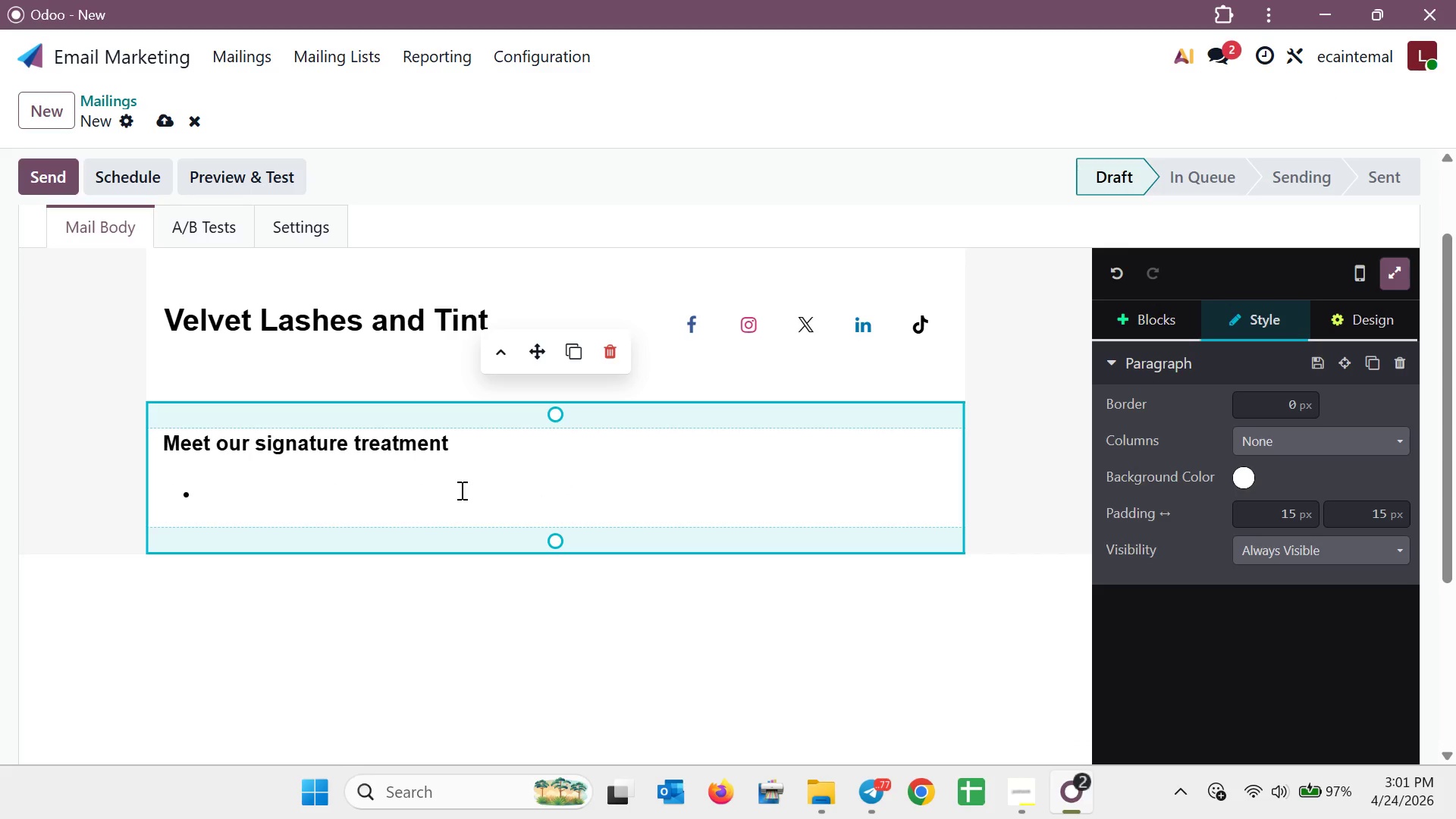 
left_click([460, 490])
 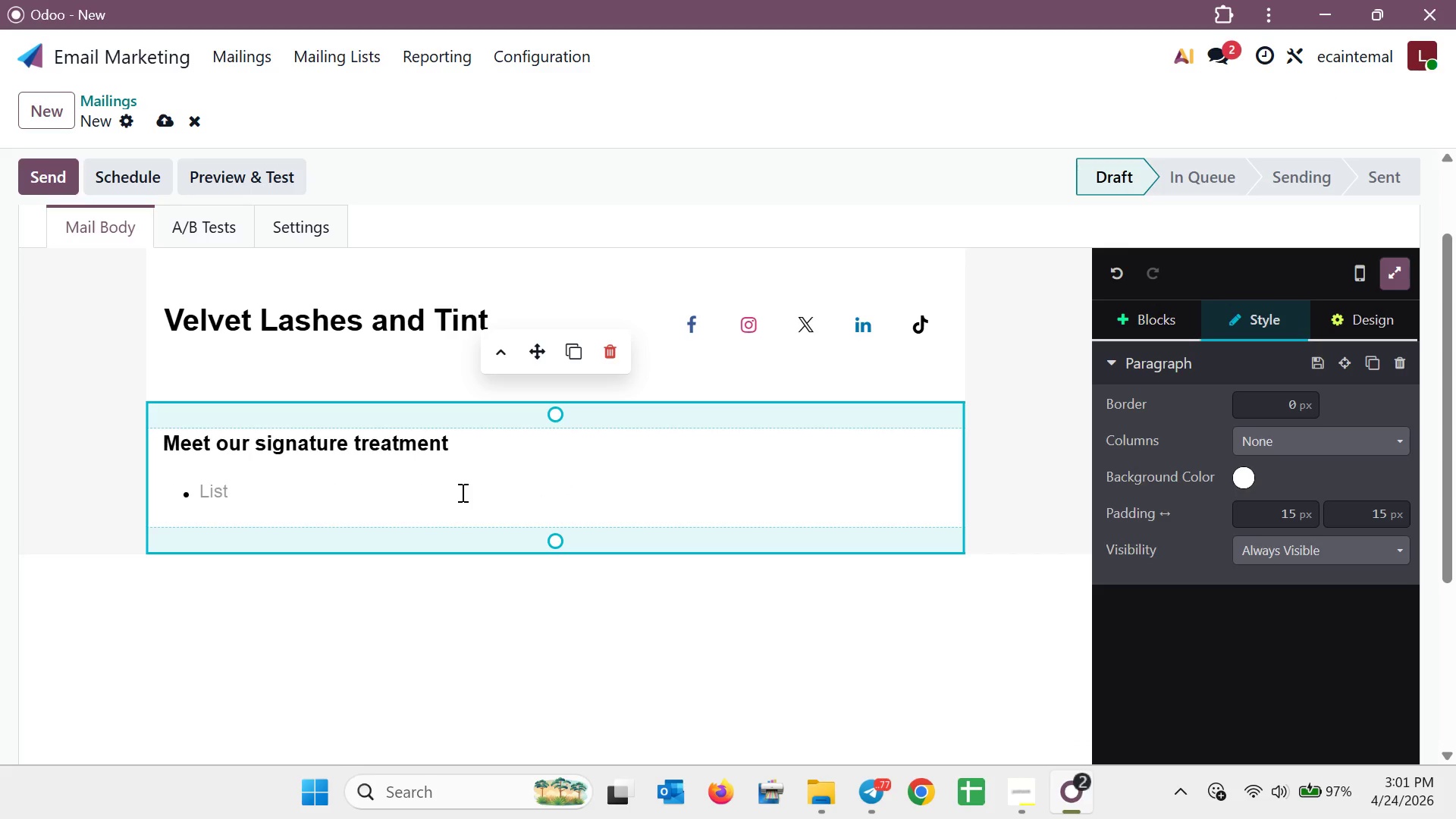 
key(Backspace)
 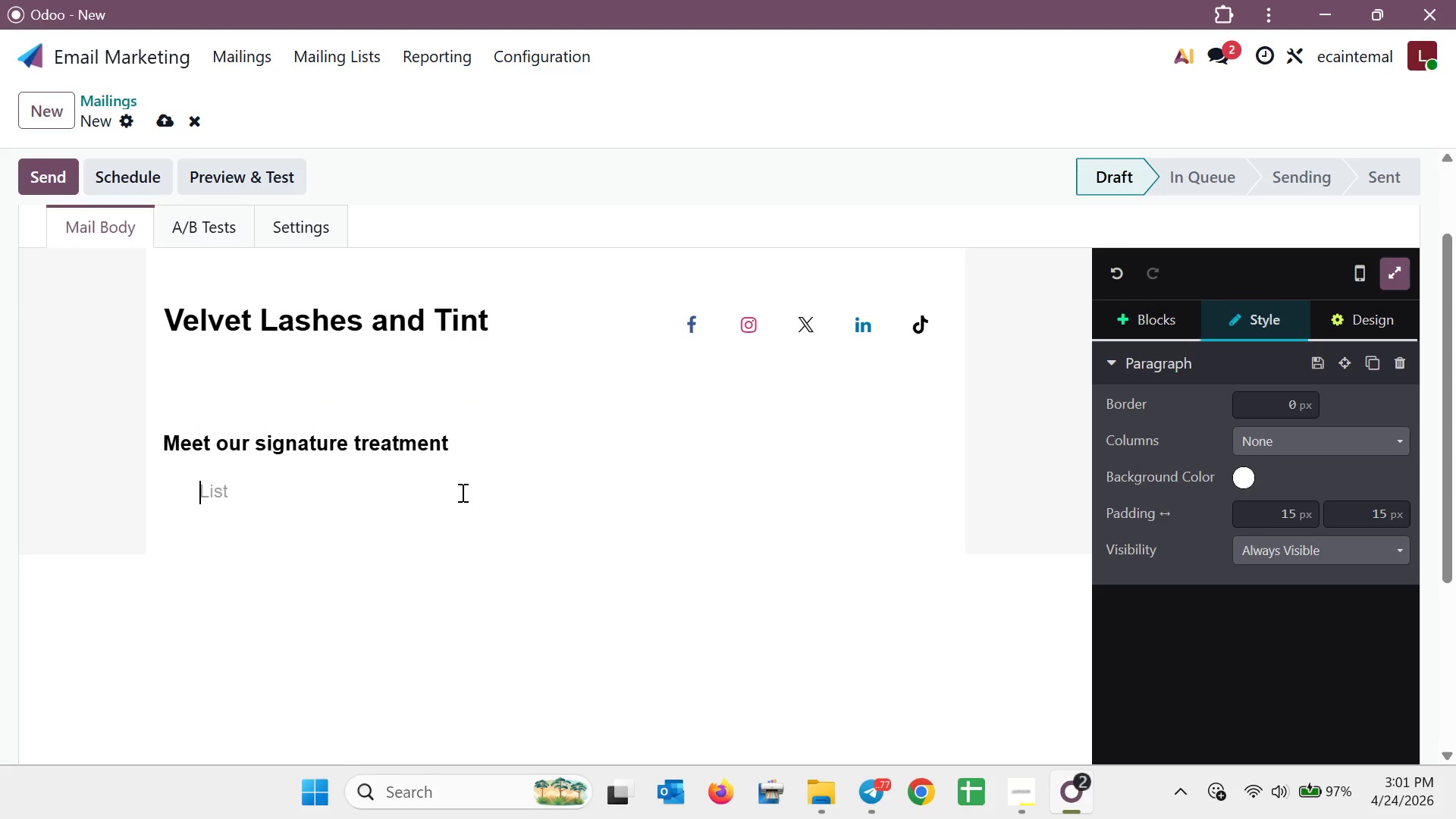 
key(Backspace)
 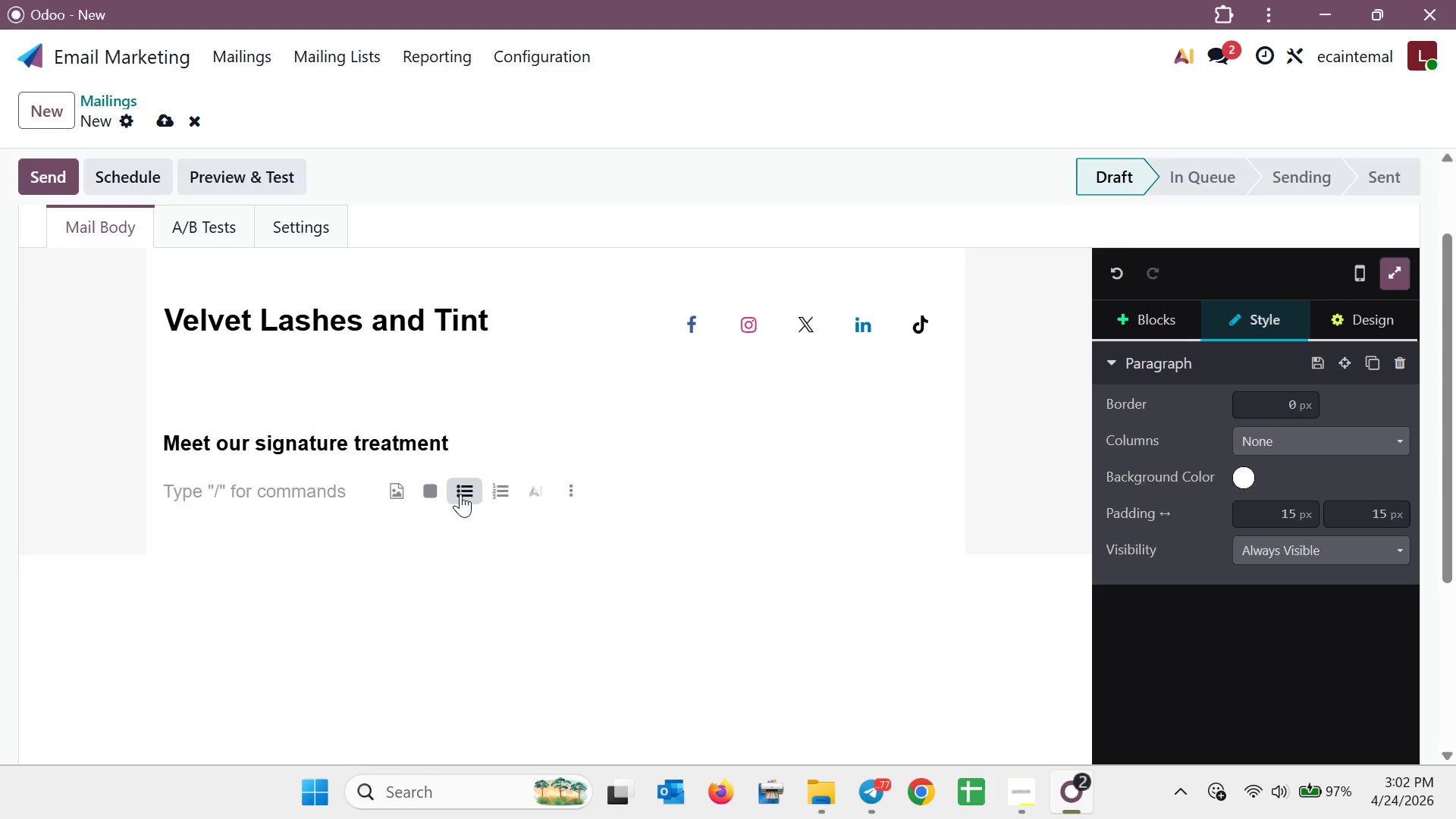 
mouse_move([441, 486])
 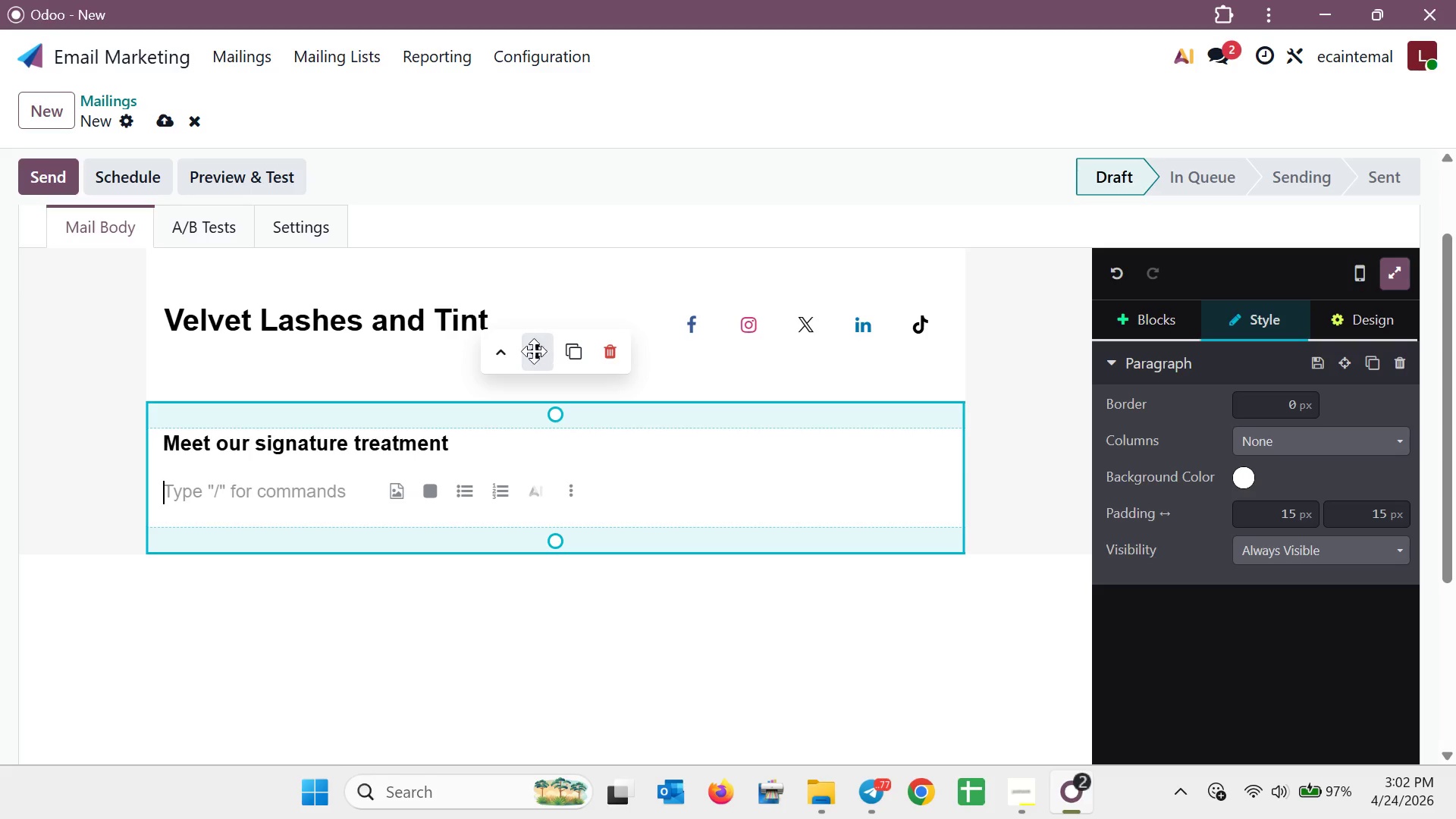 
left_click([507, 356])
 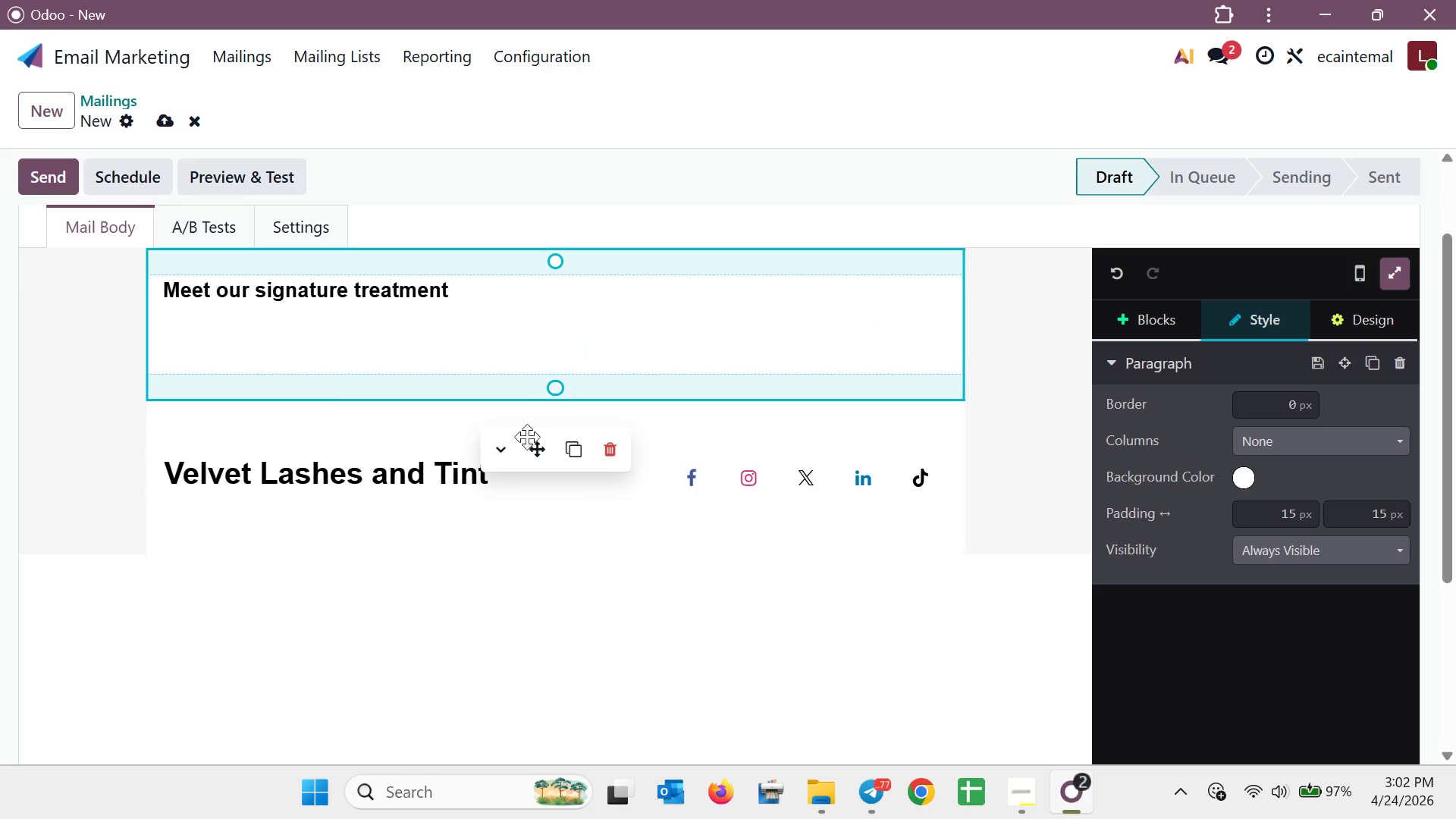 
left_click([498, 460])
 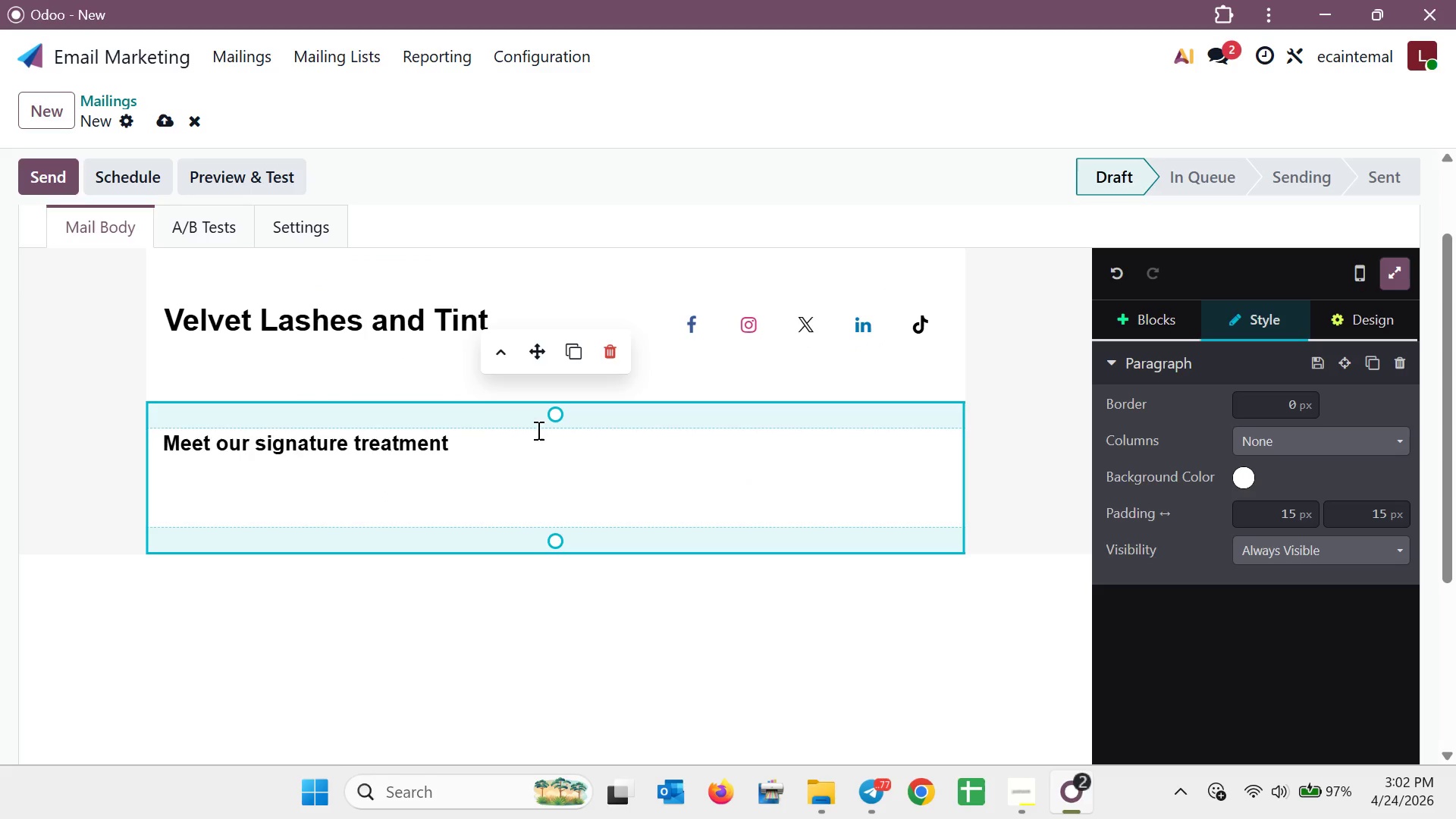 
left_click([484, 455])
 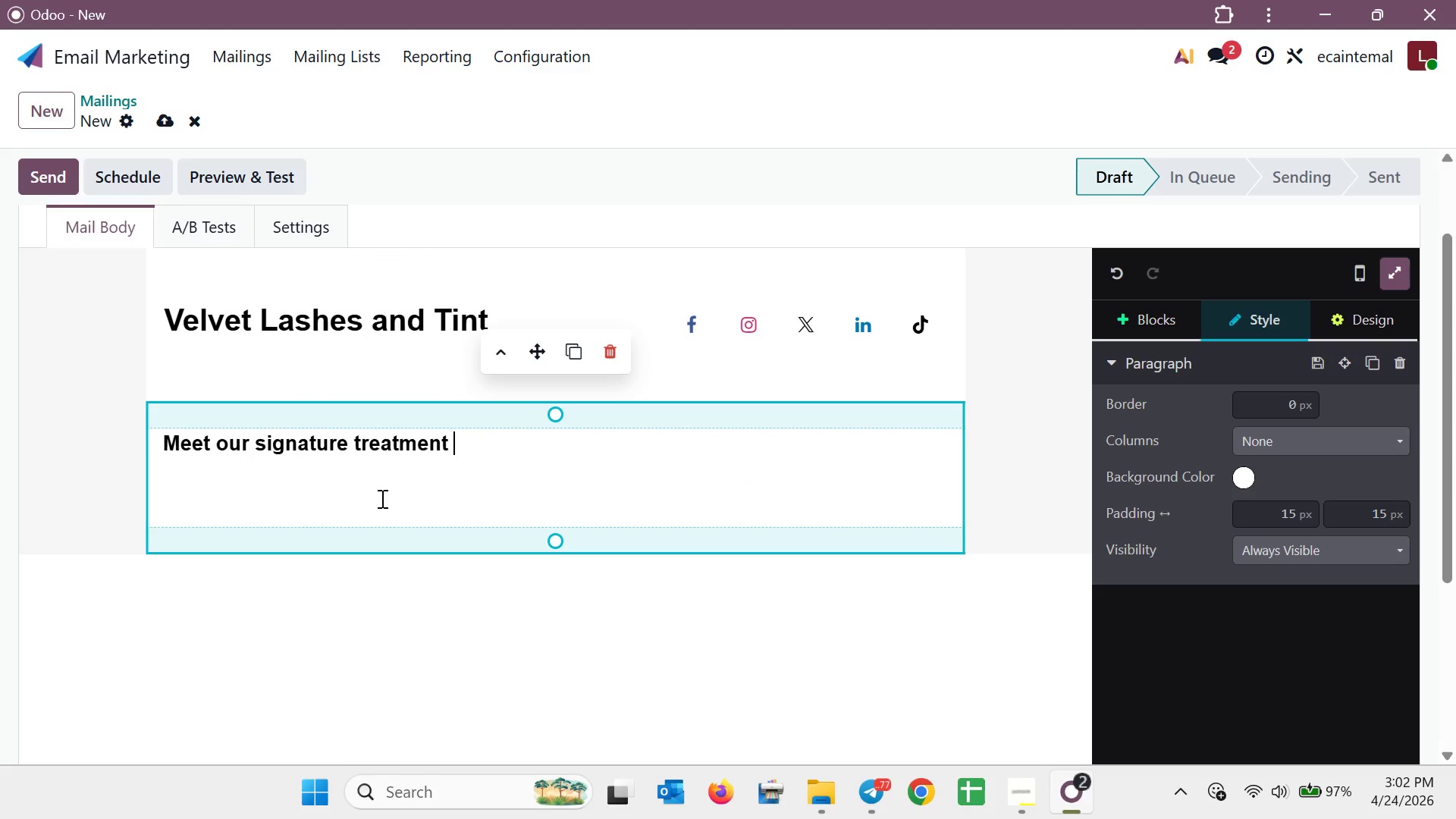 
left_click([312, 228])
 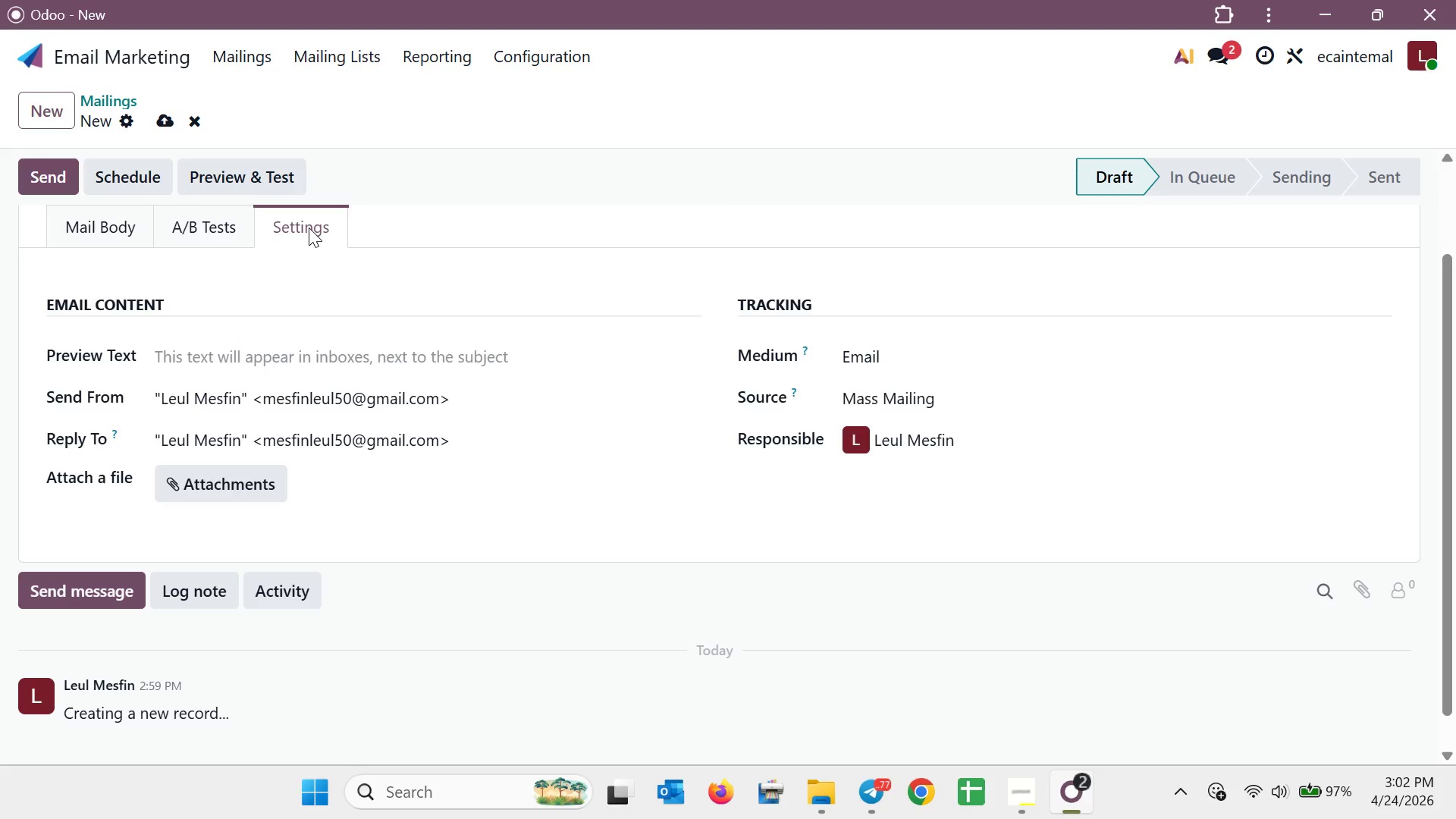 
wait(8.44)
 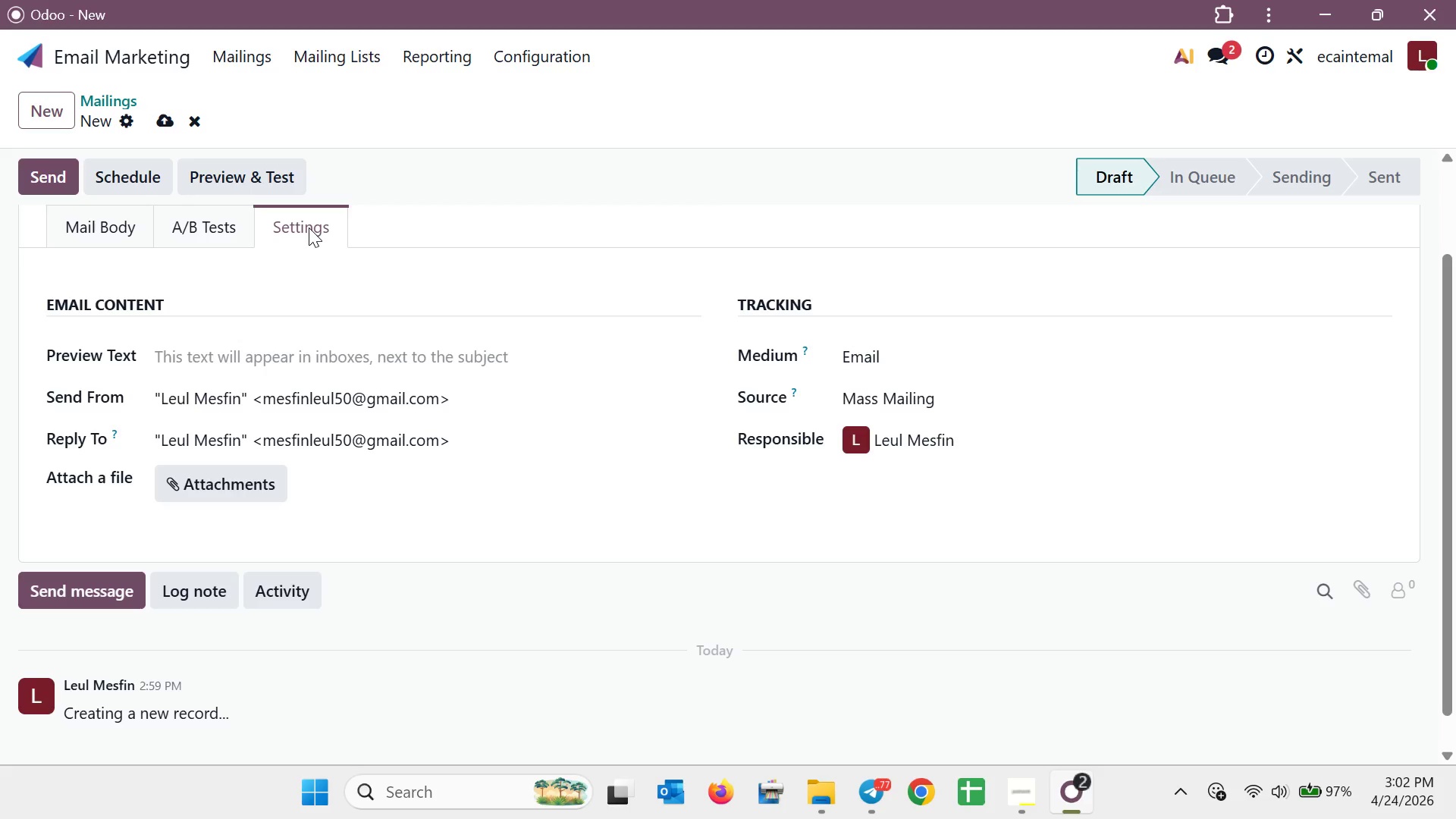 
left_click([128, 231])
 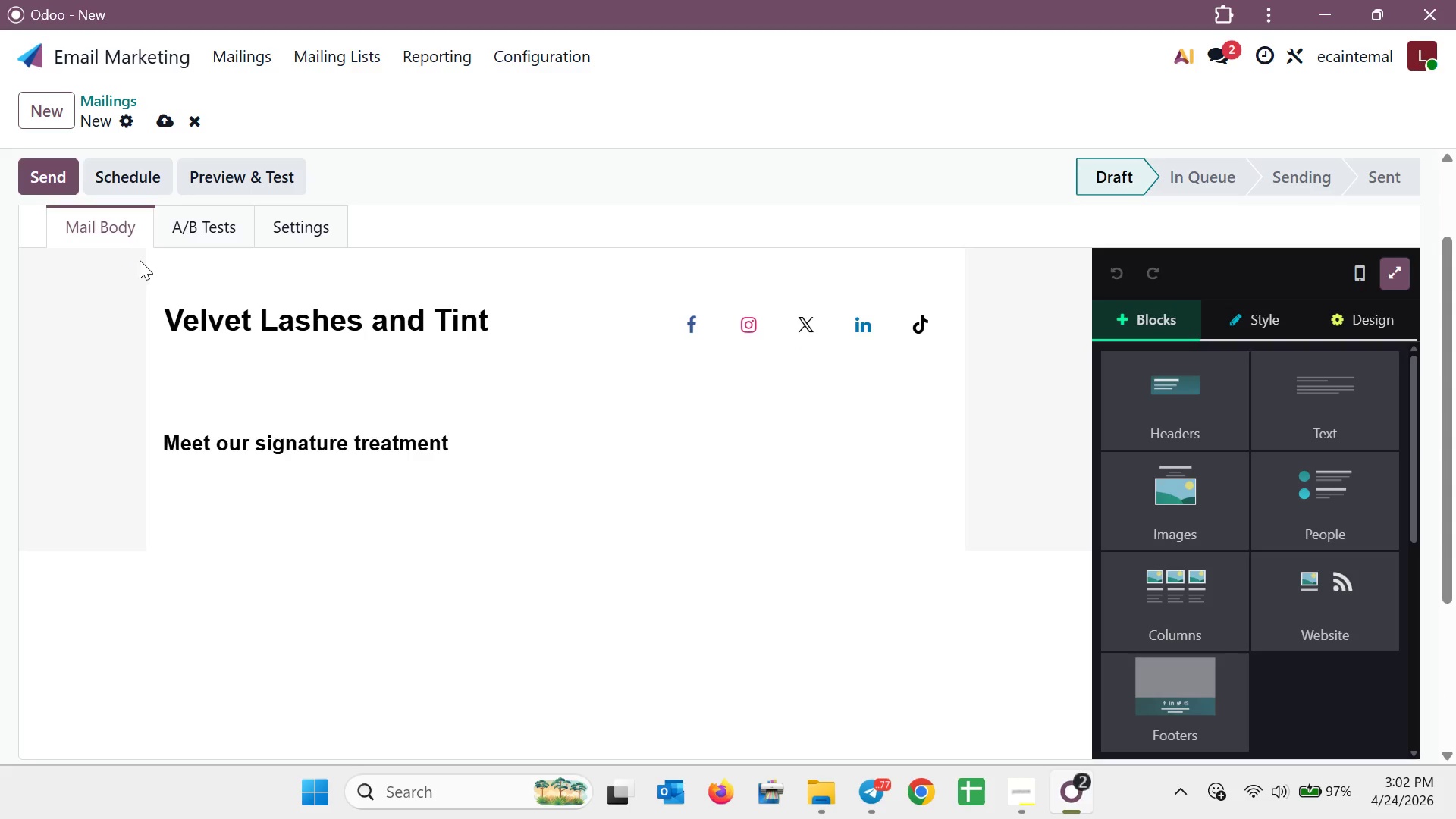 
left_click([225, 491])
 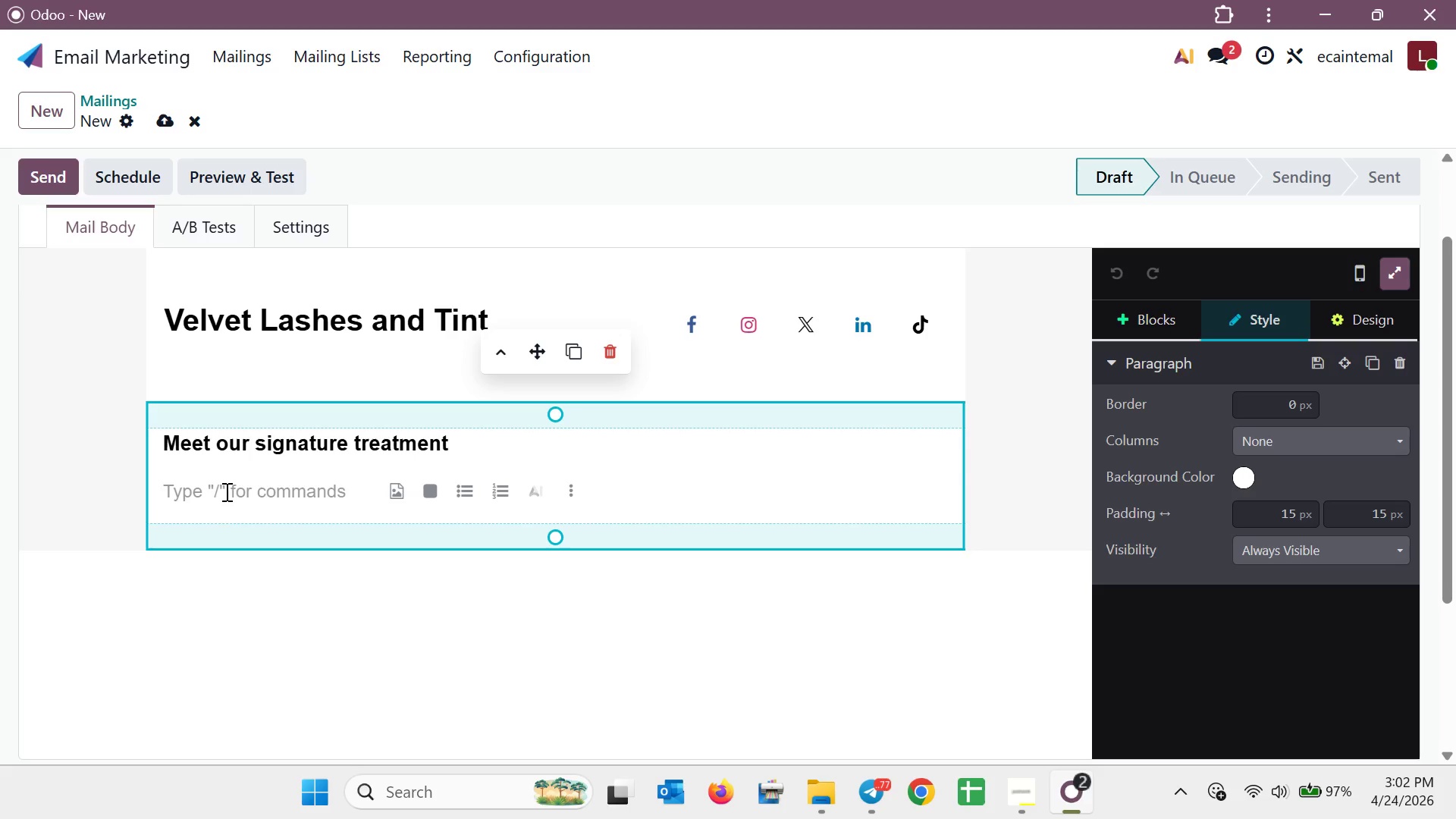 
wait(25.06)
 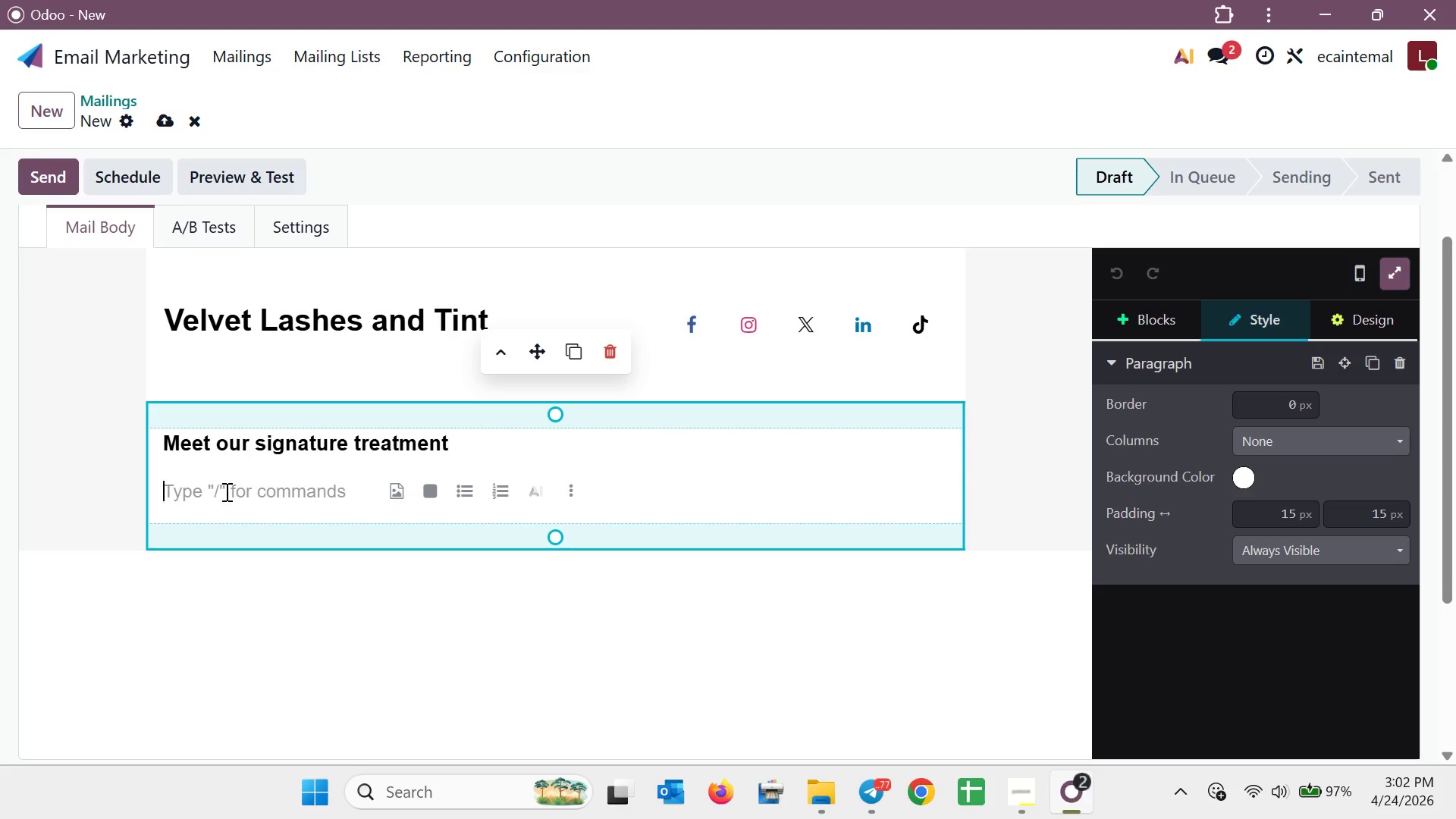 
type(Science tells us tht)
key(Backspace)
type(at )
 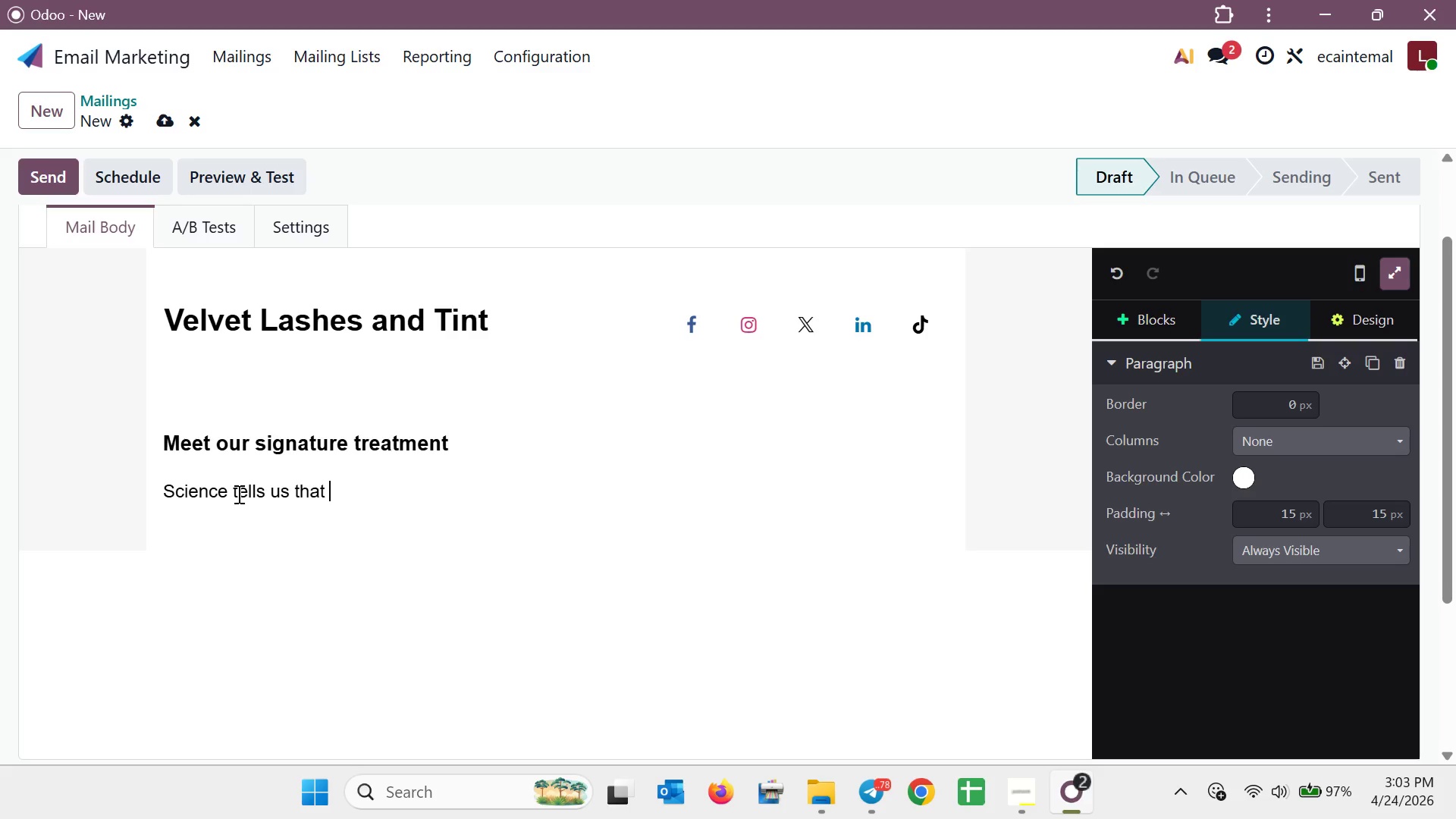 
type(nature provide )
 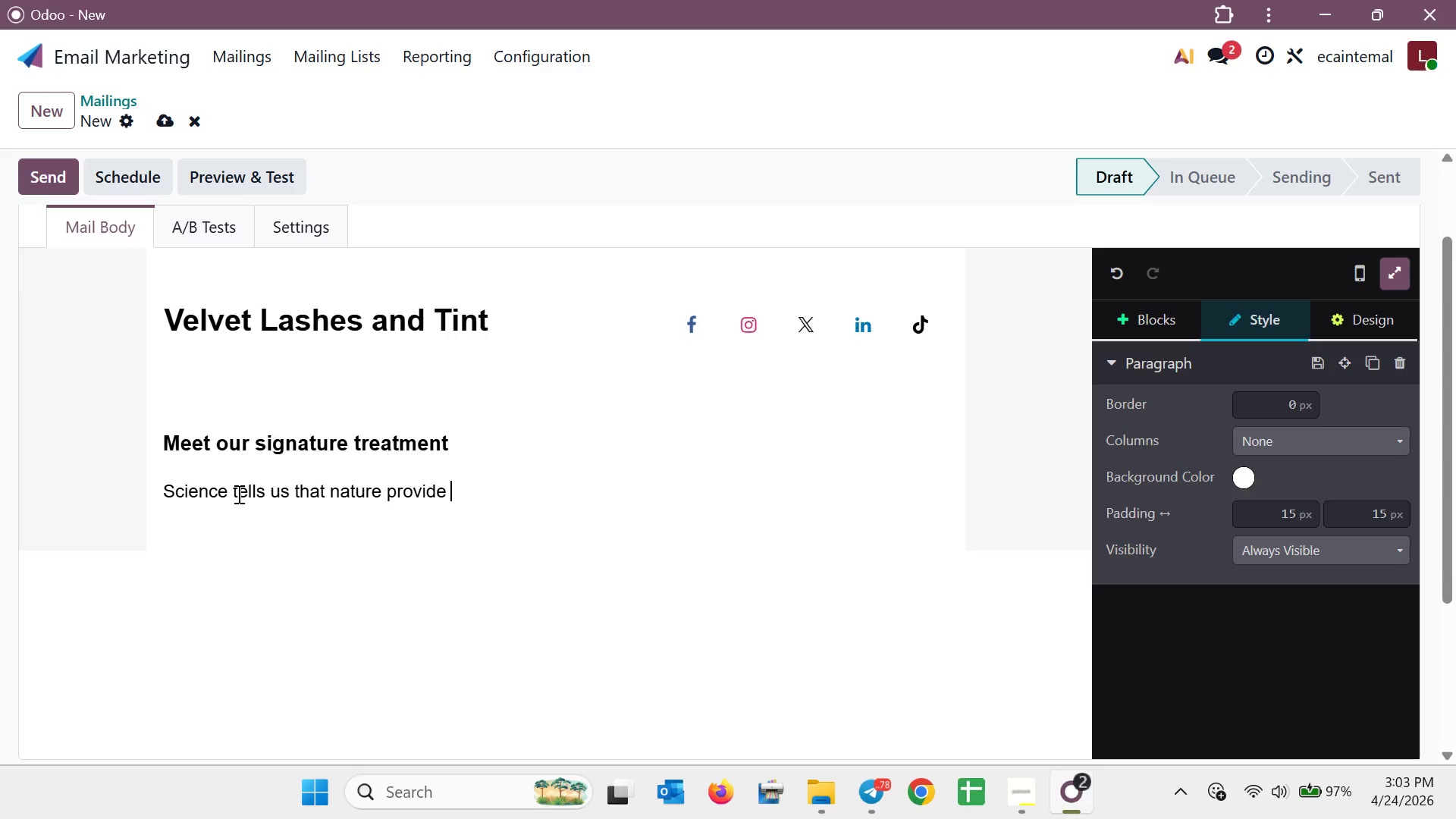 
type(the eb)
key(Backspace)
key(Backspace)
type(bets )
key(Backspace)
key(Backspace)
key(Backspace)
type(st bulding )
 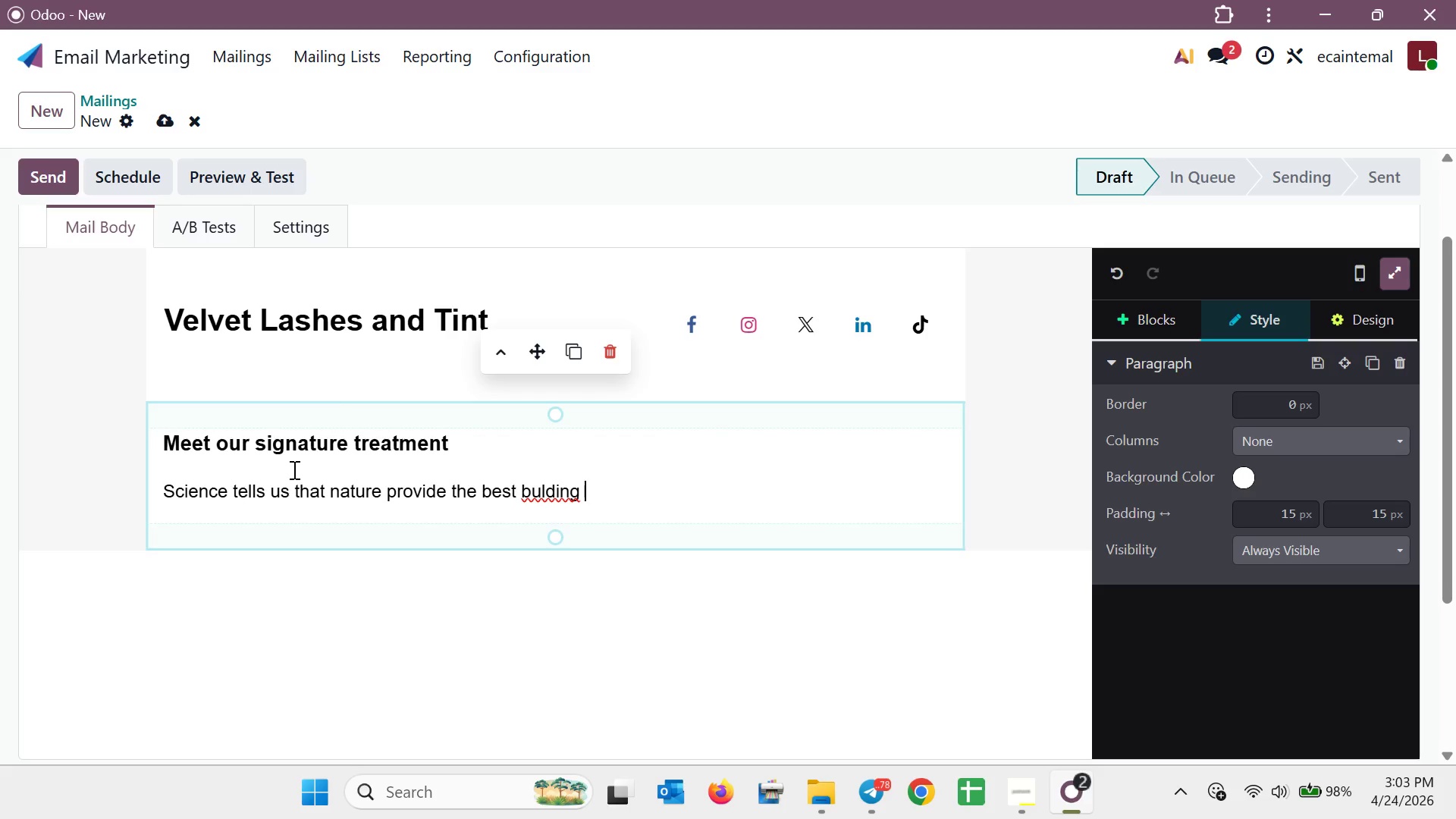 
wait(7.36)
 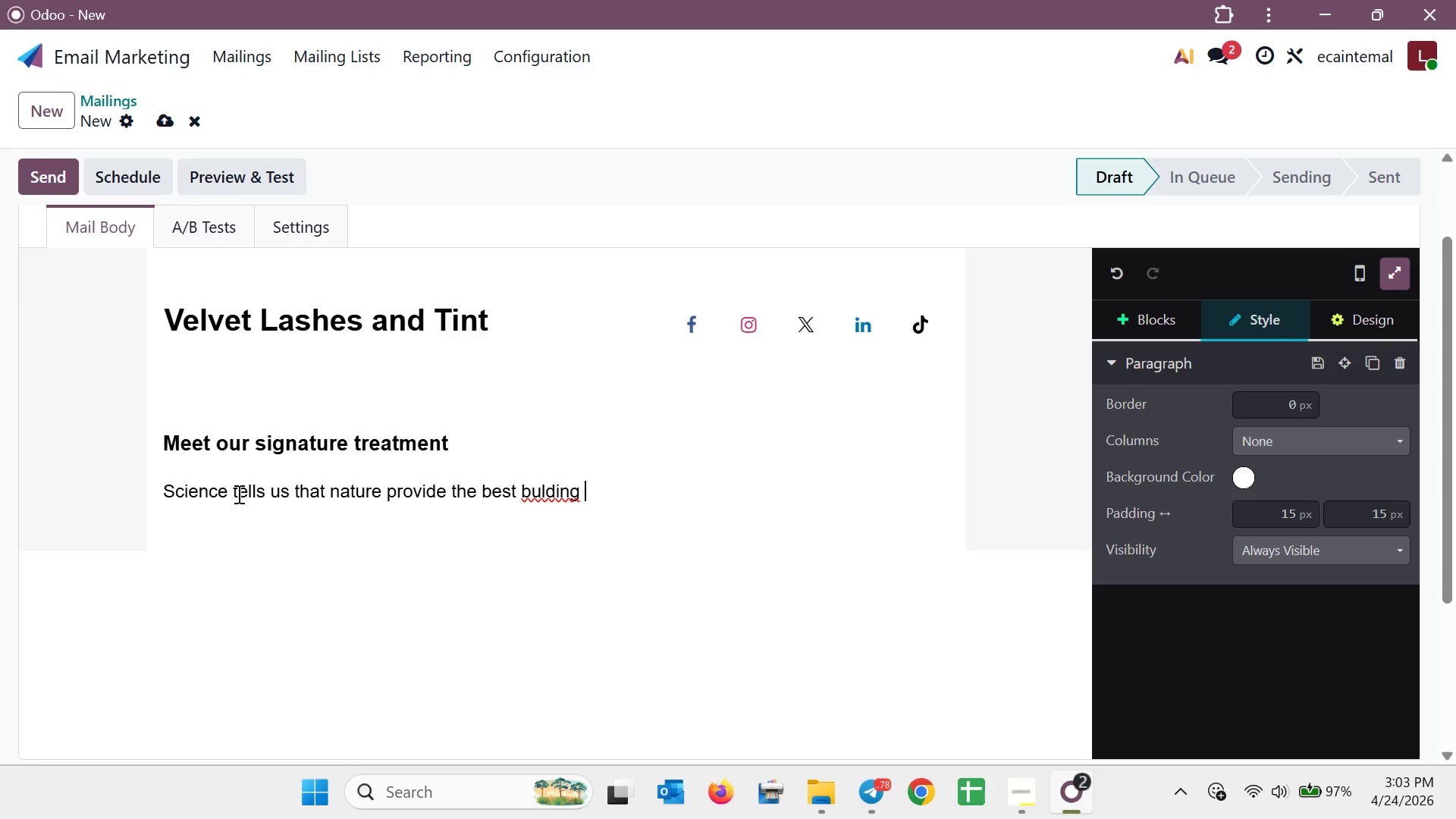 
left_click([541, 488])
 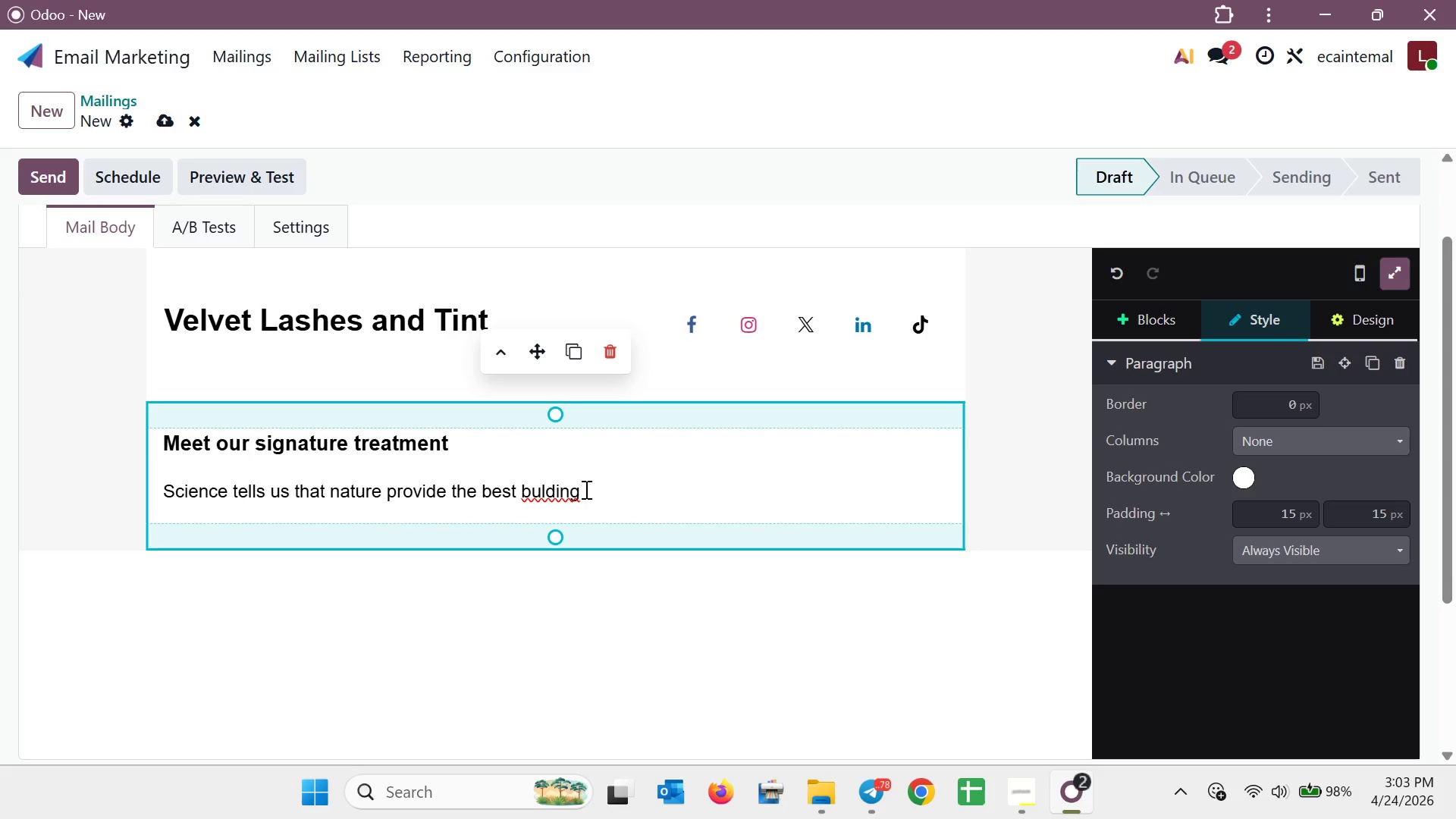 
key(I)
 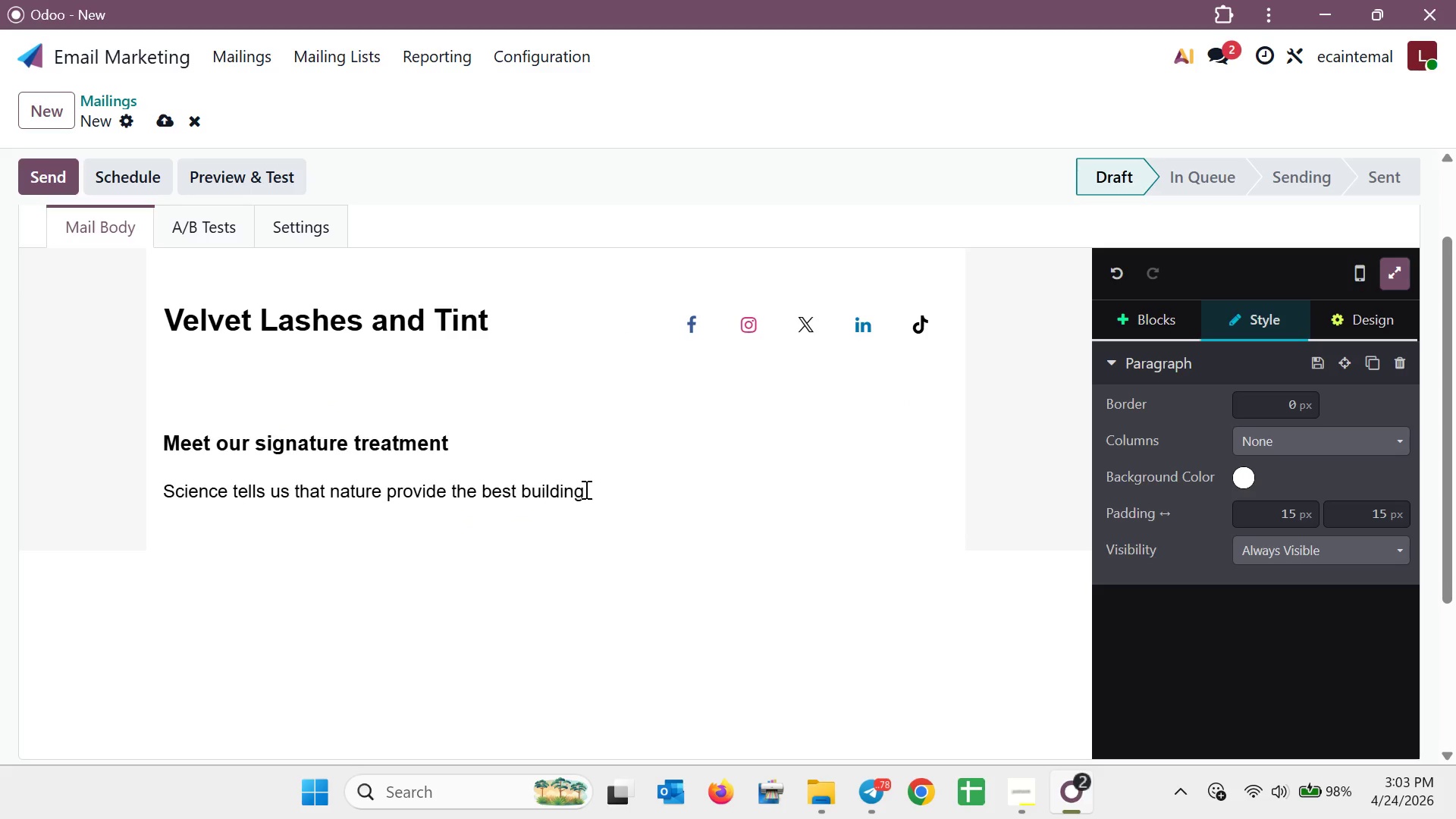 
left_click([585, 489])
 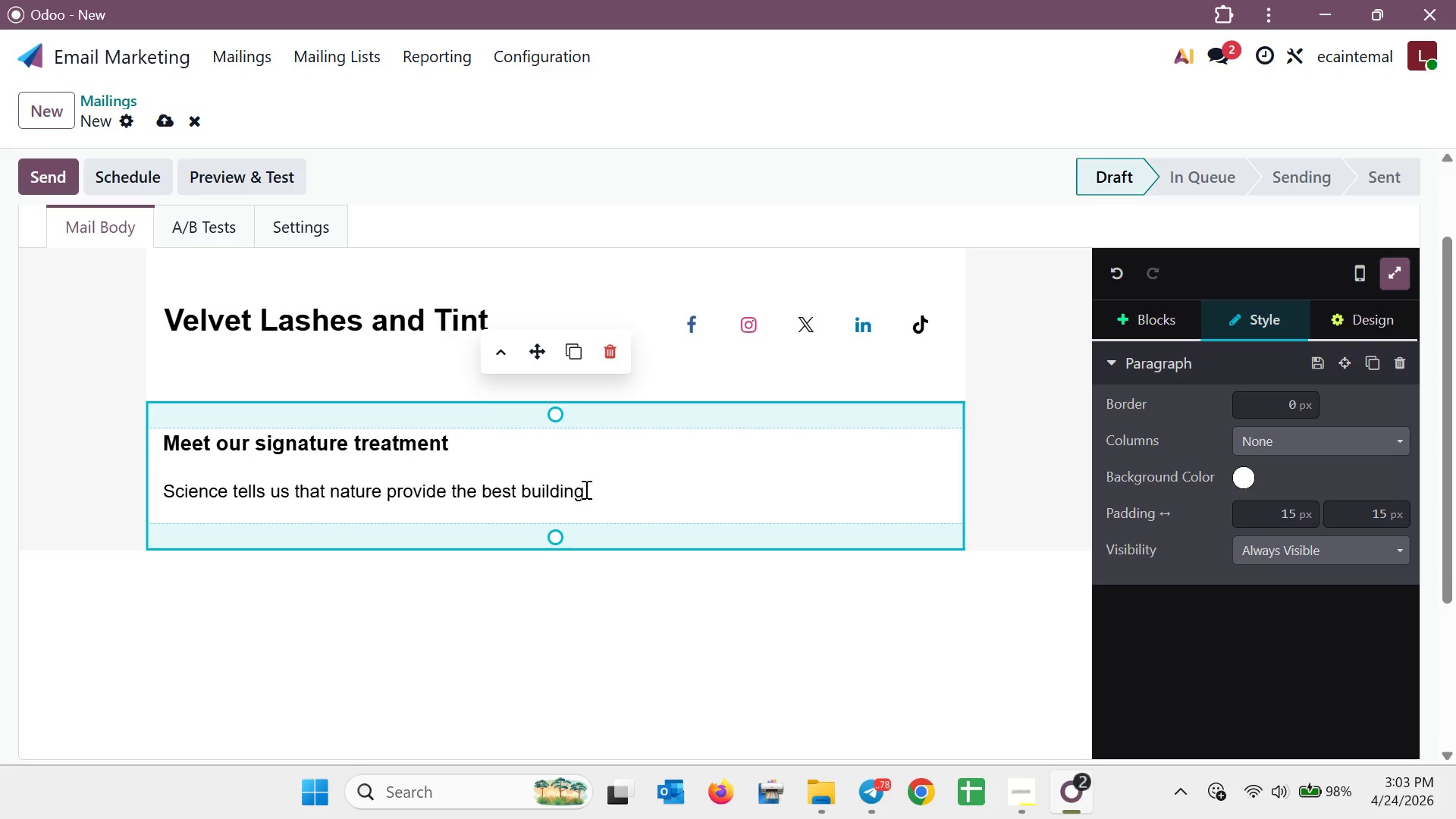 
type( blocks for gri)
key(Backspace)
type(oe)
key(Backspace)
type(wth )
key(Backspace)
type(. )
 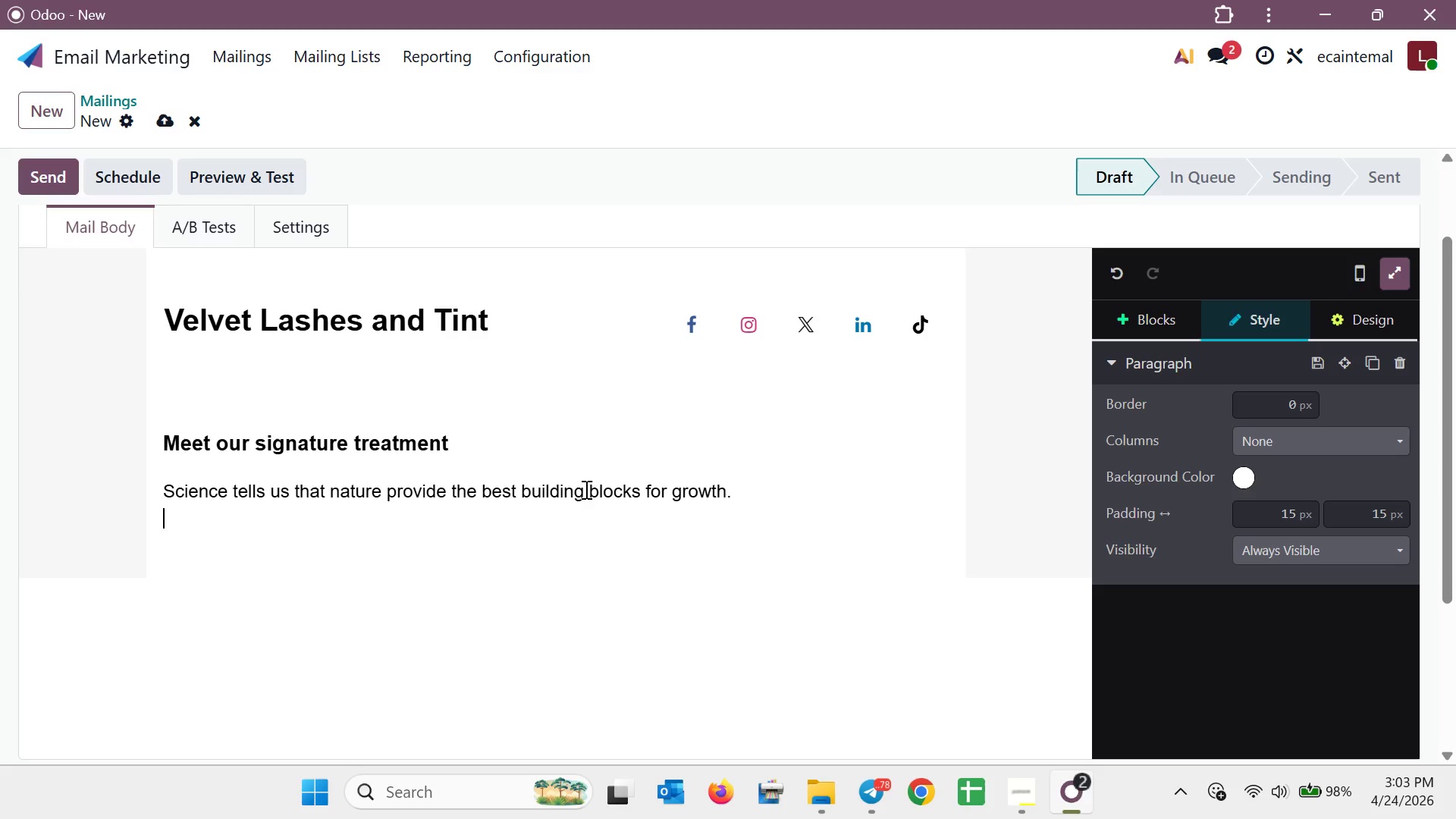 
key(Shift+Enter)
 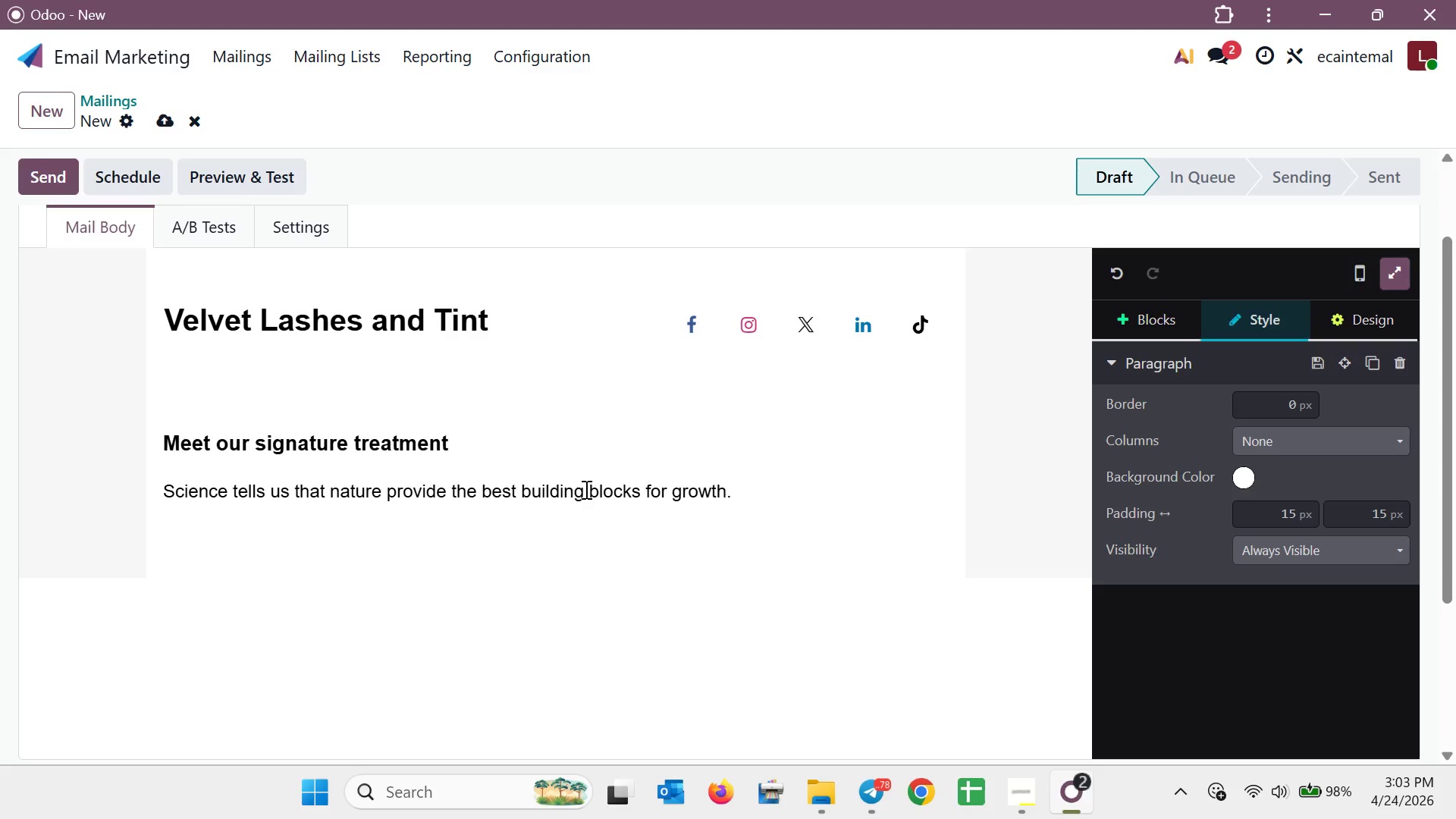 
type(At velvet )
 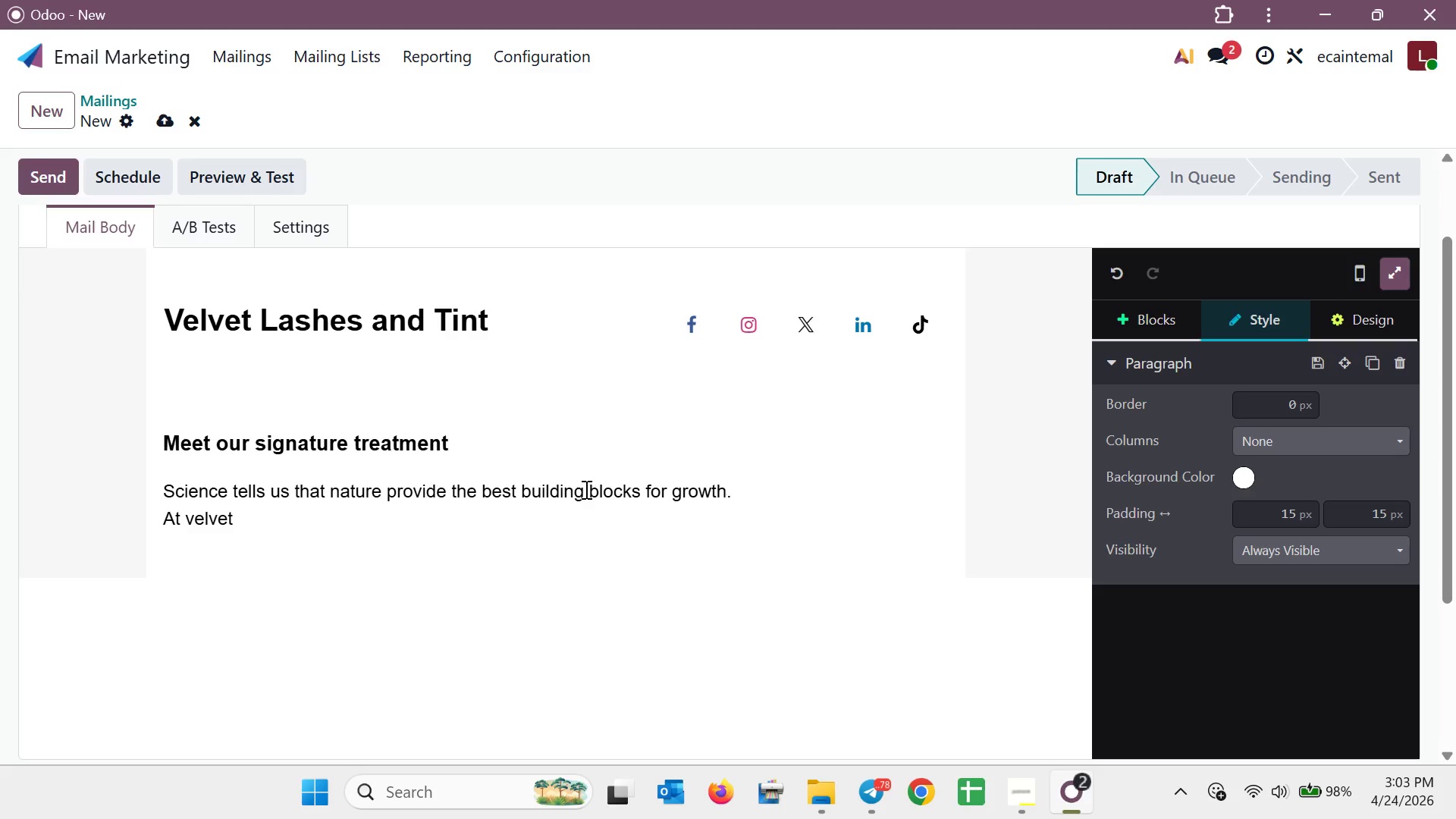 
hold_key(key=ArrowLeft, duration=0.59)
 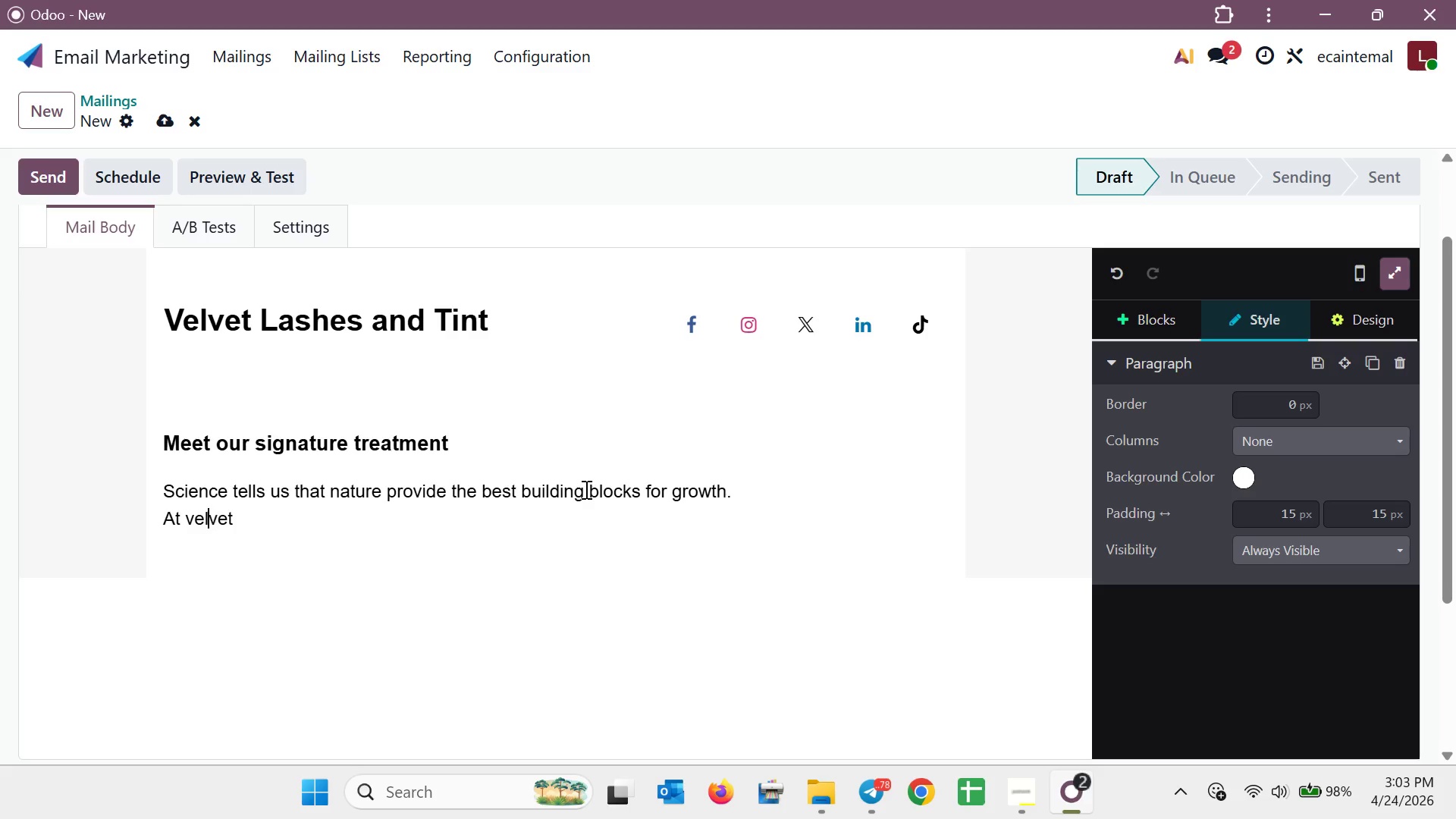 
key(ArrowLeft)
 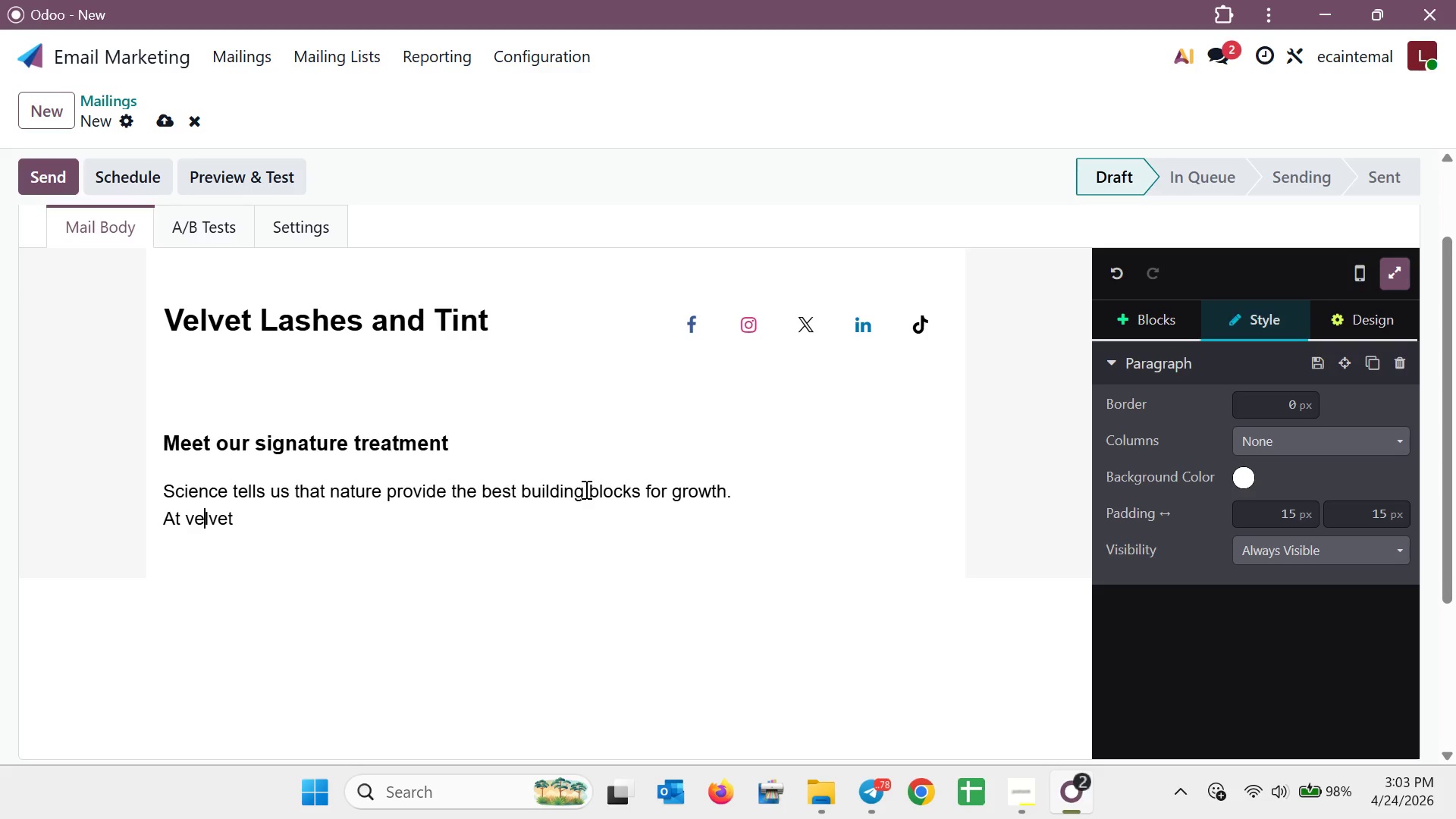 
key(ArrowLeft)
 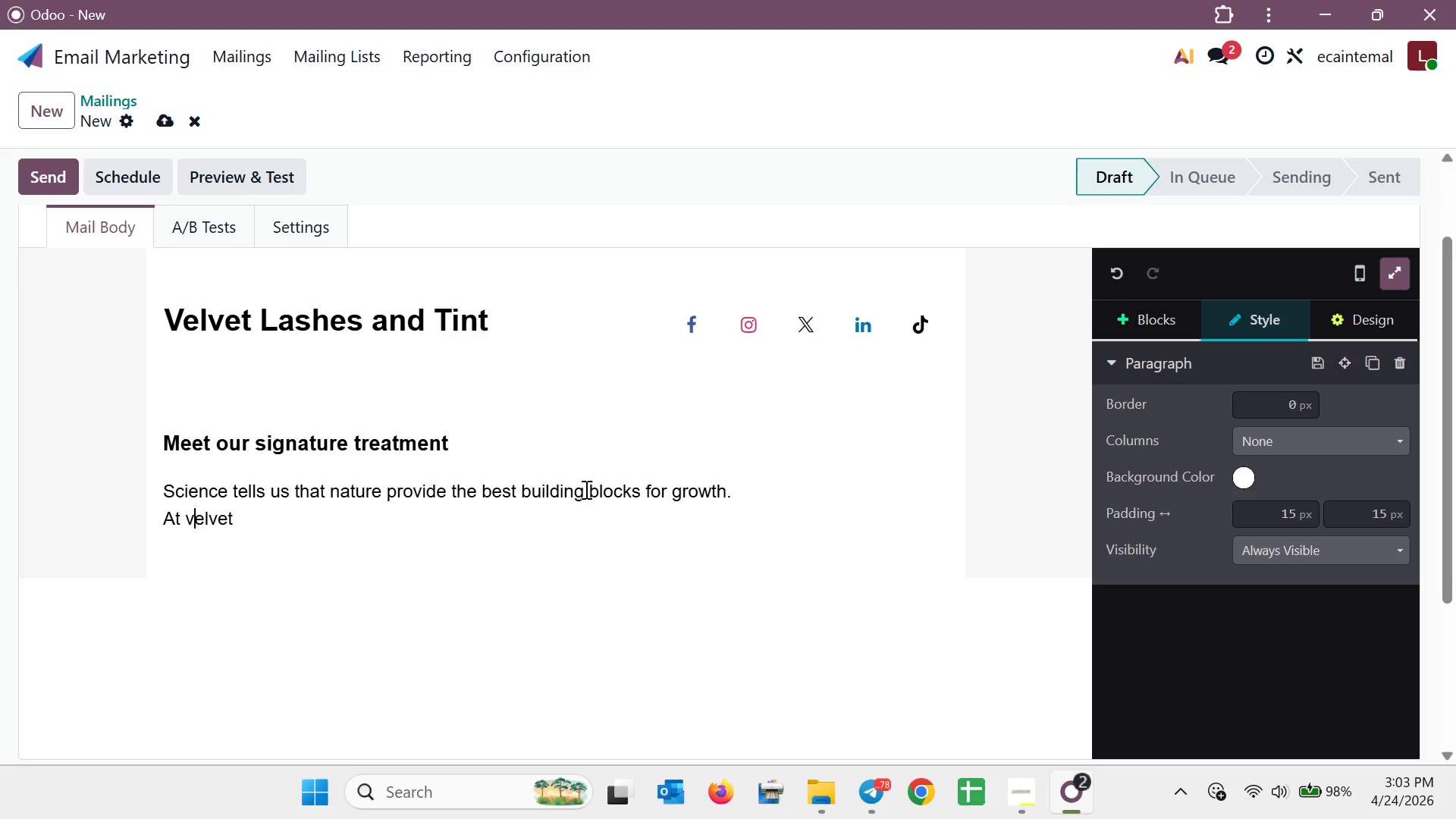 
key(Backspace)
 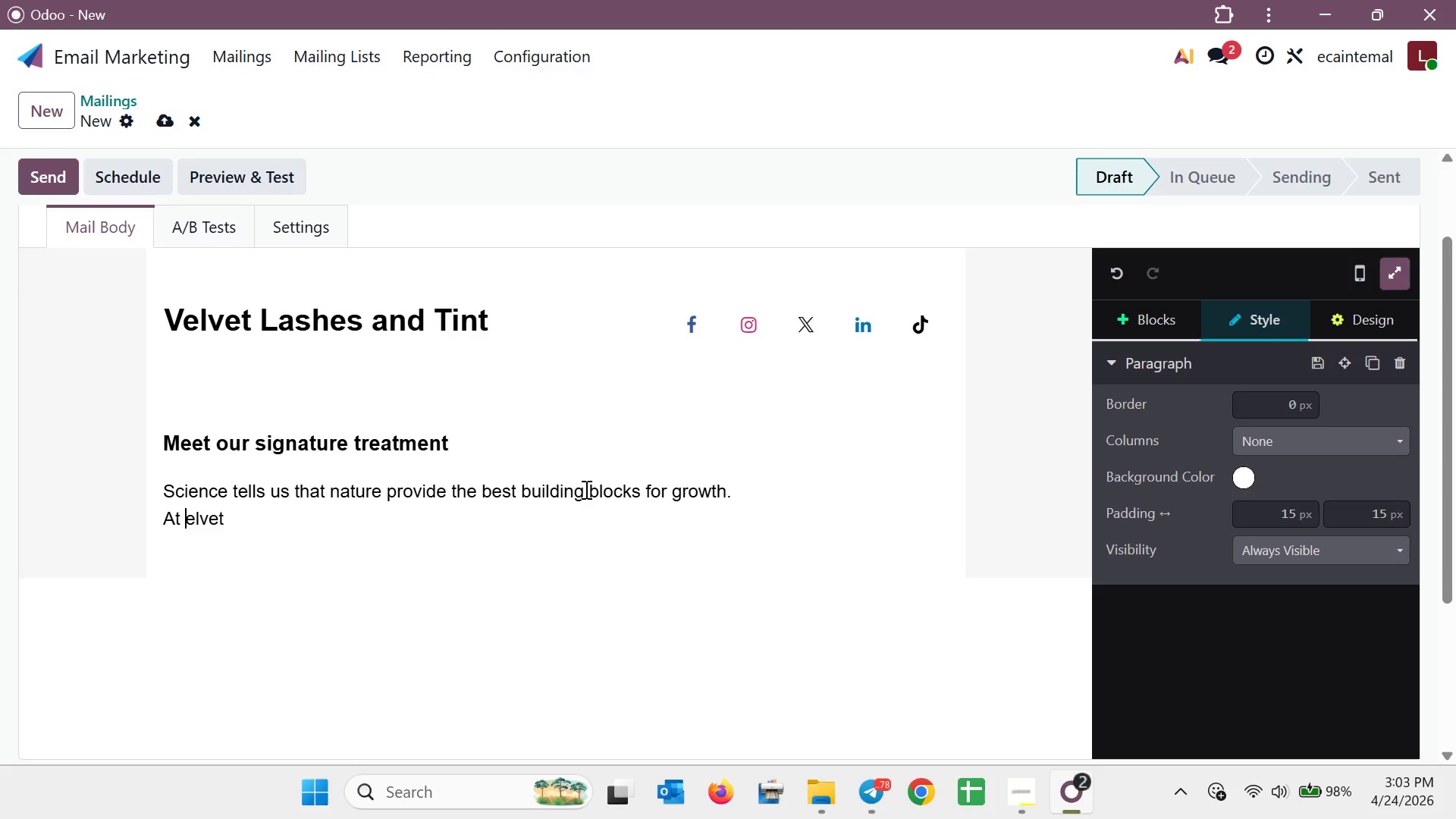 
key(Shift+V)
 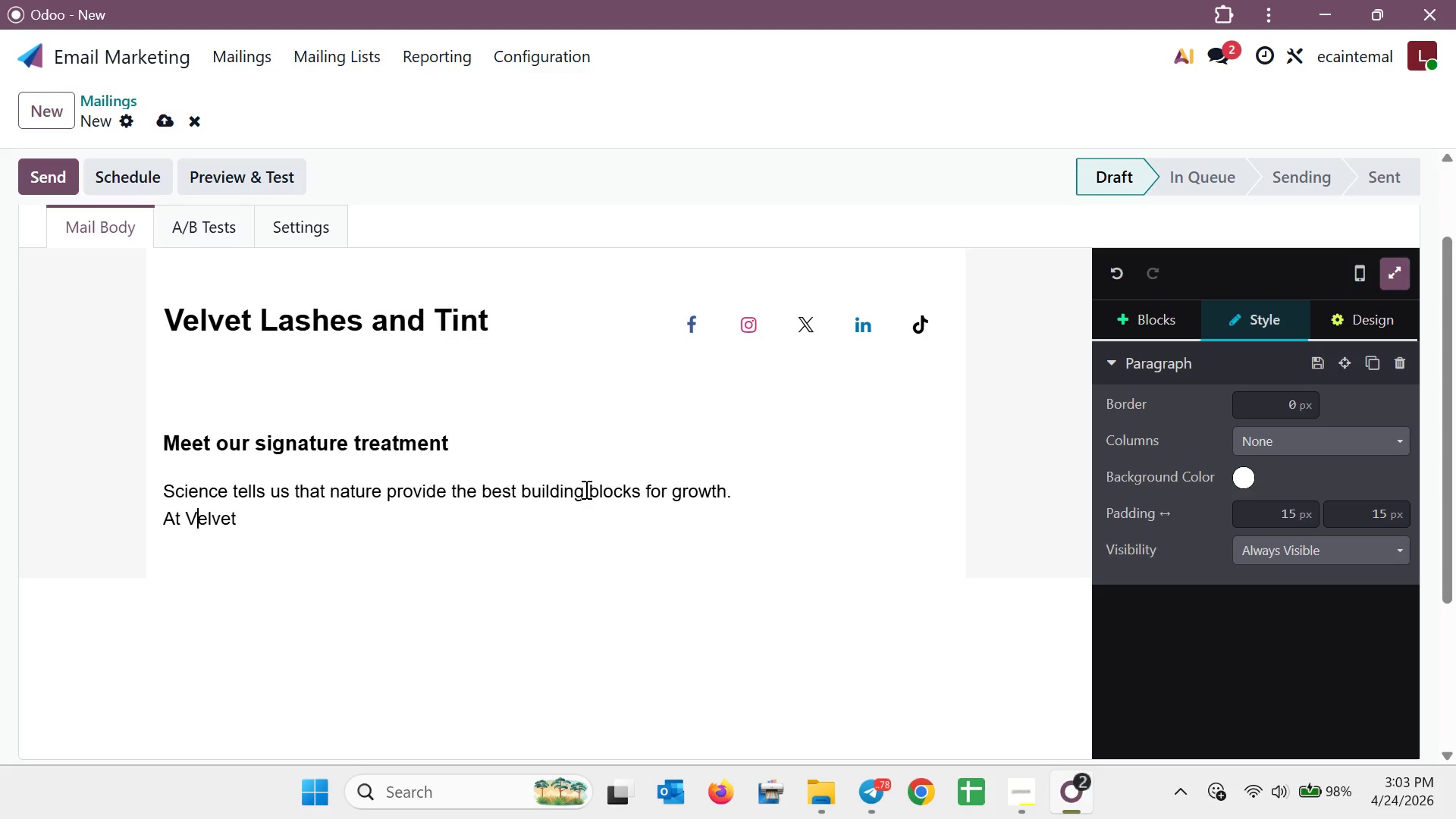 
key(ArrowDown)
 